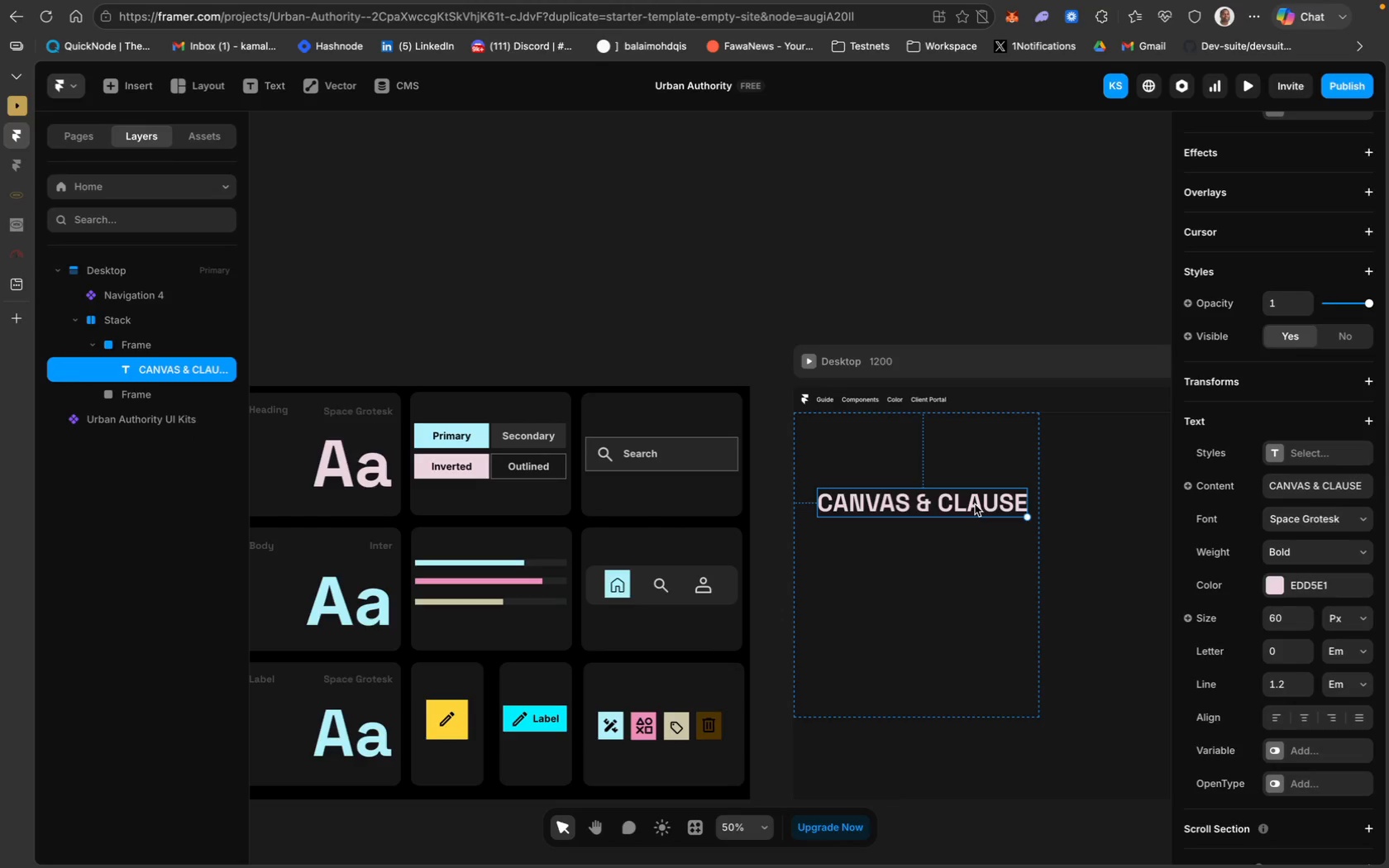 
type(80)
 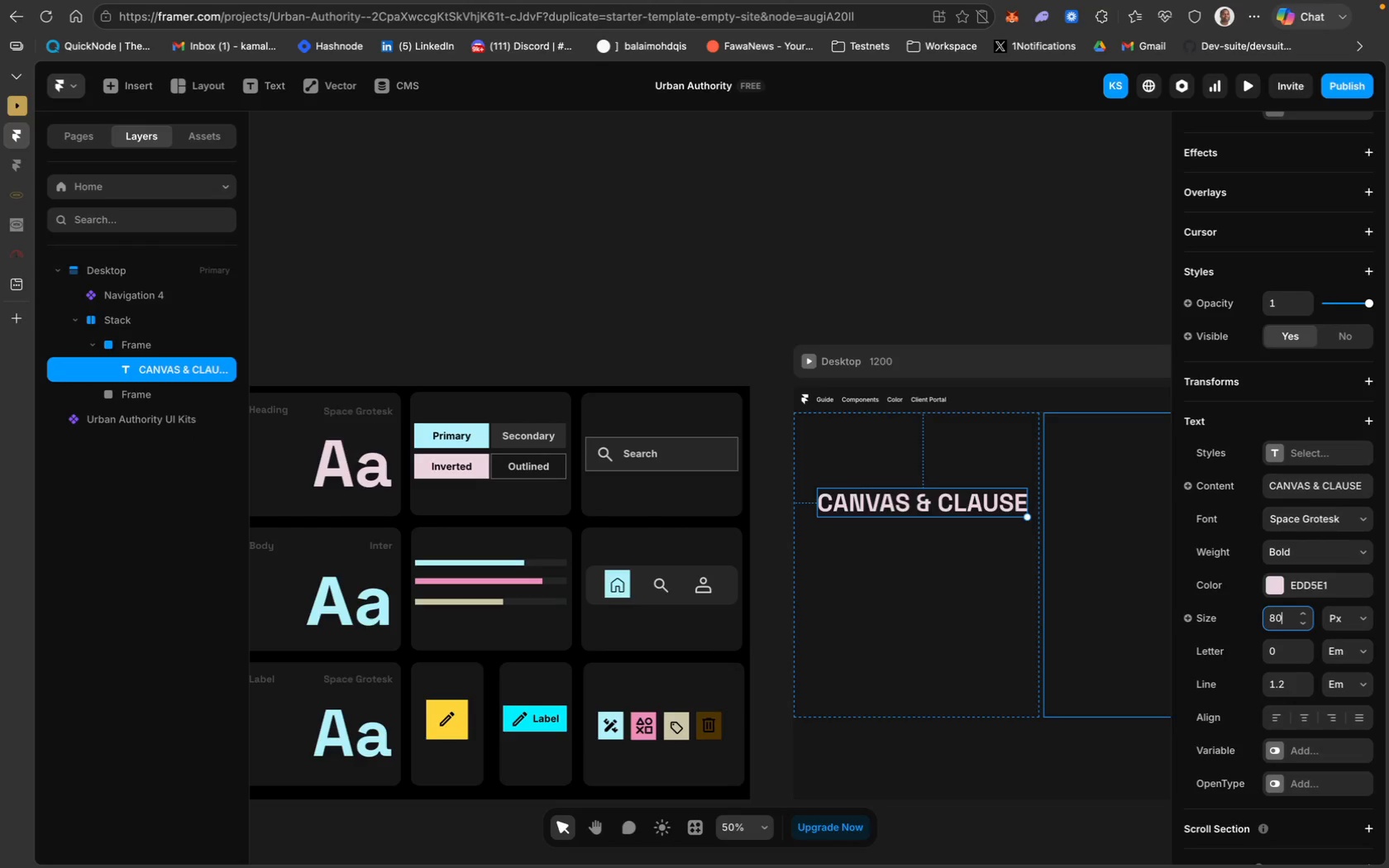 
key(Enter)
 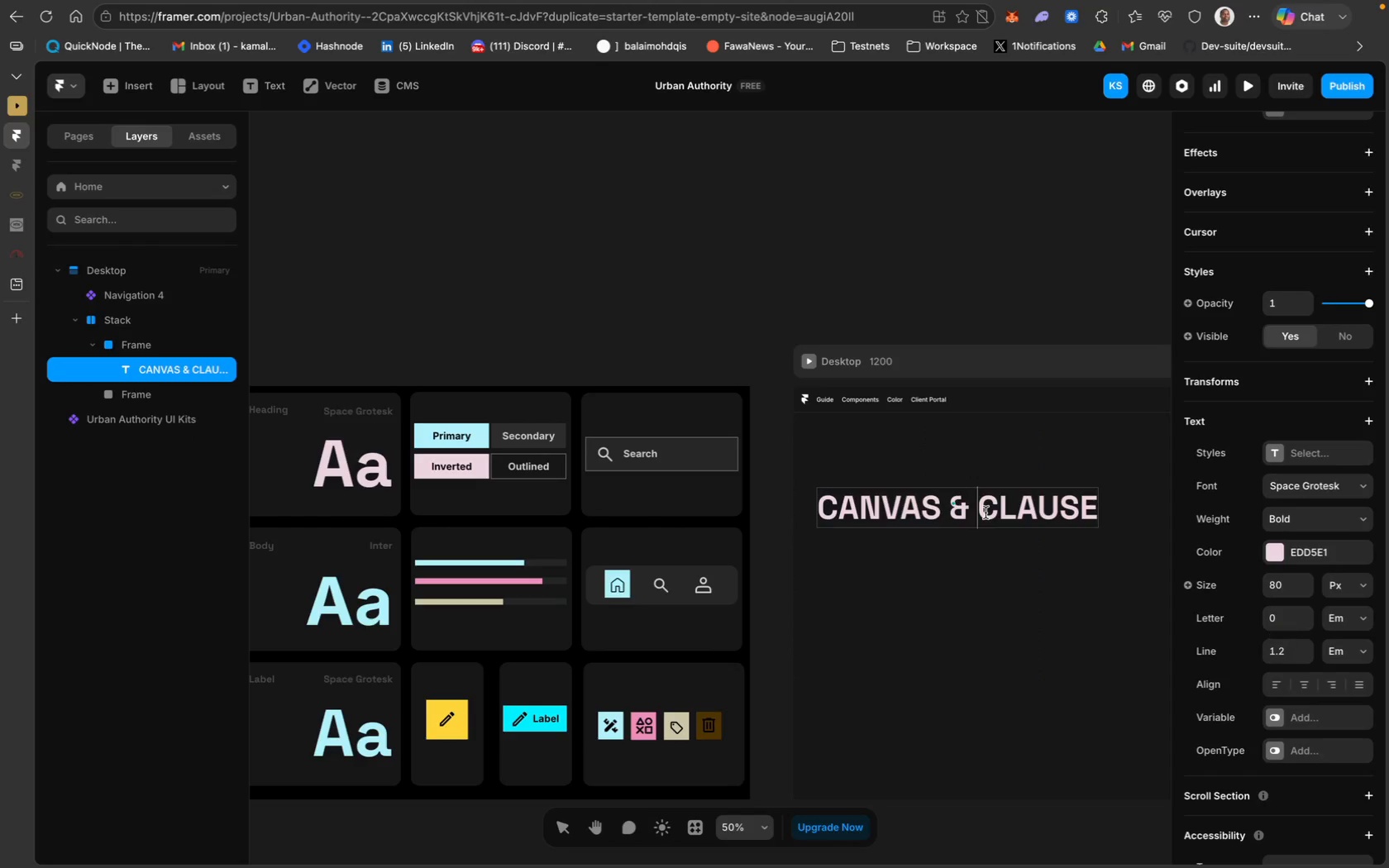 
key(Shift+Enter)
 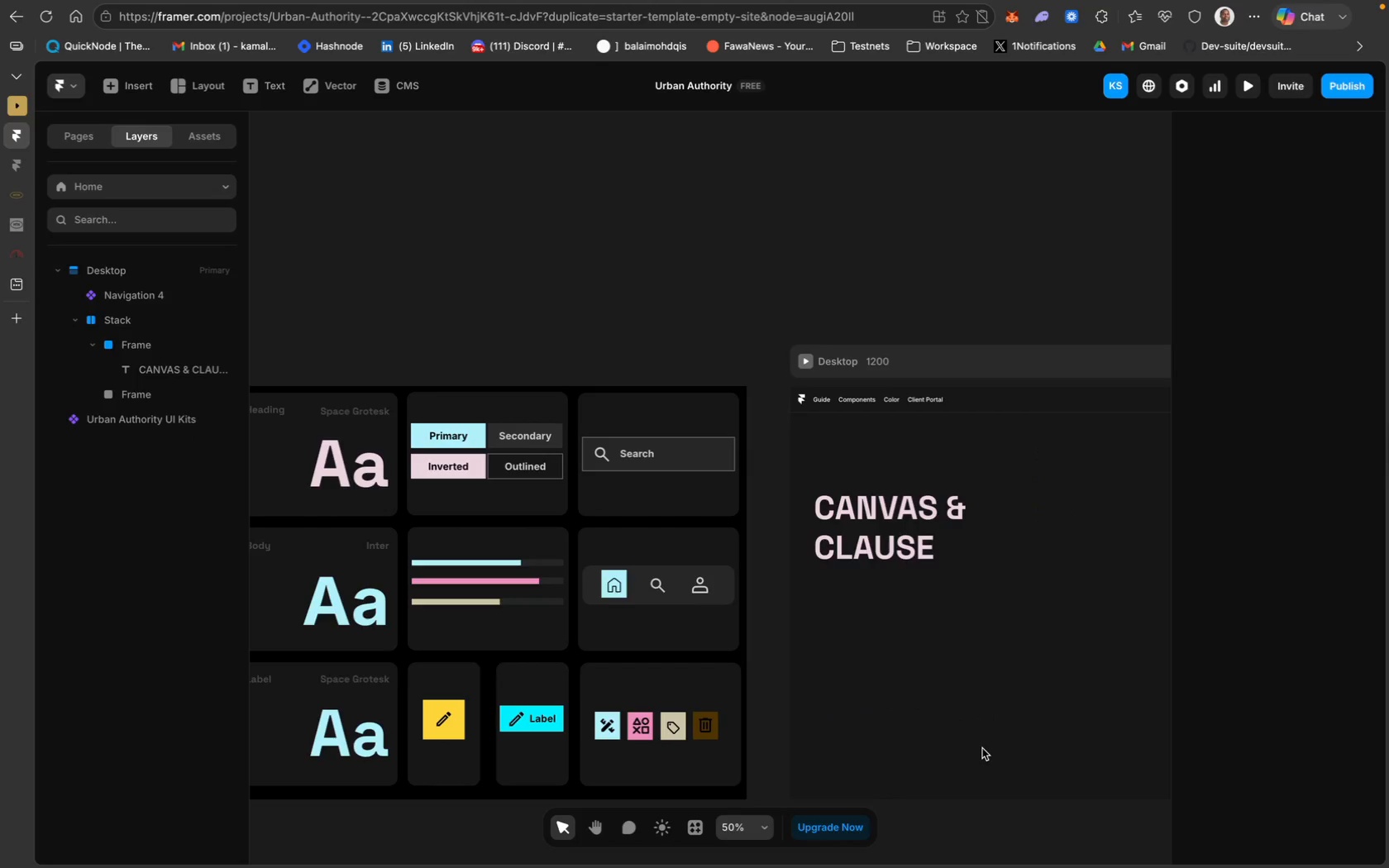 
wait(10.3)
 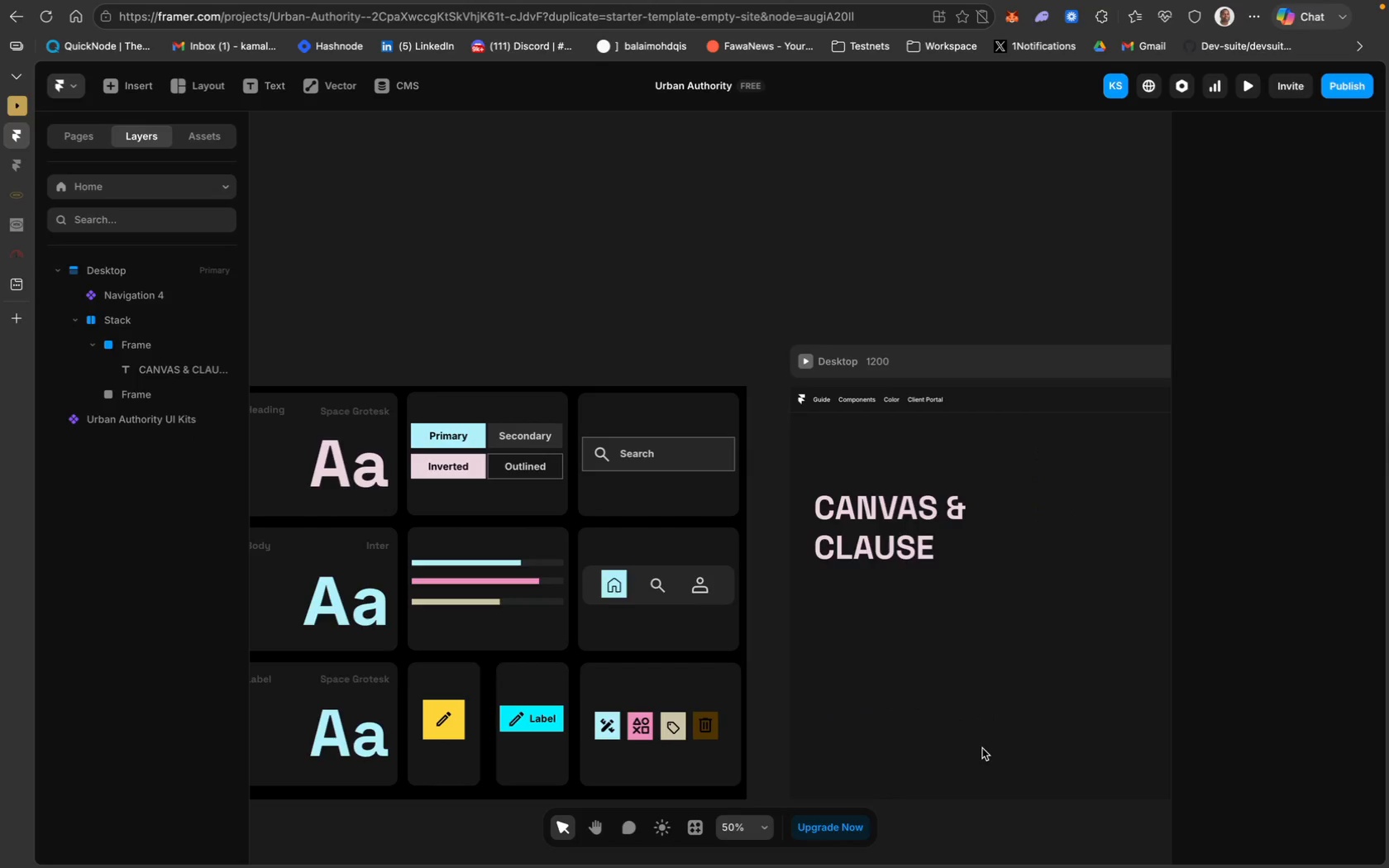 
left_click([898, 605])
 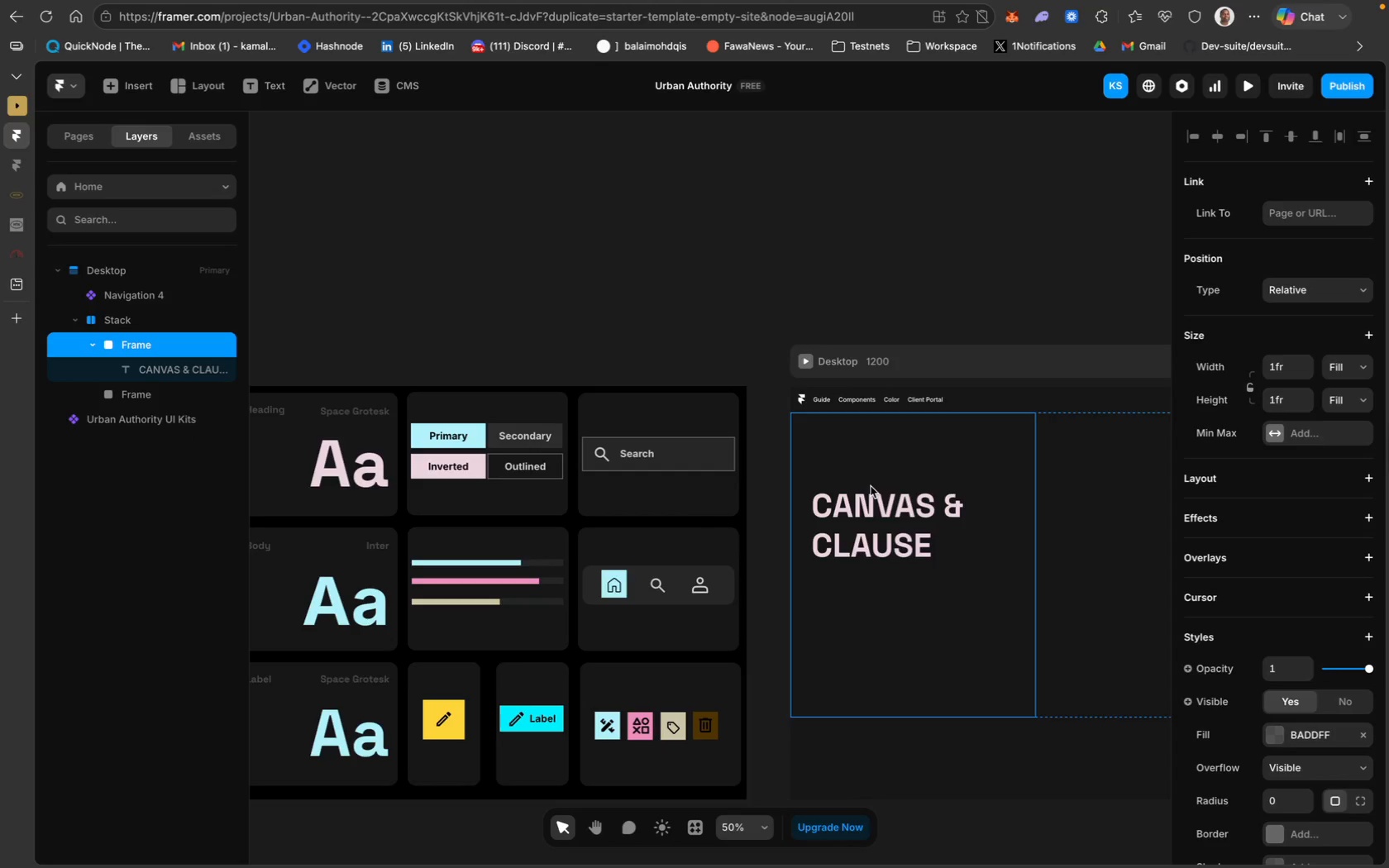 
left_click_drag(start_coordinate=[871, 489], to_coordinate=[871, 479])
 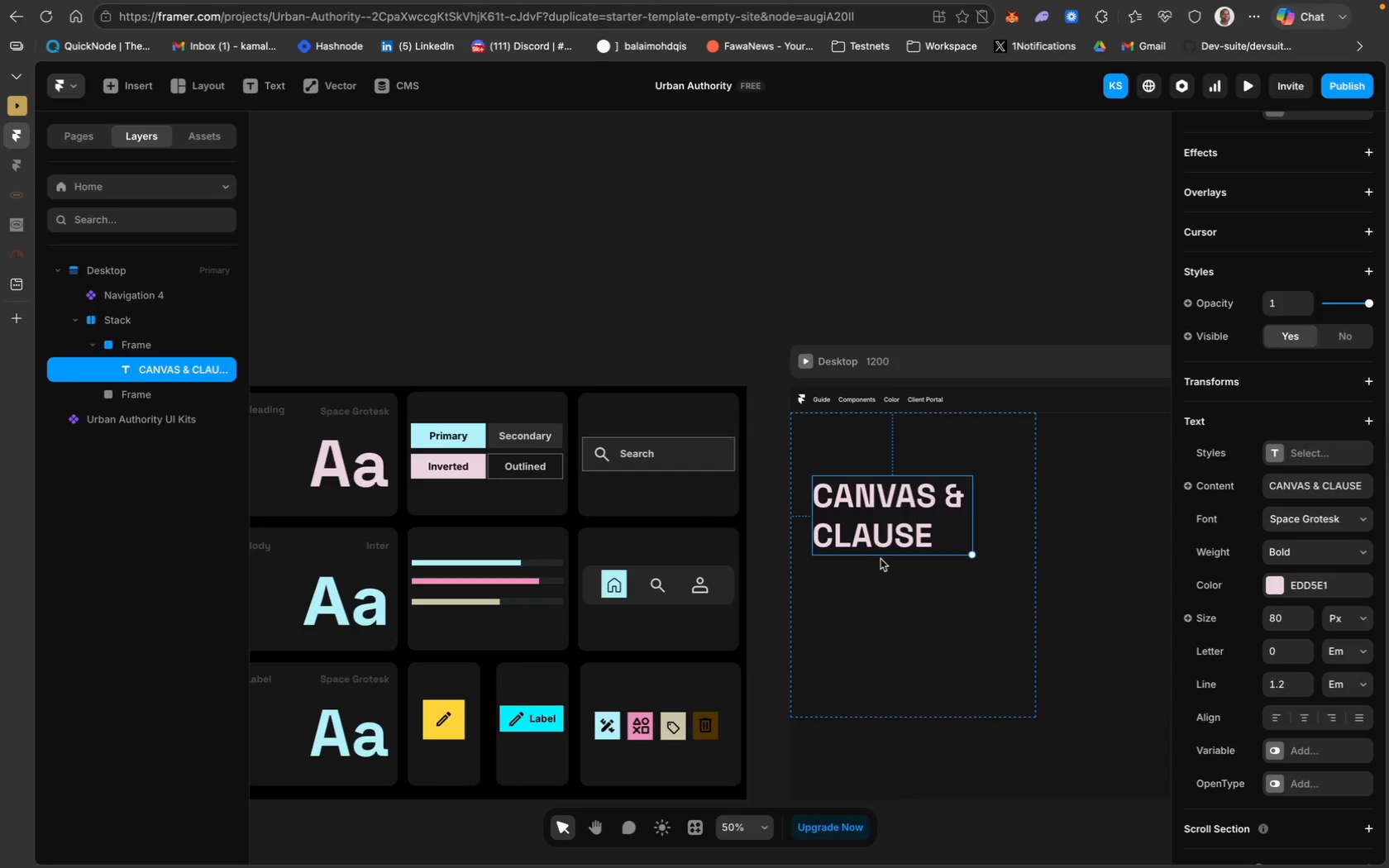 
left_click([885, 575])
 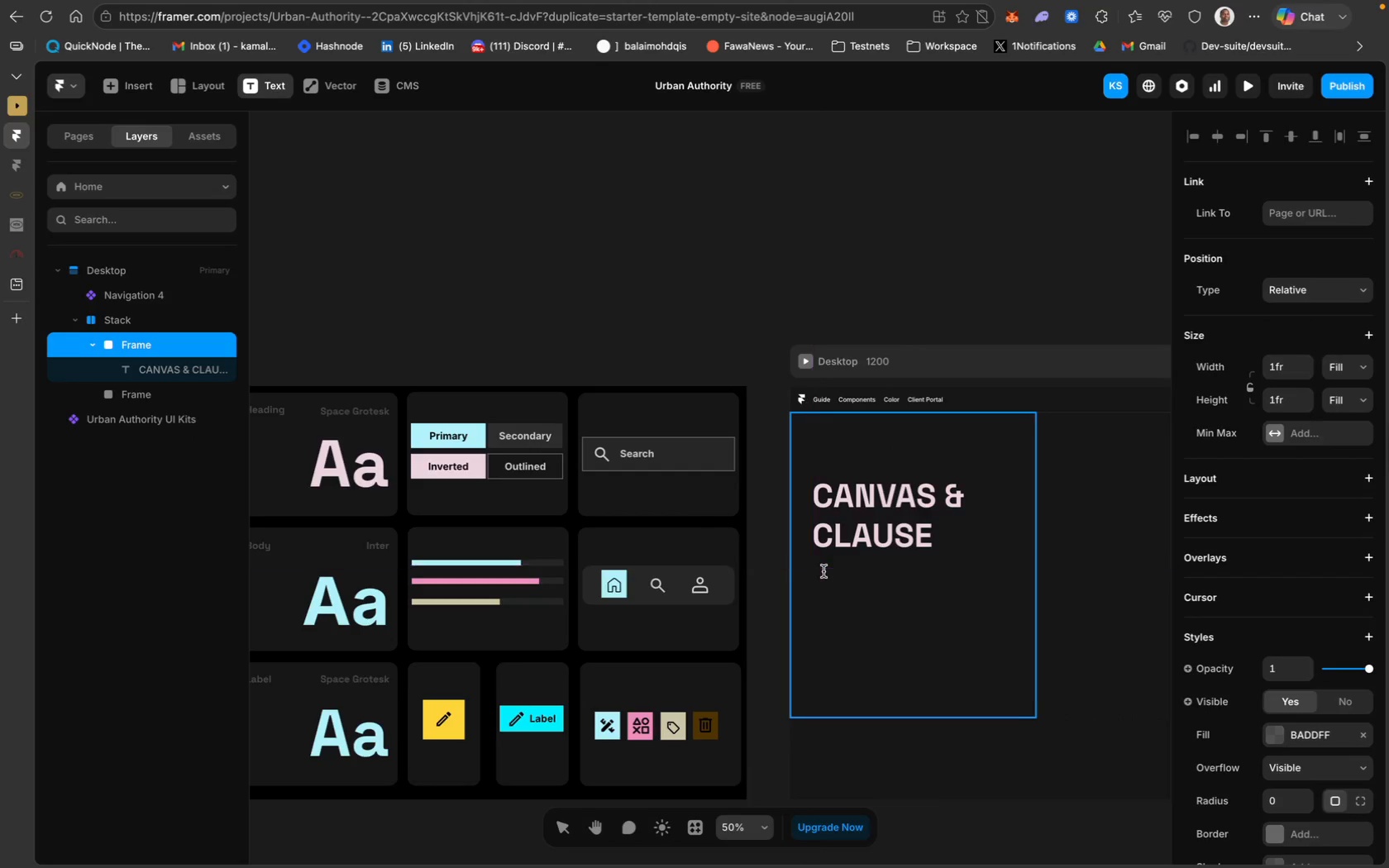 
left_click([808, 571])
 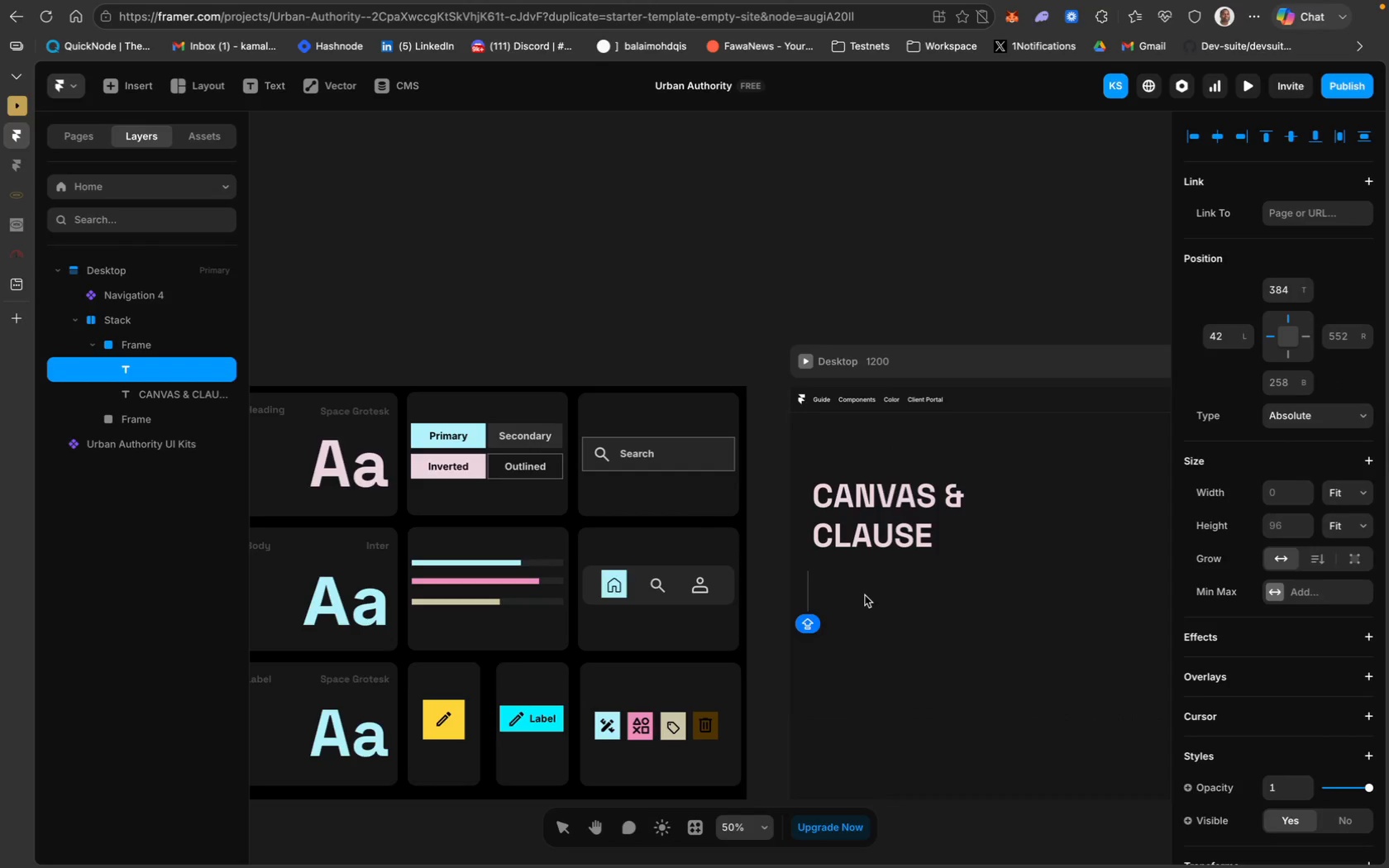 
type(Con)
 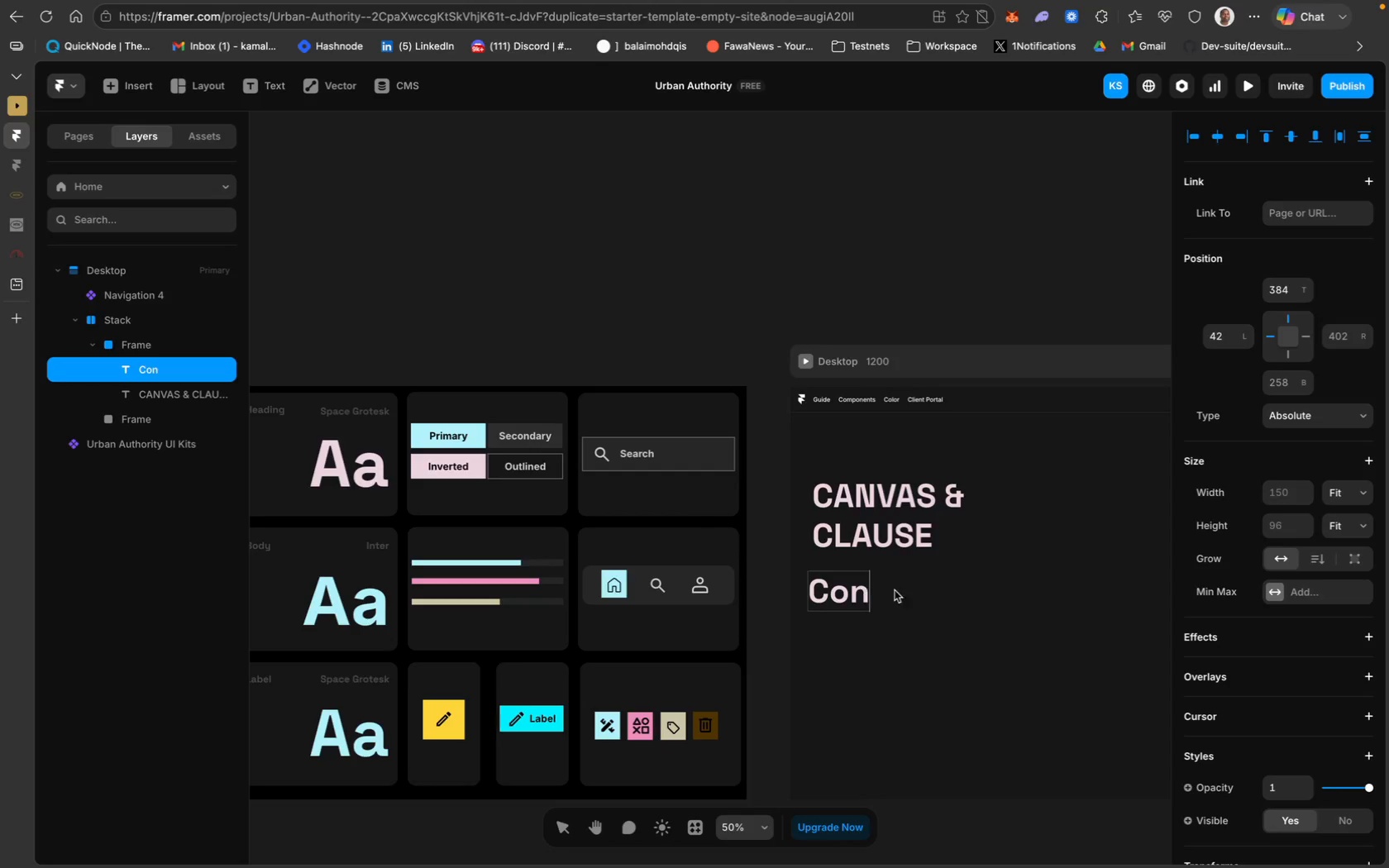 
scroll: coordinate [1307, 757], scroll_direction: down, amount: 38.0
 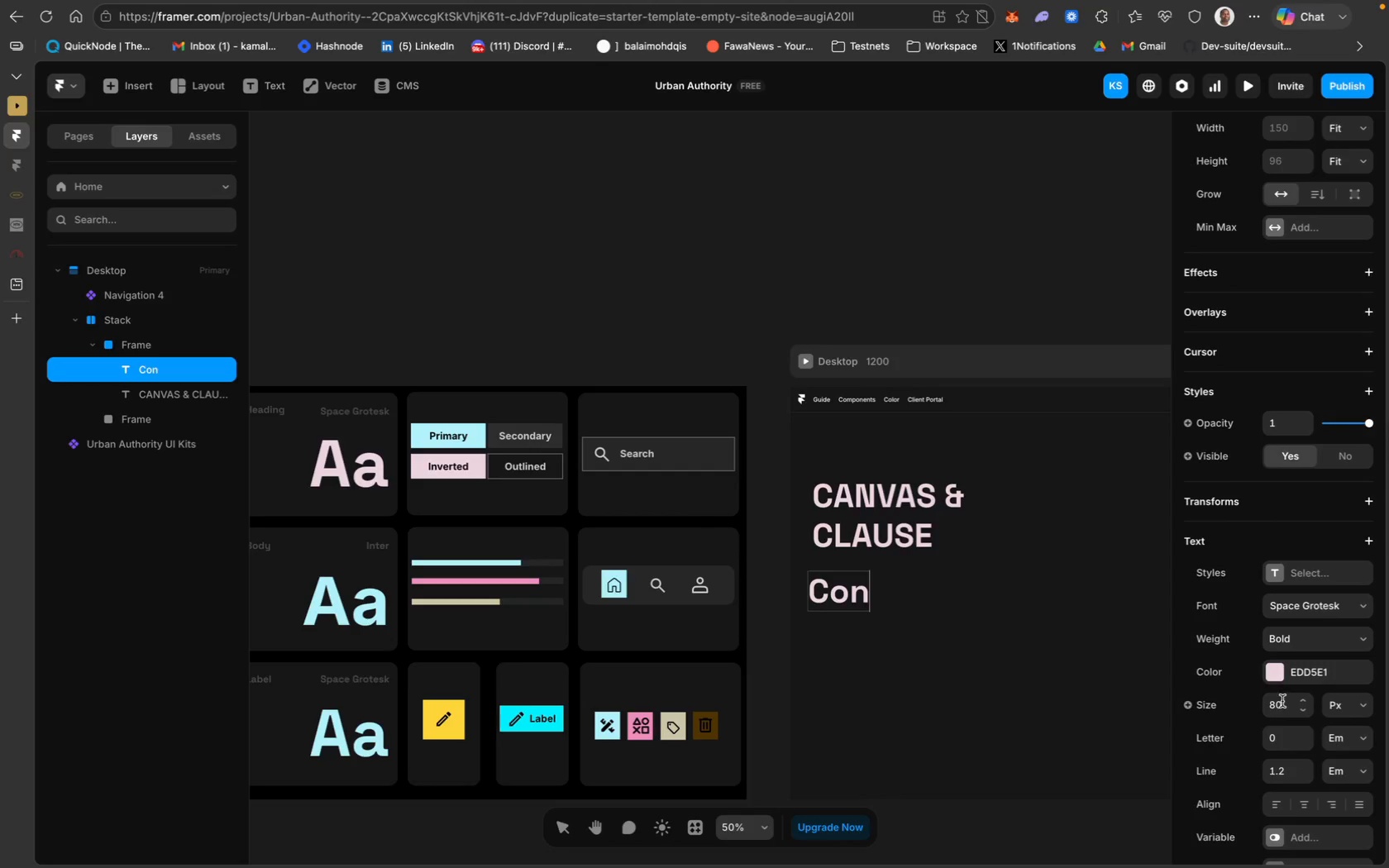 
left_click([1282, 700])
 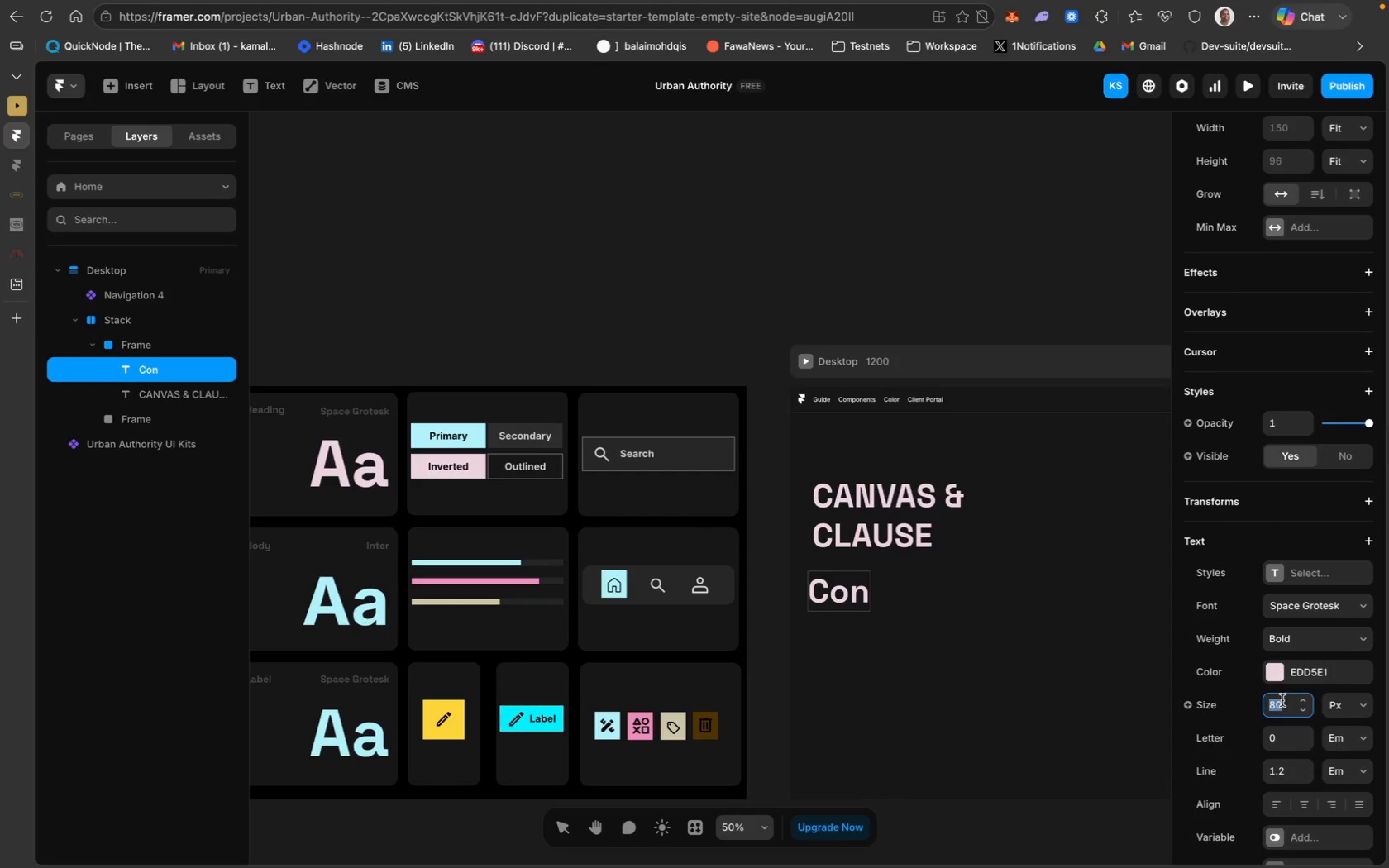 
type(24)
 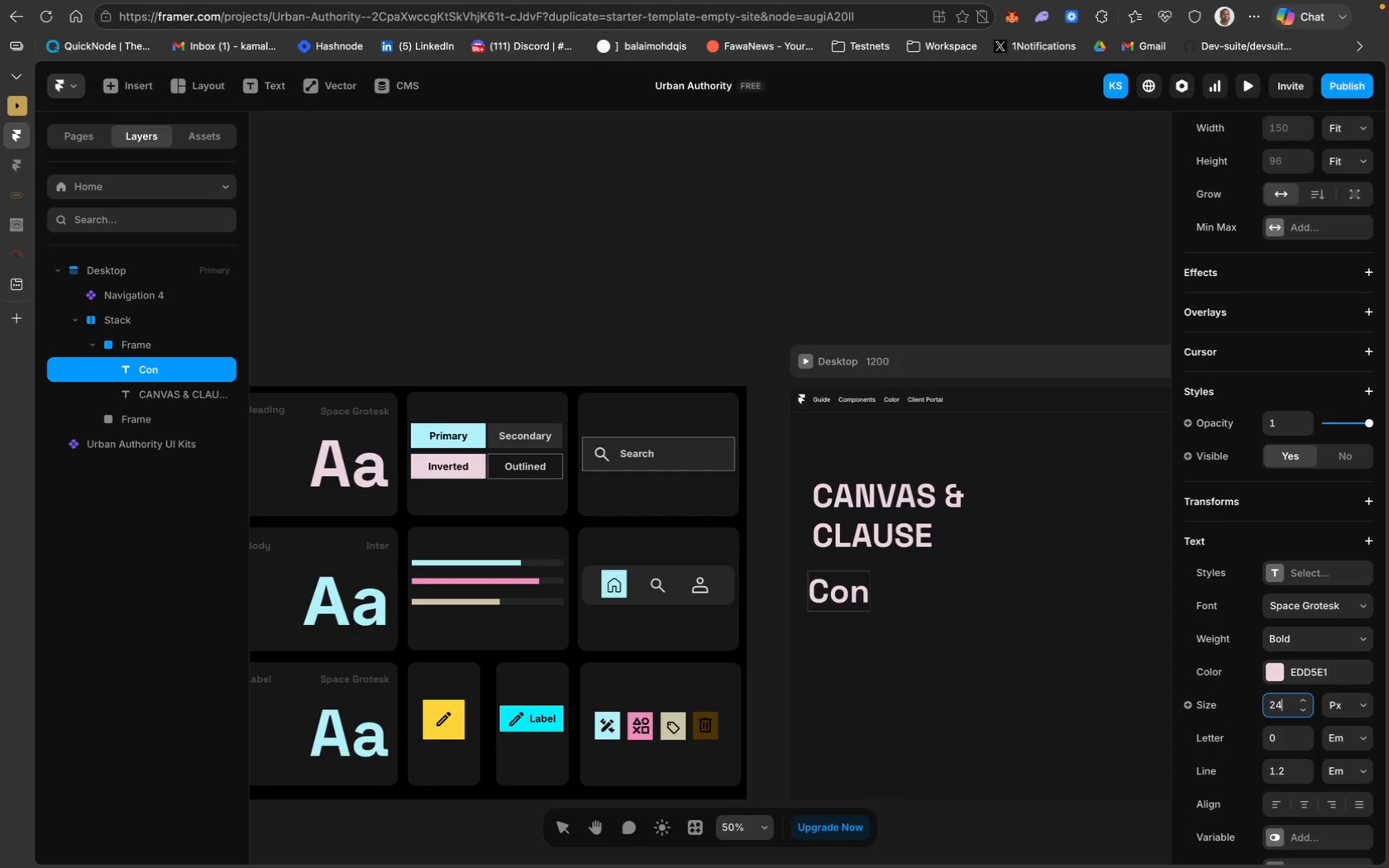 
key(Enter)
 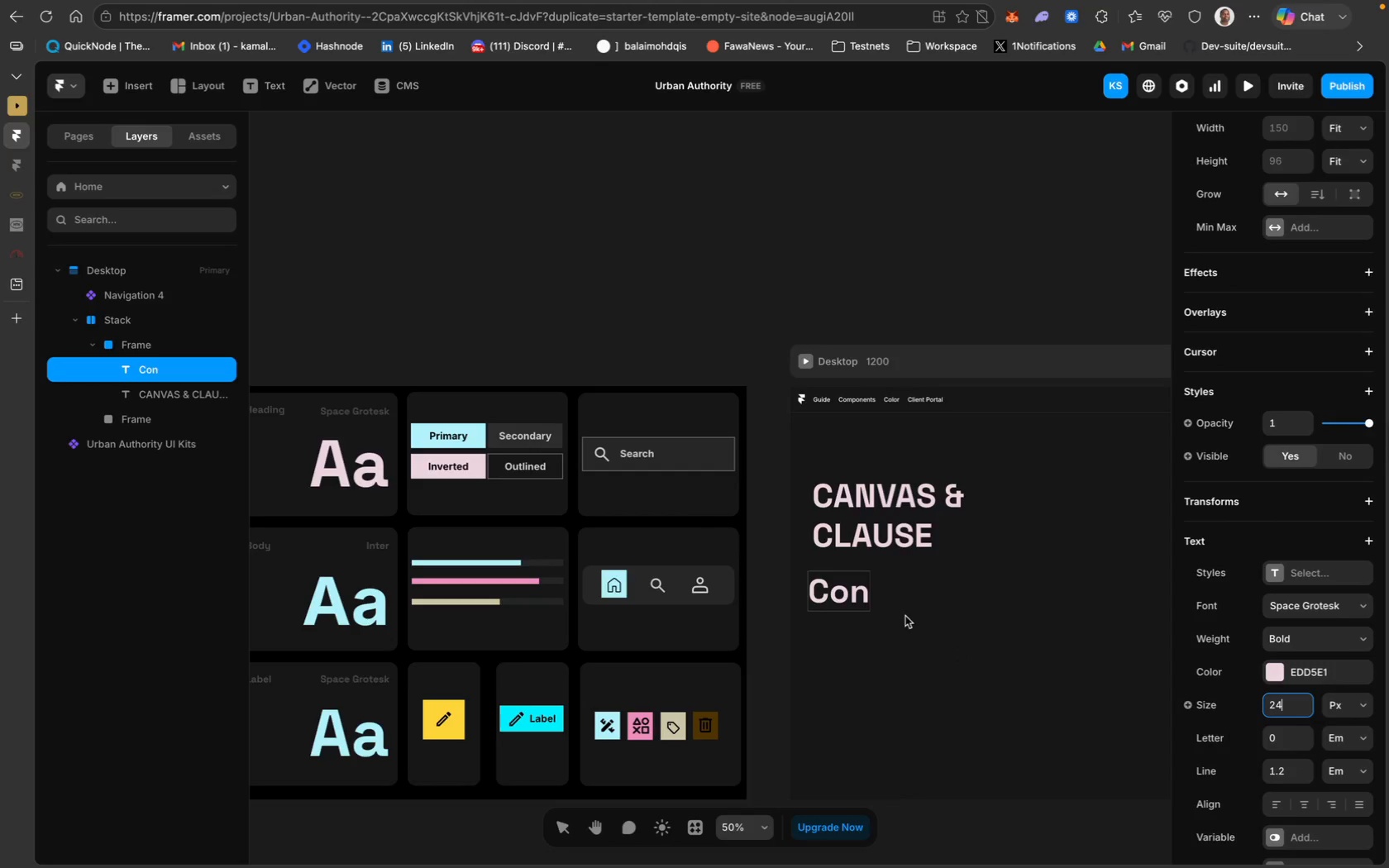 
key(Meta+CommandLeft)
 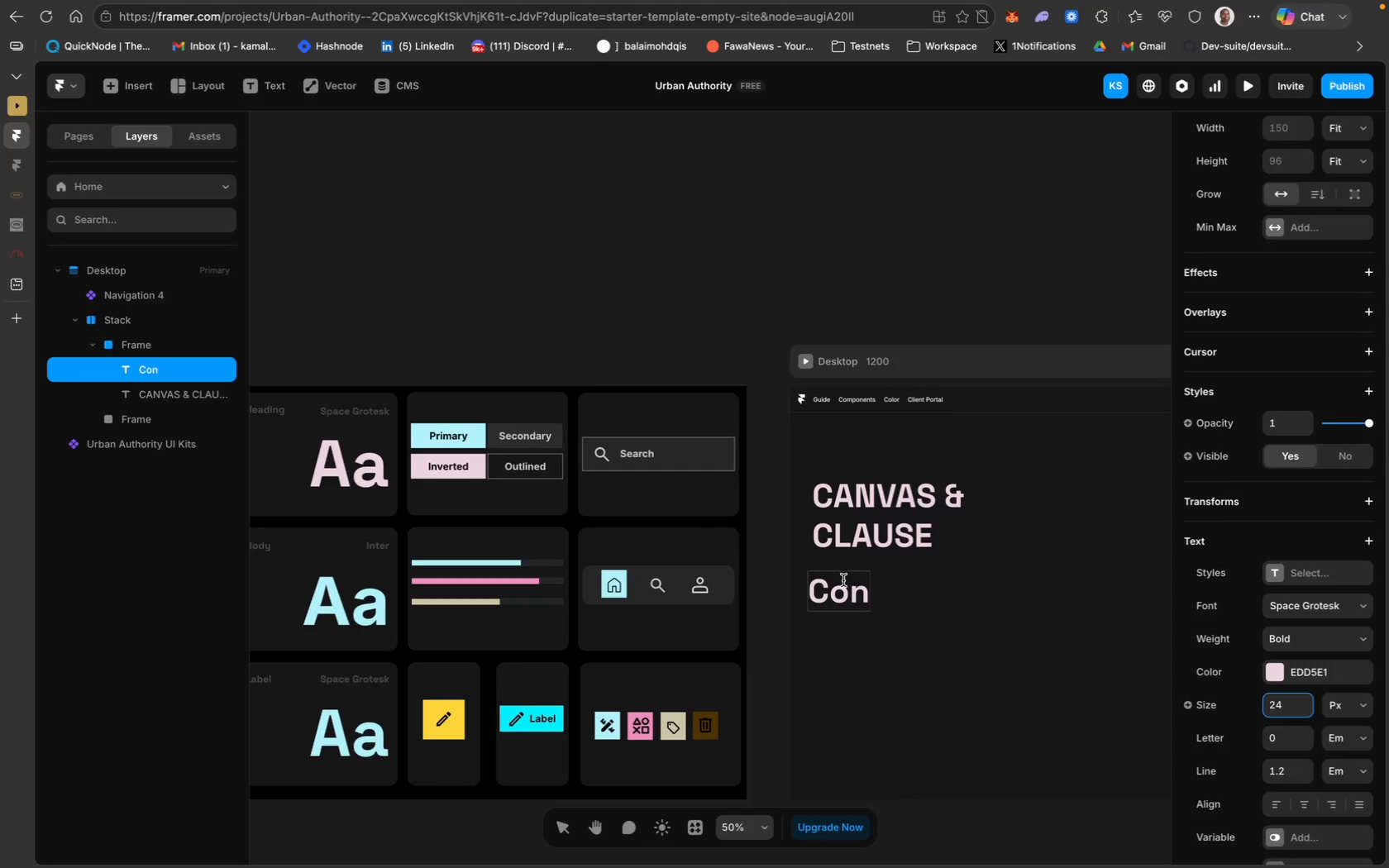 
key(Meta+A)
 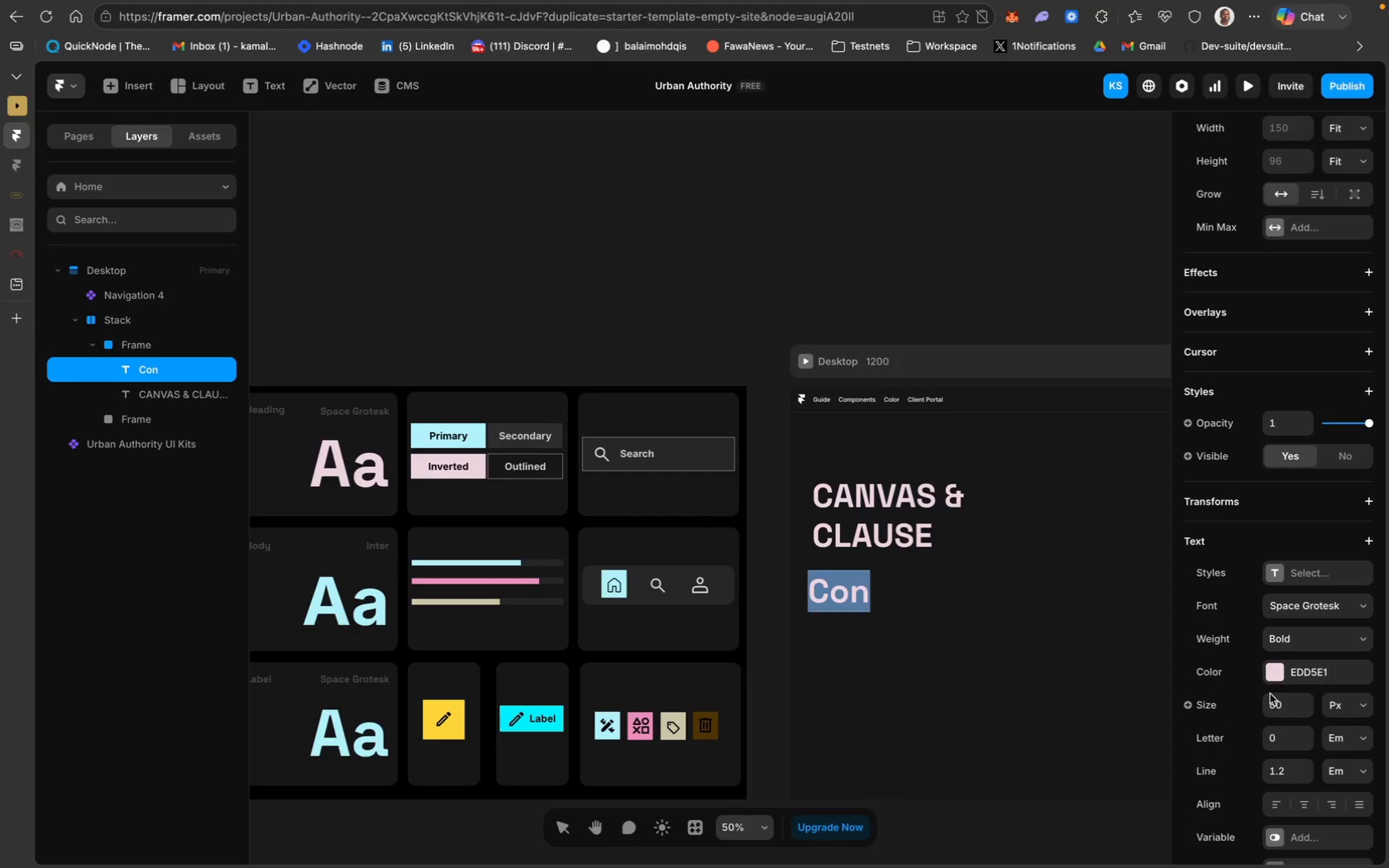 
left_click([1282, 701])
 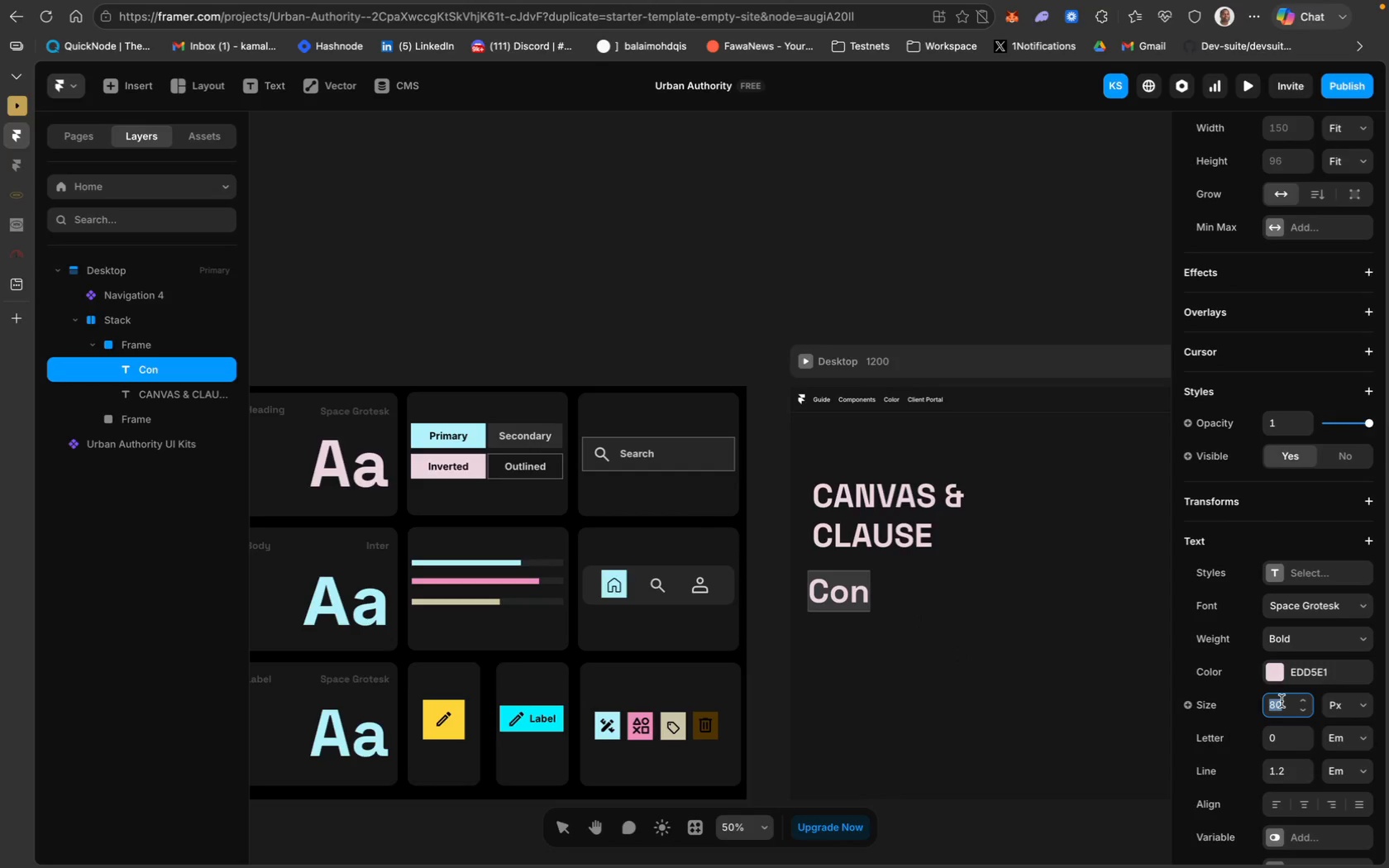 
type(24)
 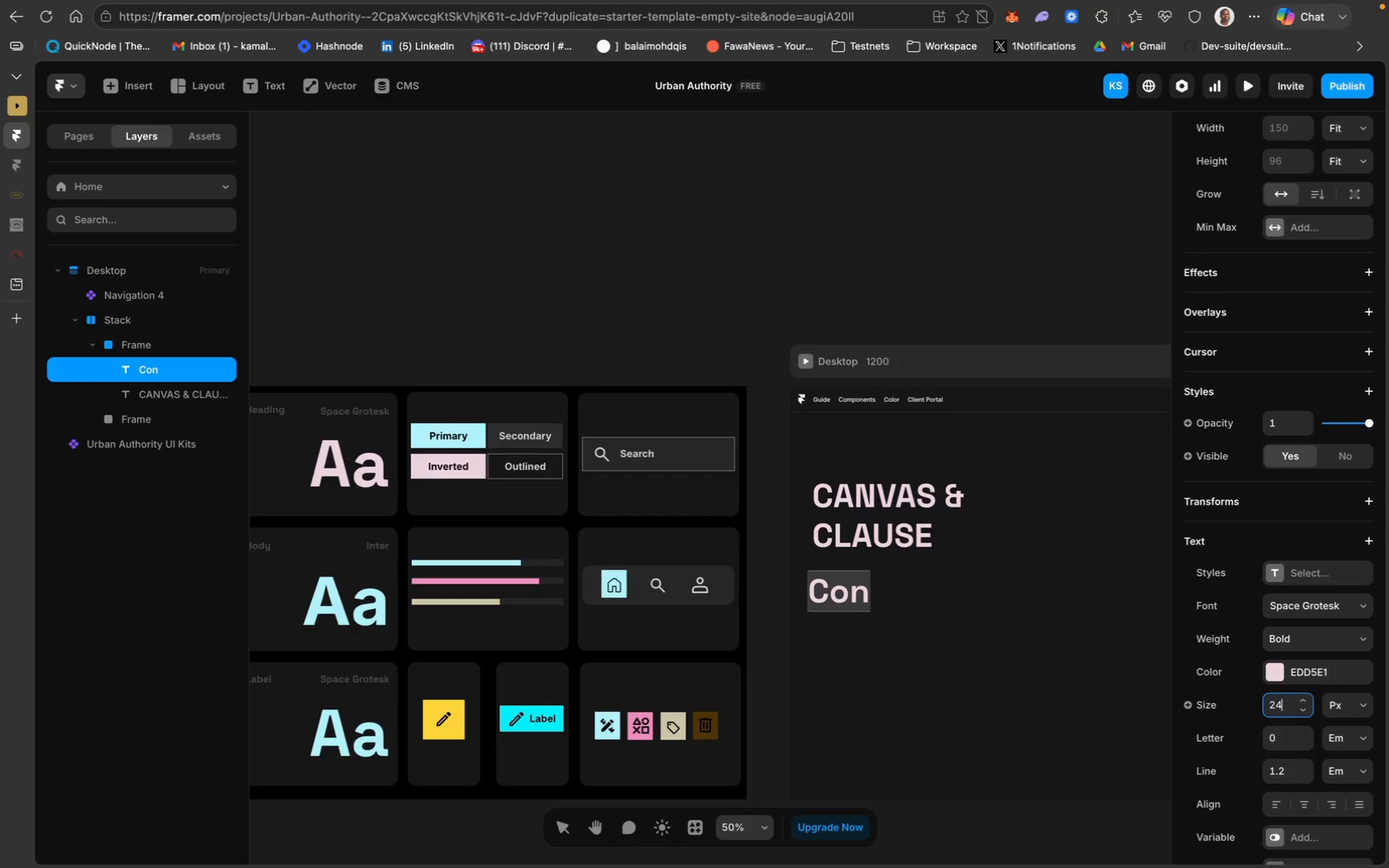 
key(Enter)
 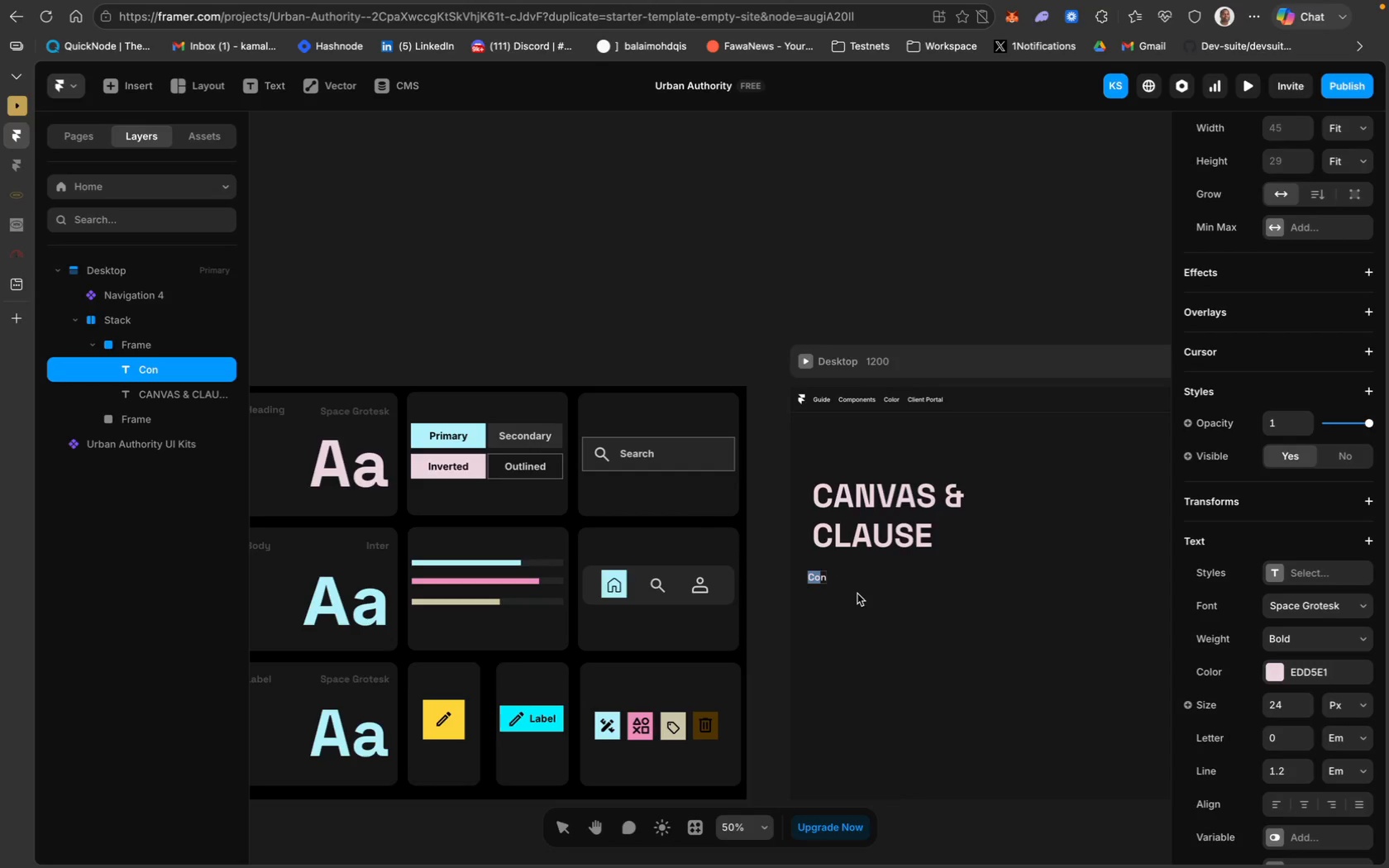 
wait(5.24)
 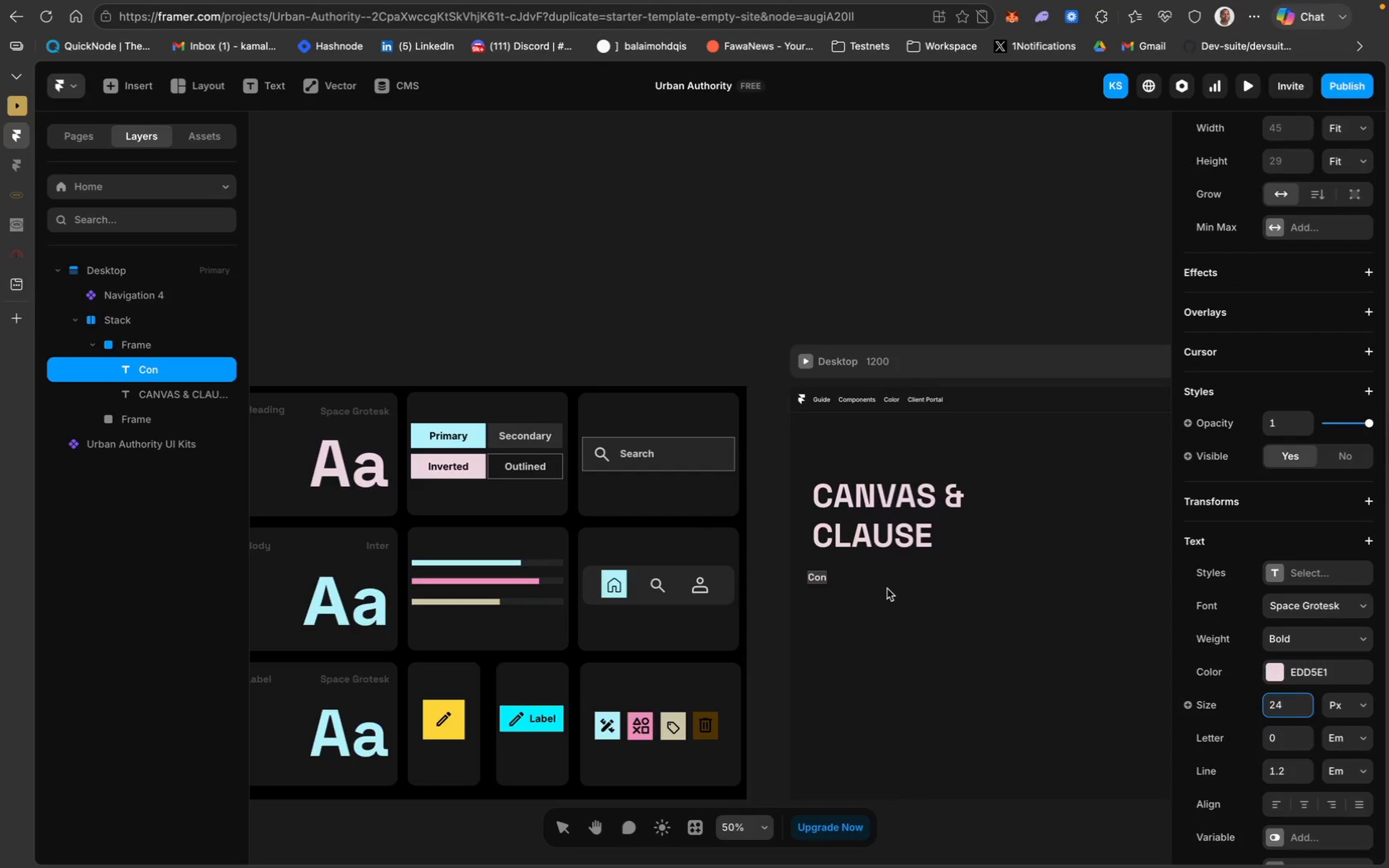 
left_click([821, 576])
 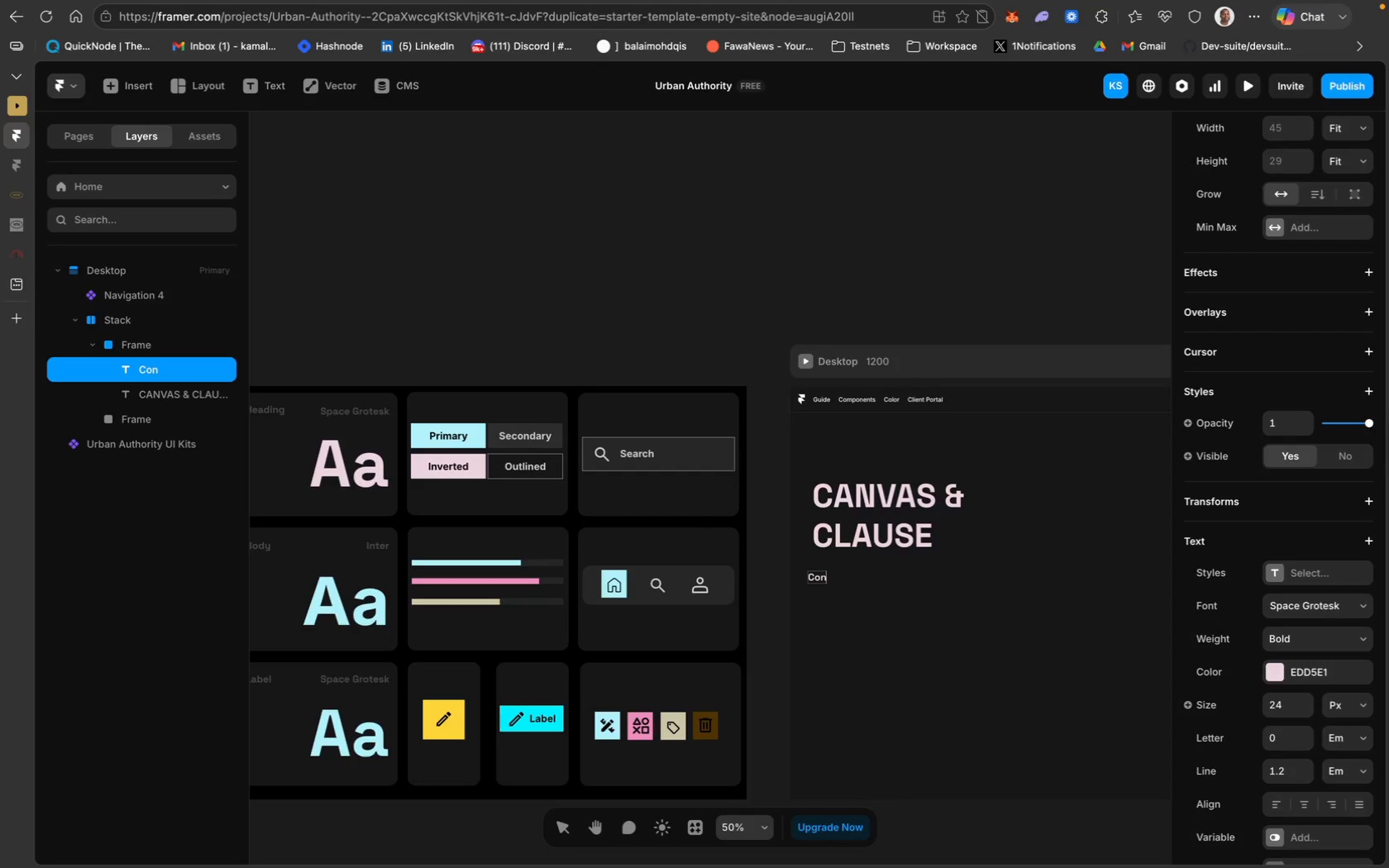 
key(ArrowRight)
 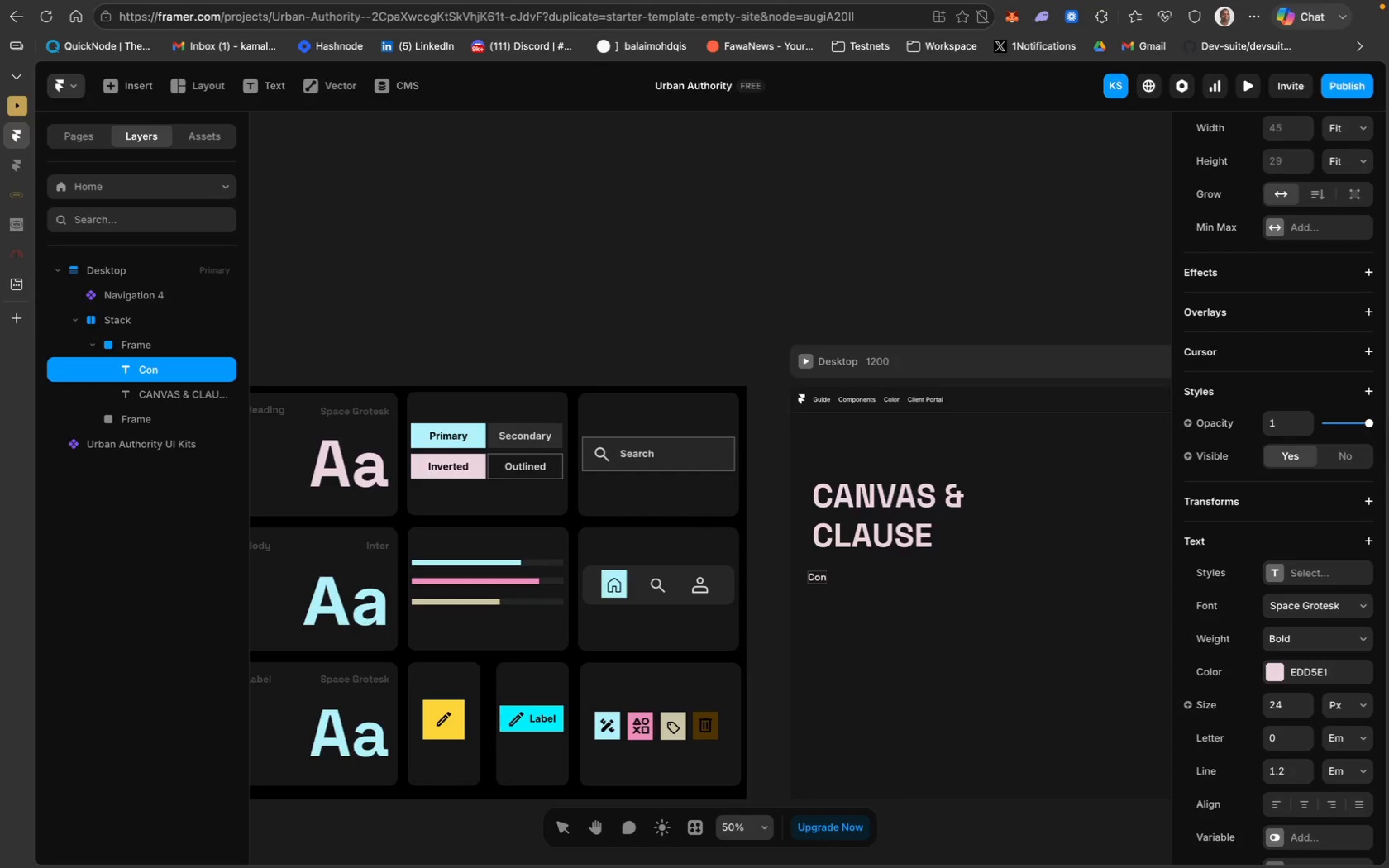 
type(tract medic for muralist and street)
 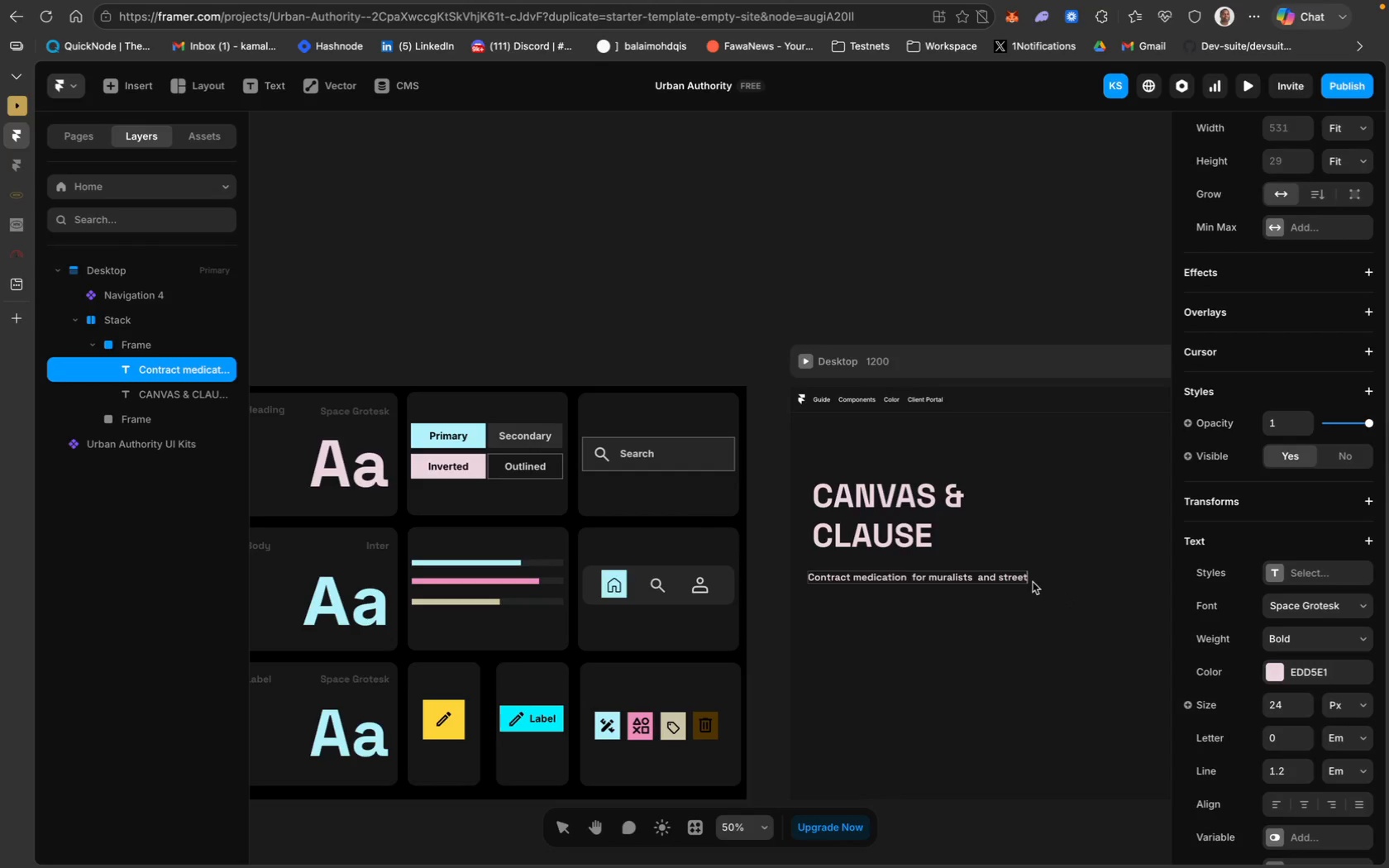 
type( arti)
 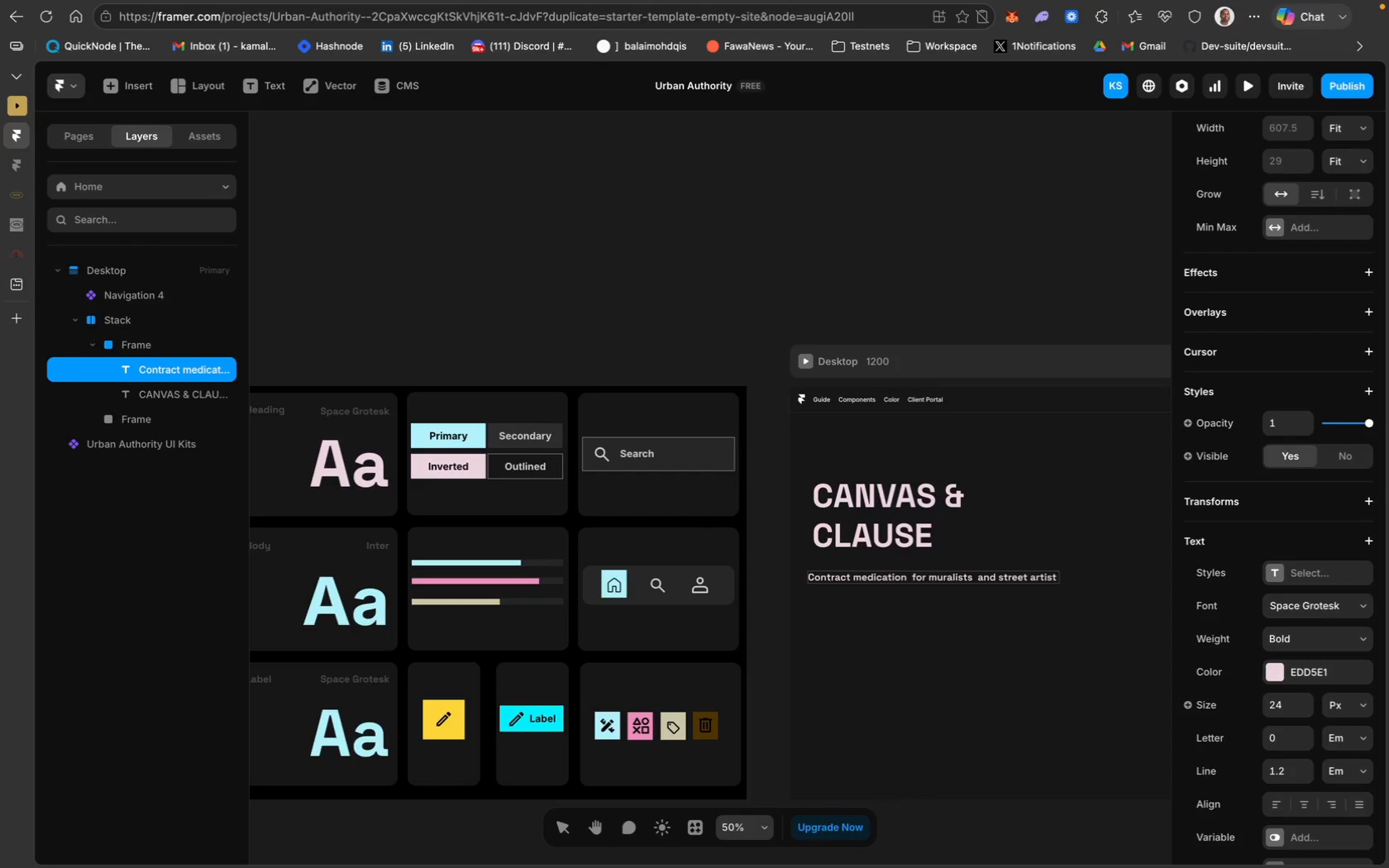 
key(Backspace)
type(. A visi)
key(Backspace)
type(ual identity foged in the )
 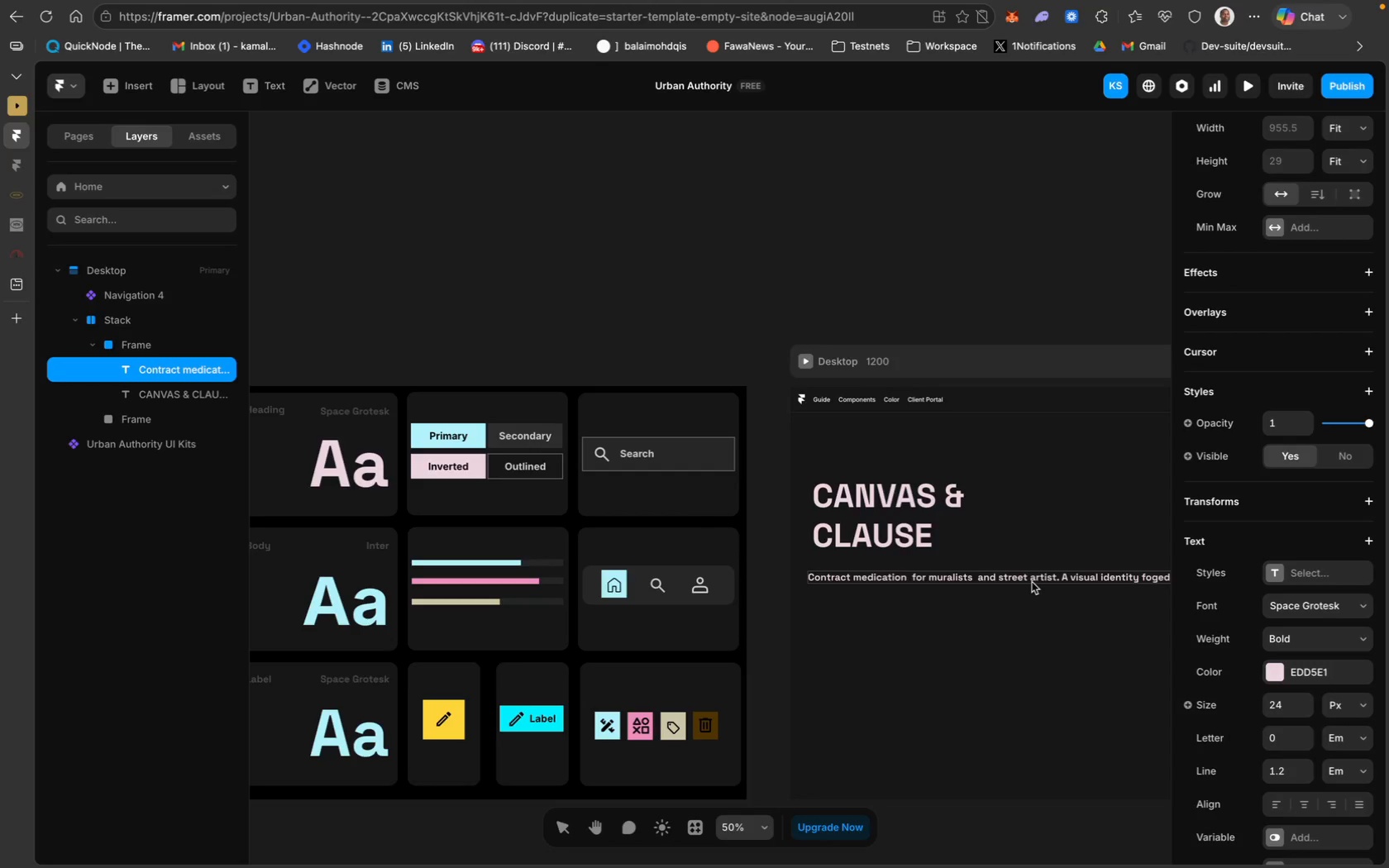 
scroll: coordinate [1047, 577], scroll_direction: down, amount: 14.0
 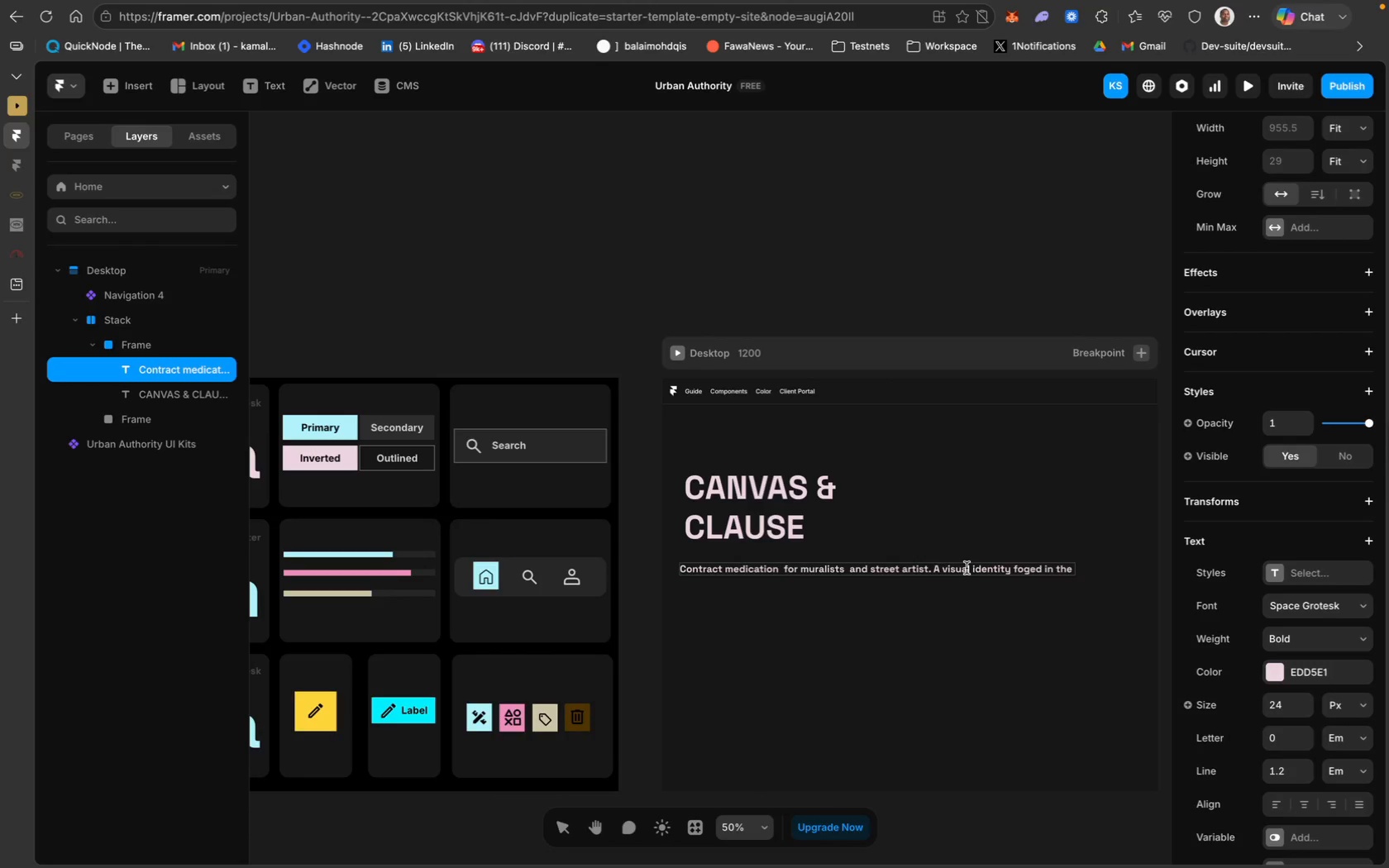 
type( concret jungle)
 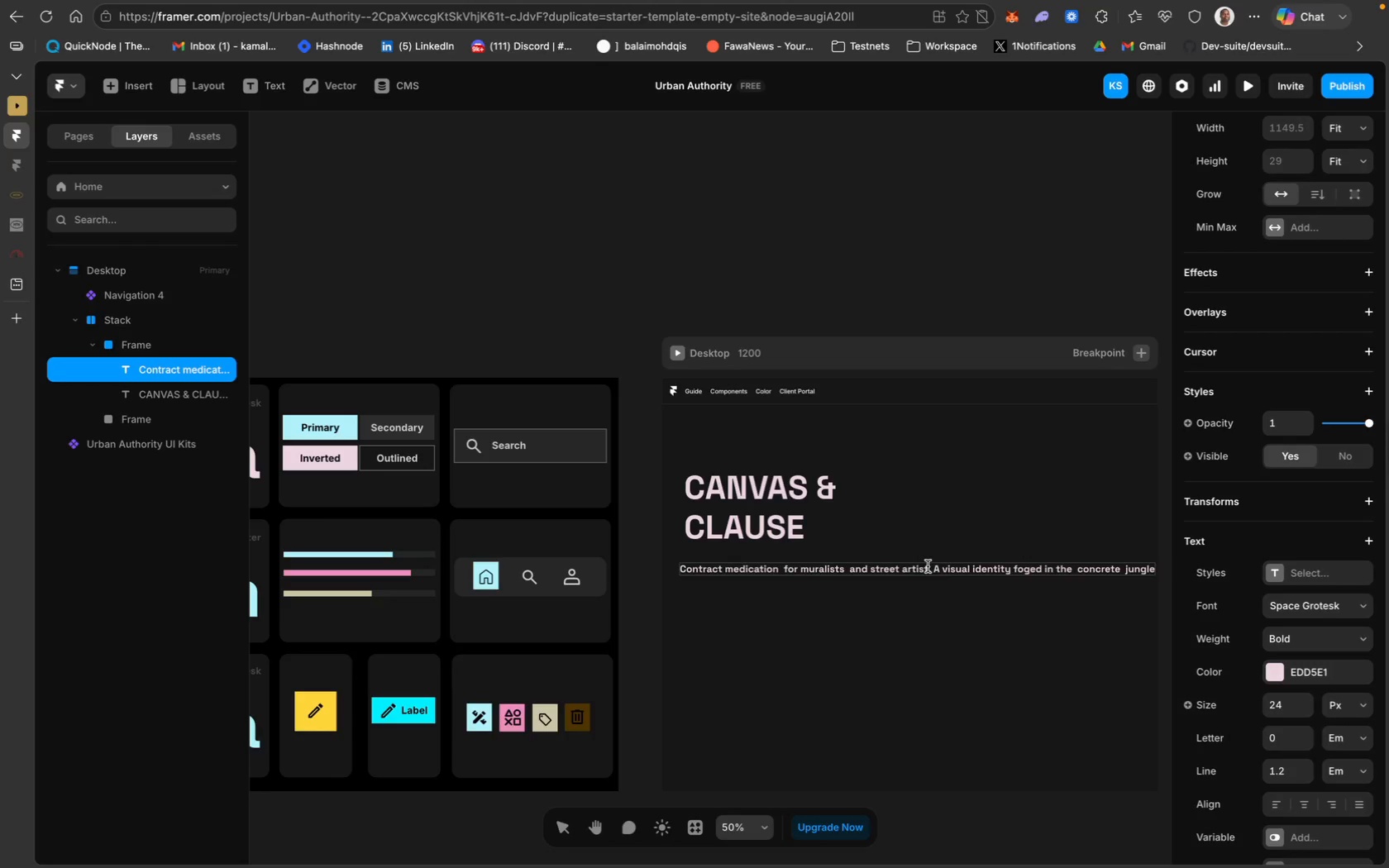 
wait(6.45)
 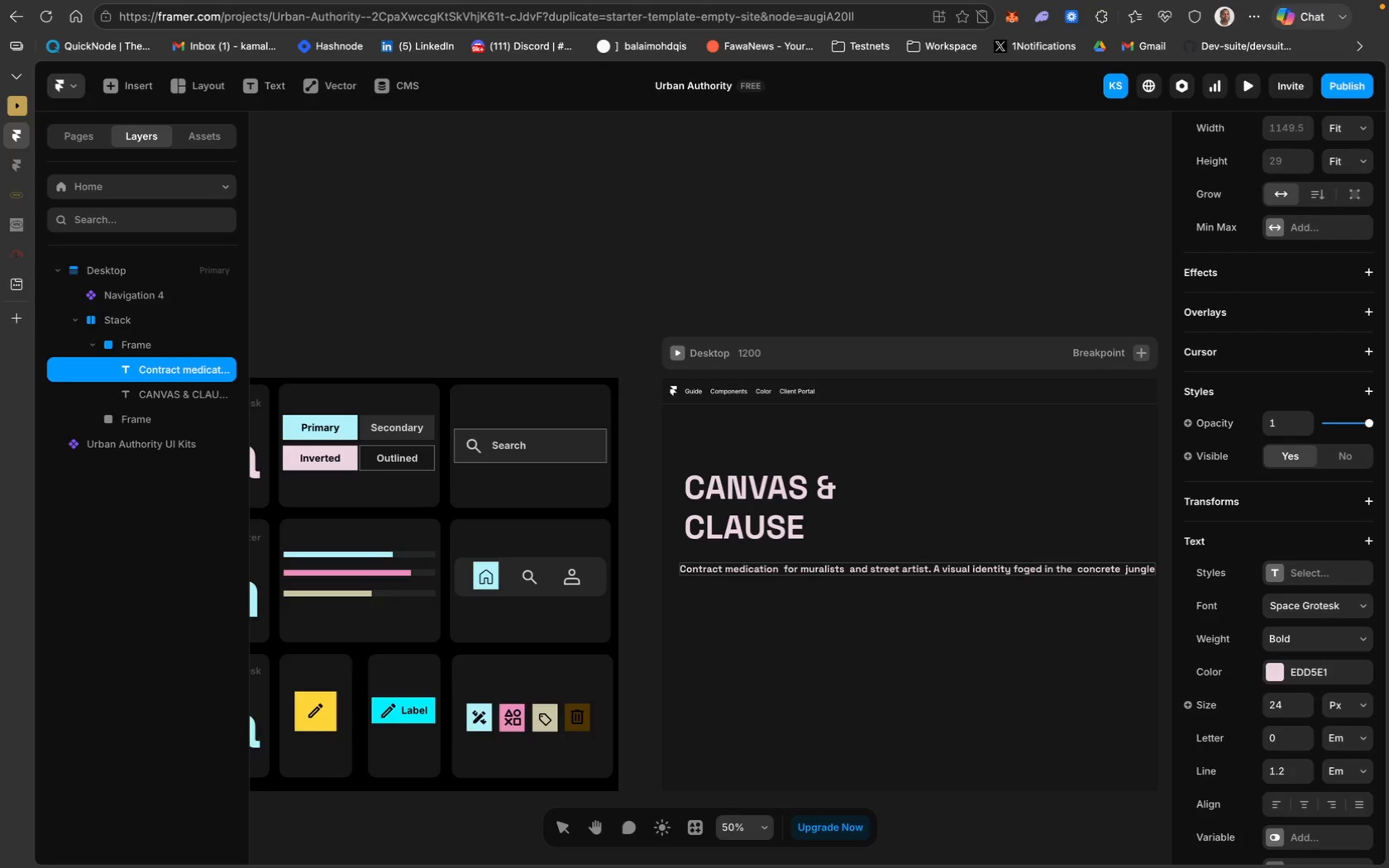 
key(Shift+ShiftRight)
 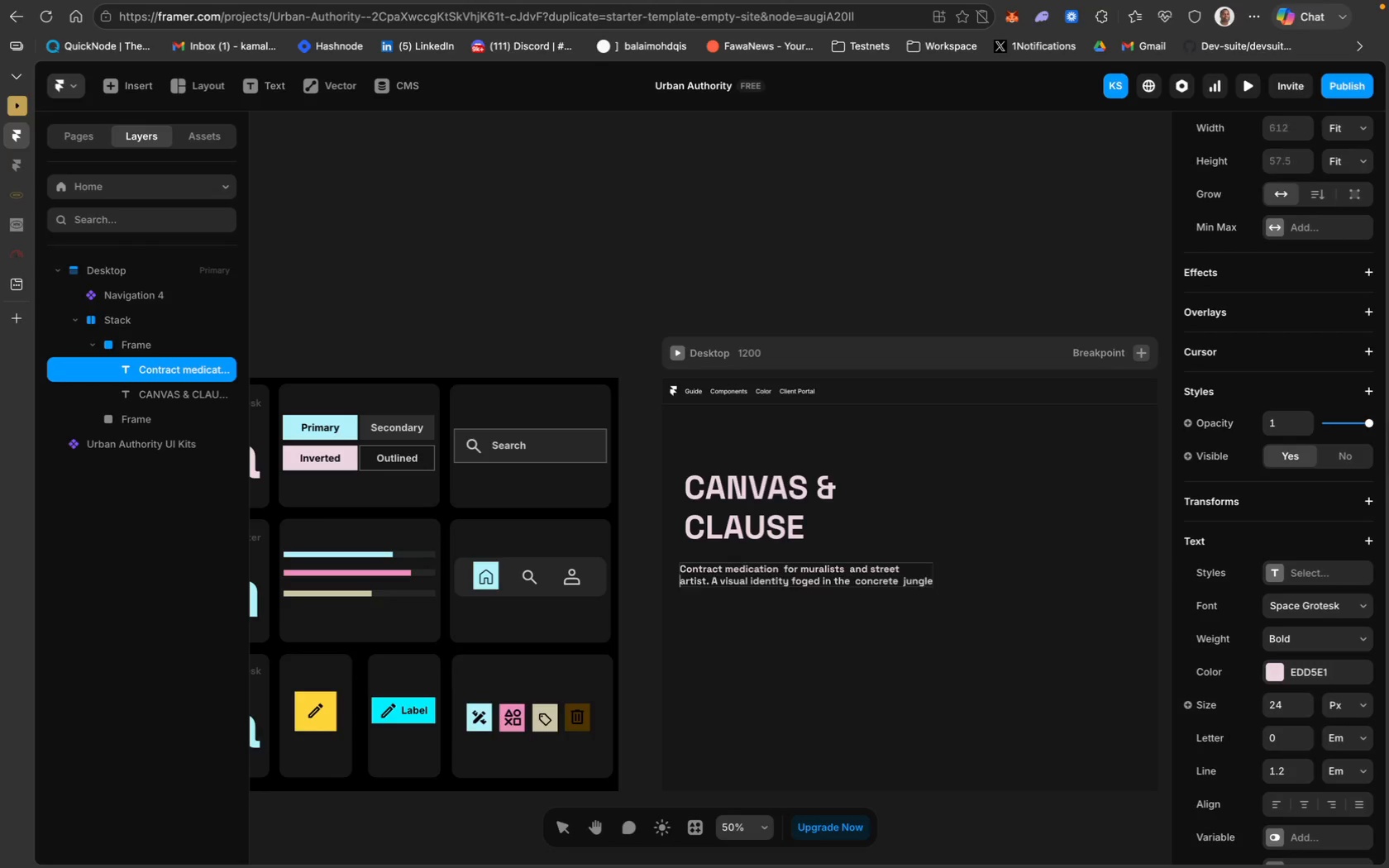 
key(Shift+Enter)
 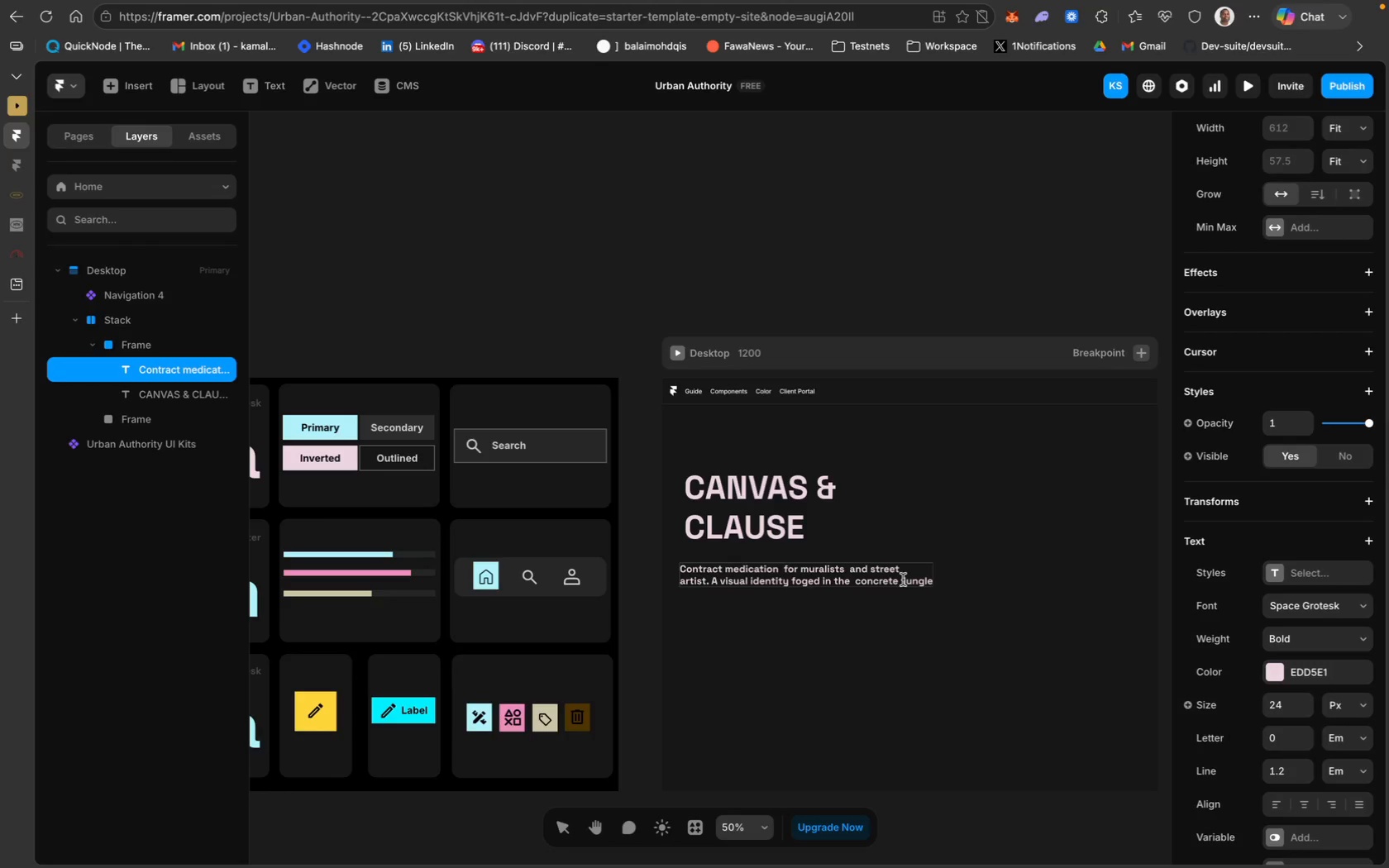 
key(Shift+ShiftRight)
 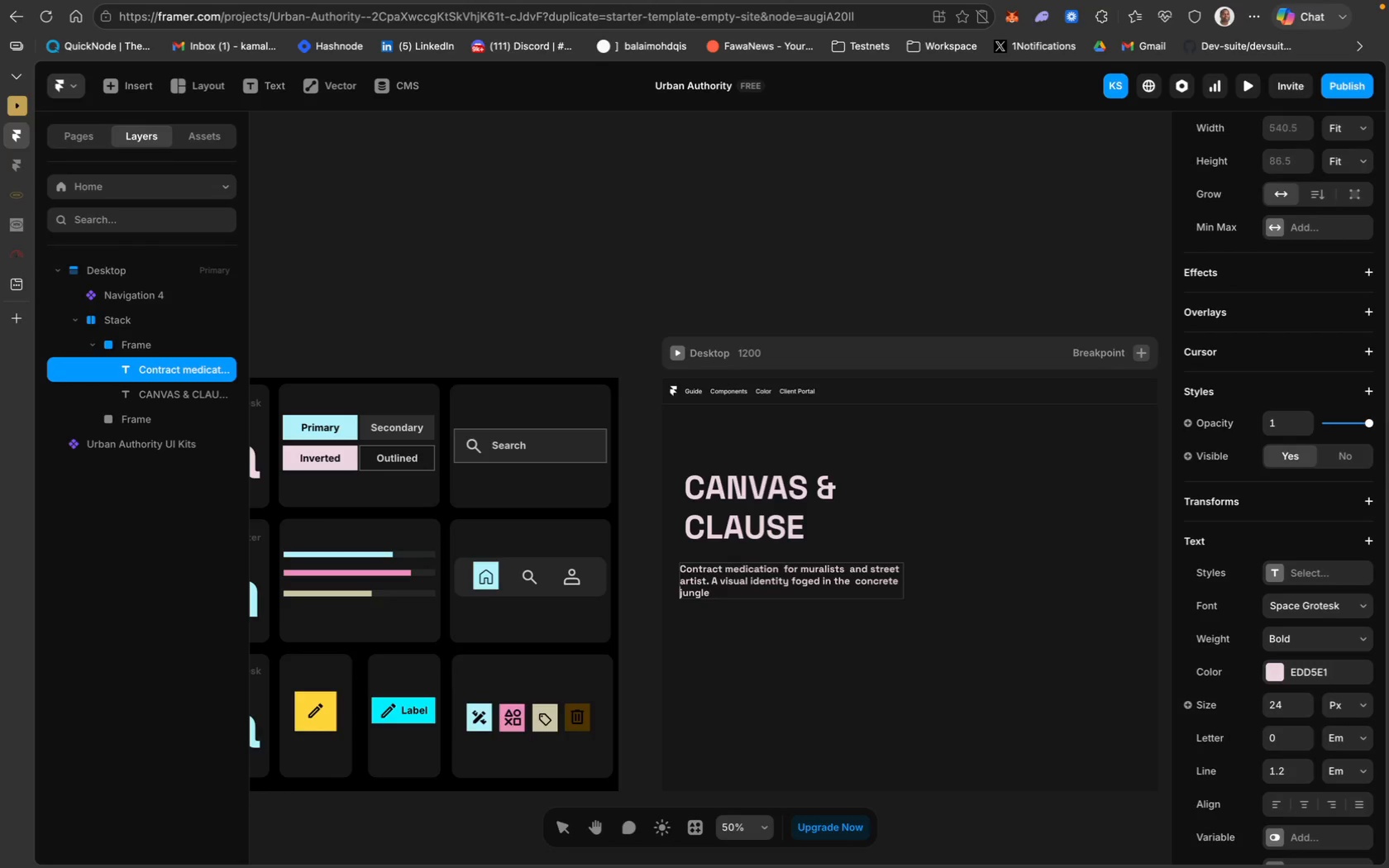 
key(Shift+Enter)
 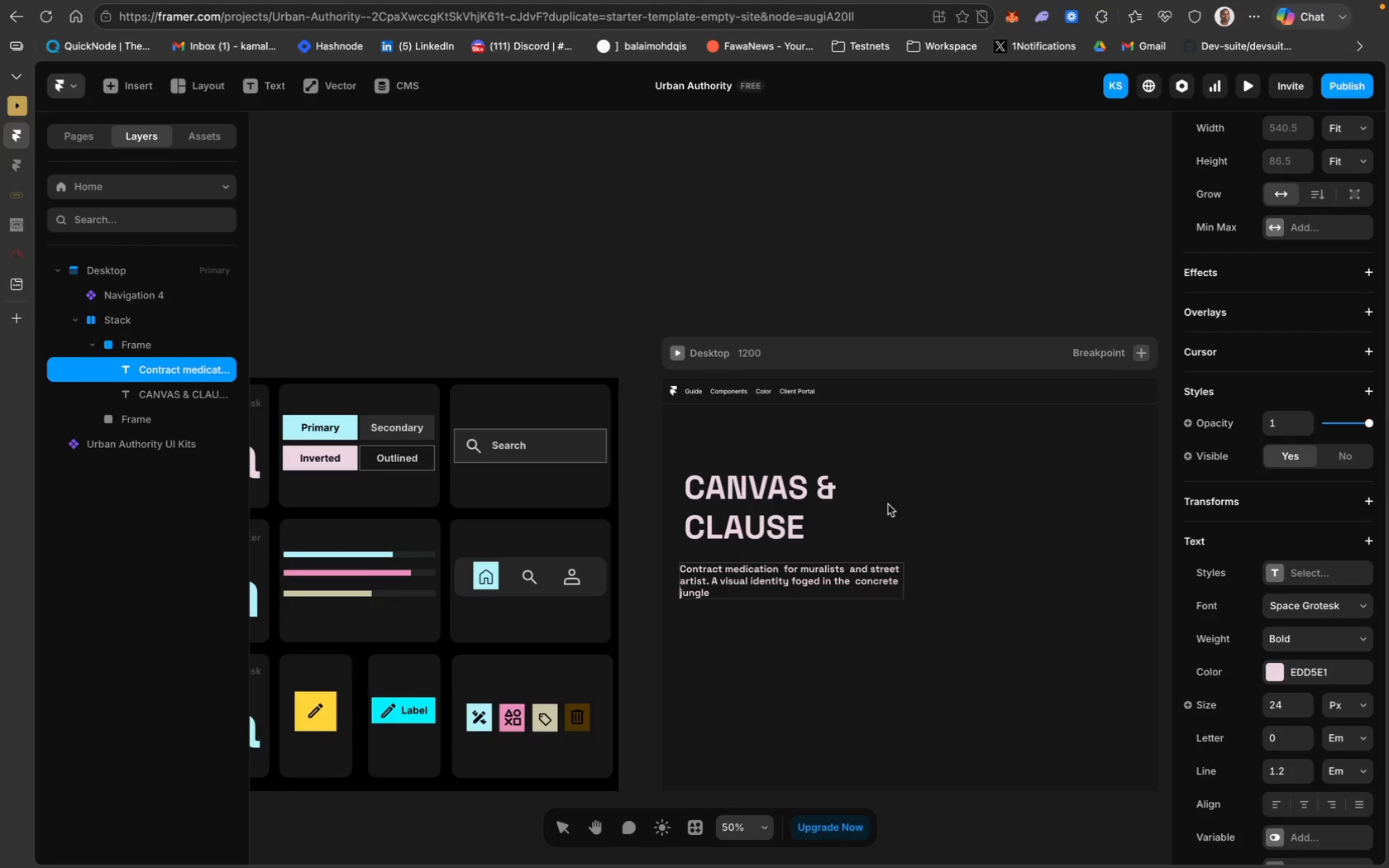 
left_click([1036, 516])
 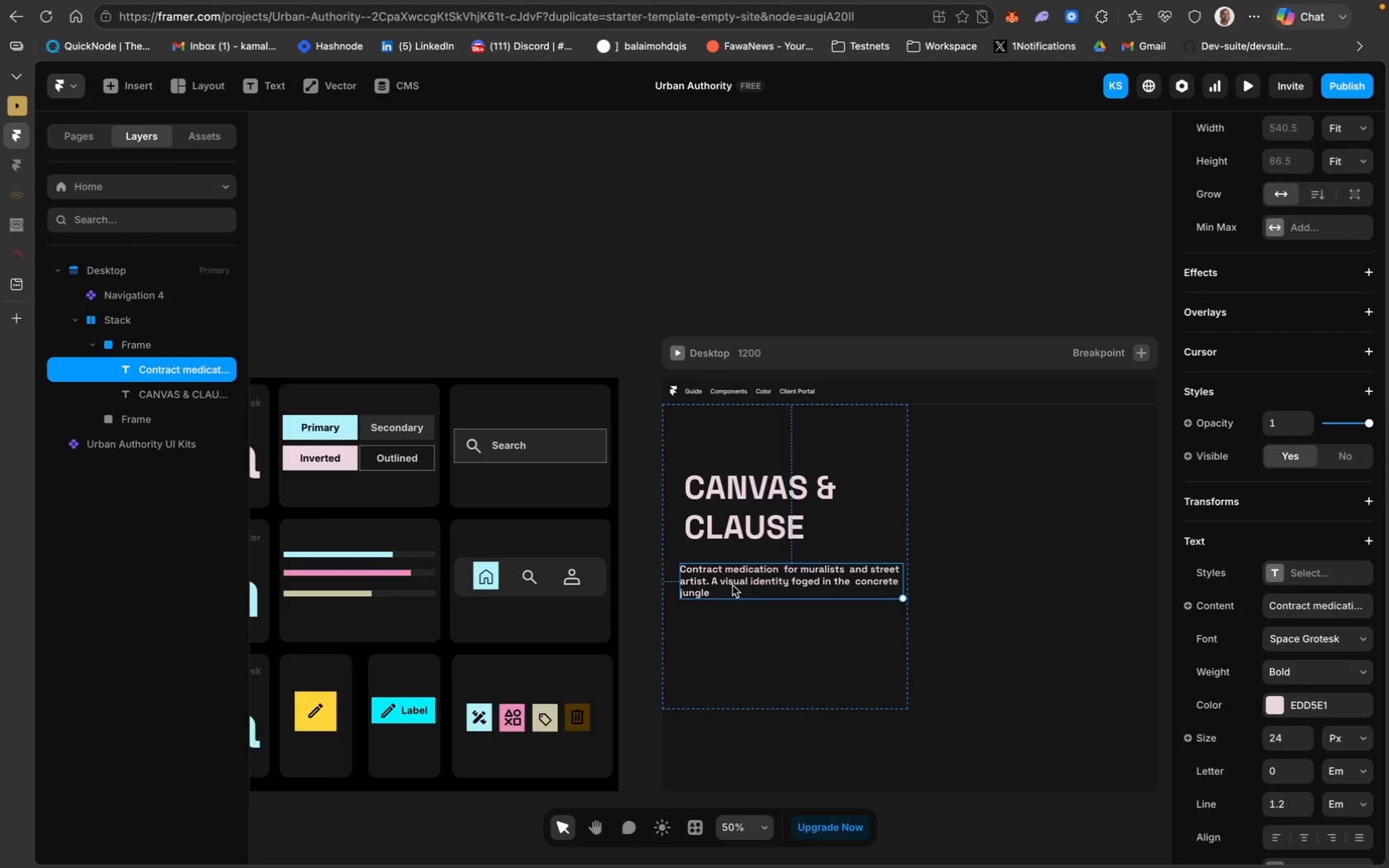 
left_click([707, 591])
 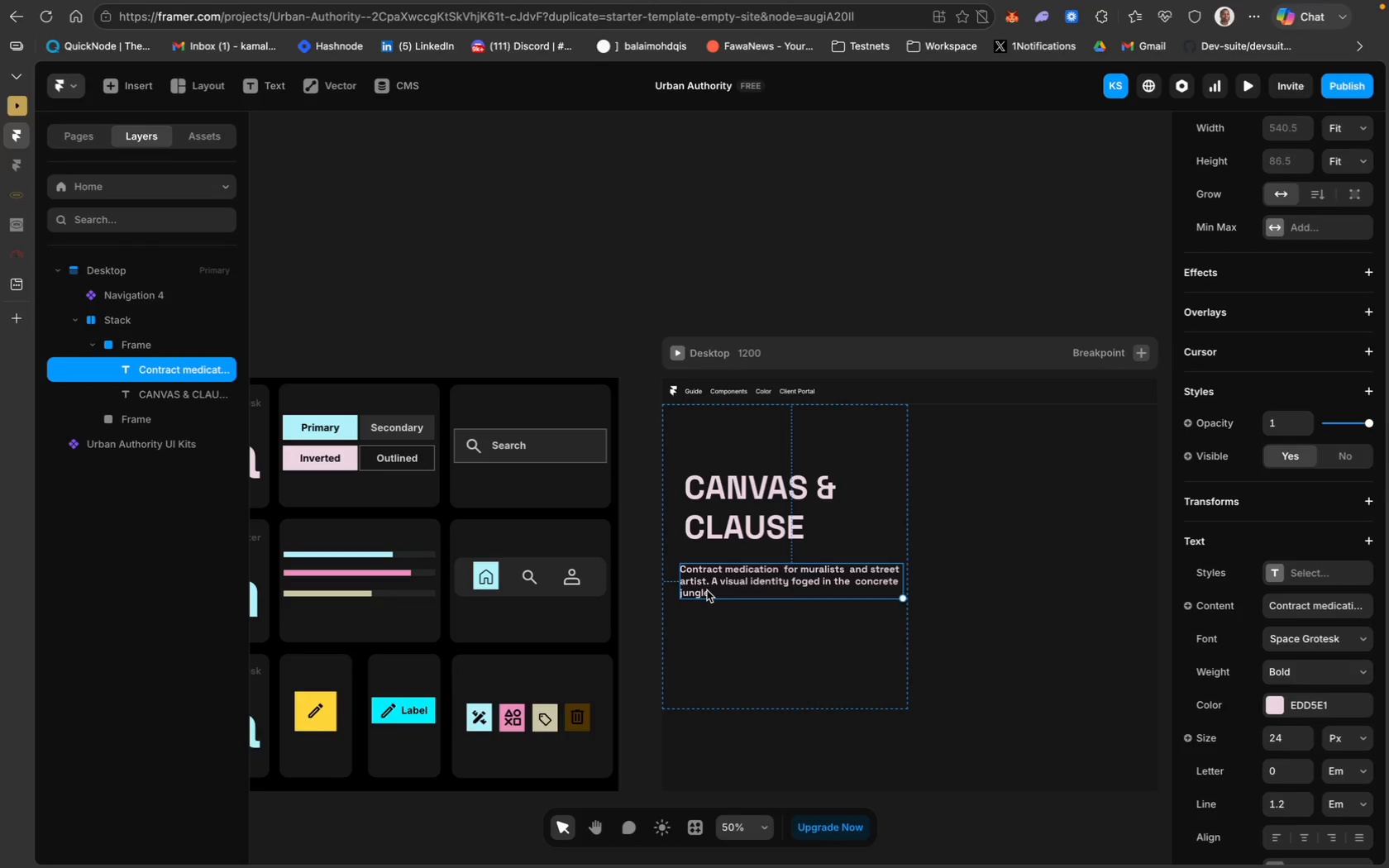 
left_click([742, 646])
 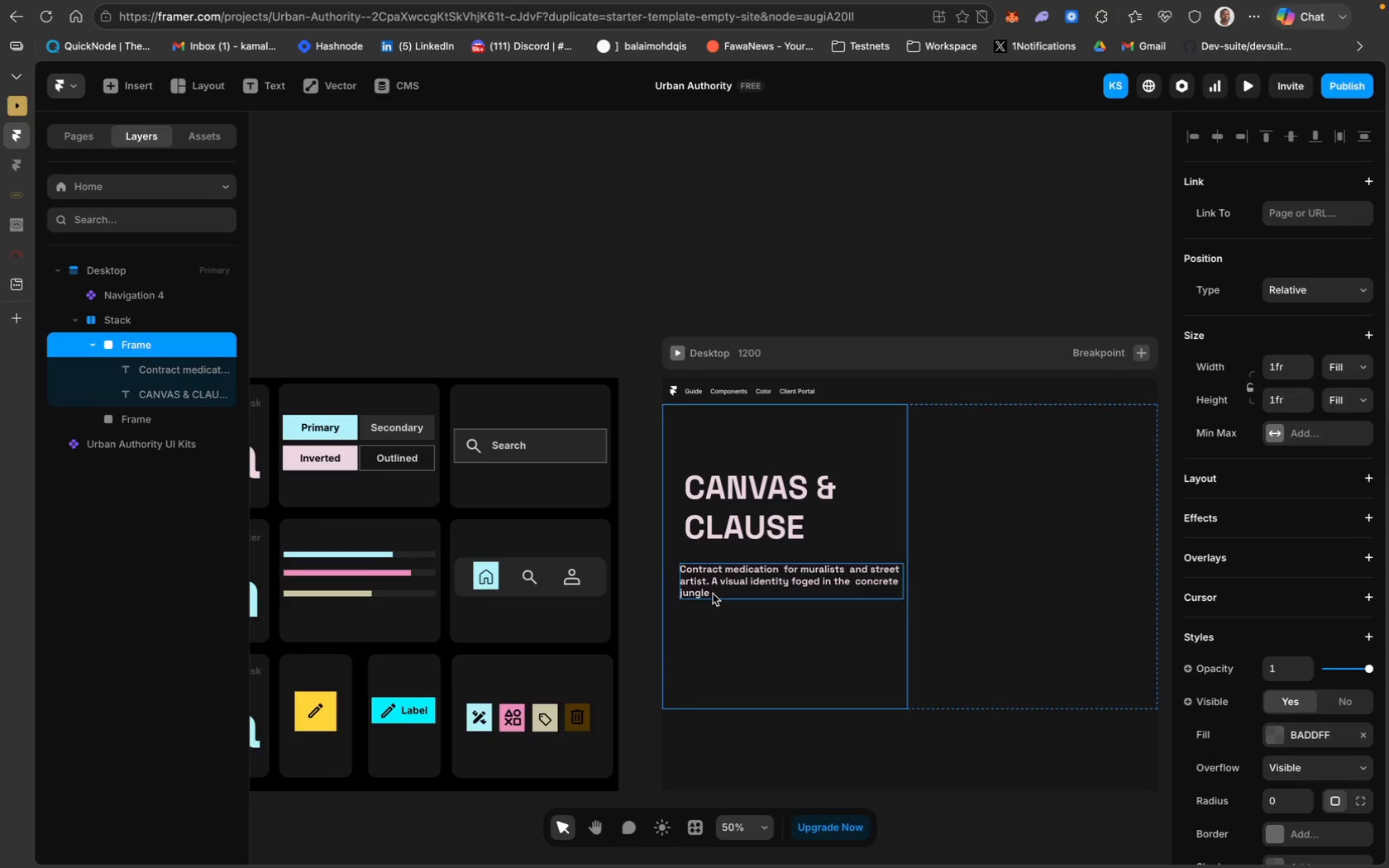 
double_click([713, 594])
 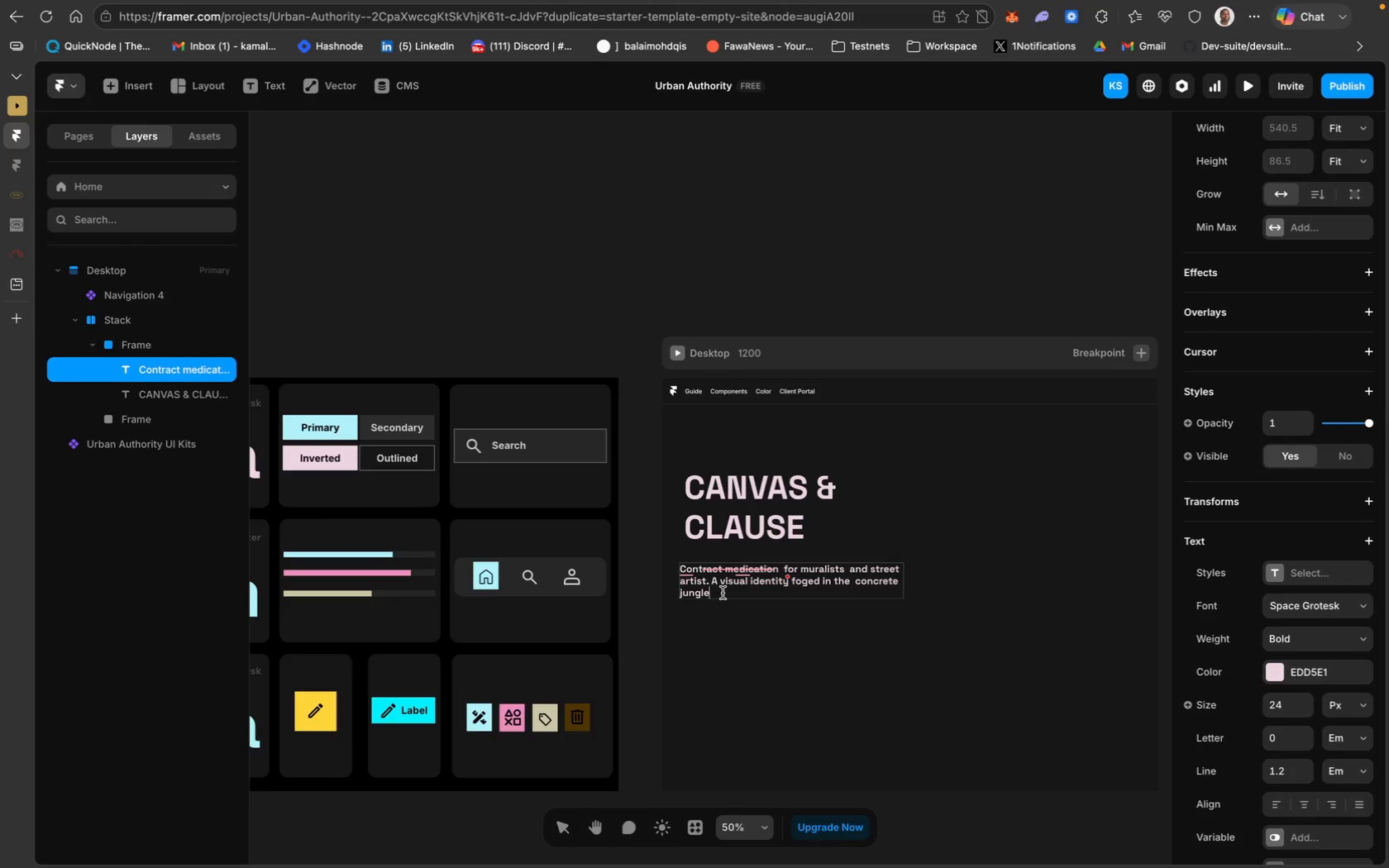 
key(Comma)
 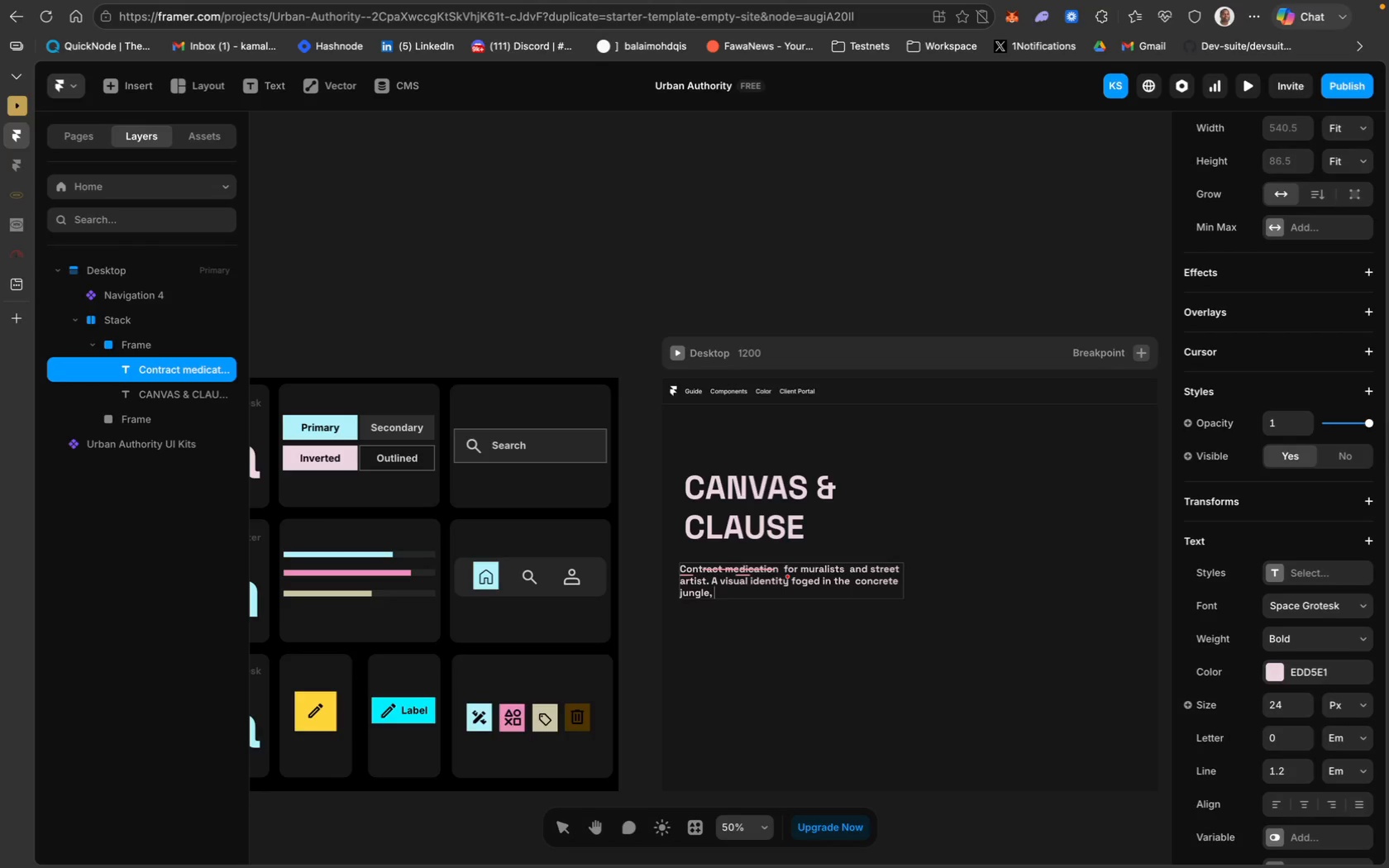 
key(Space)
 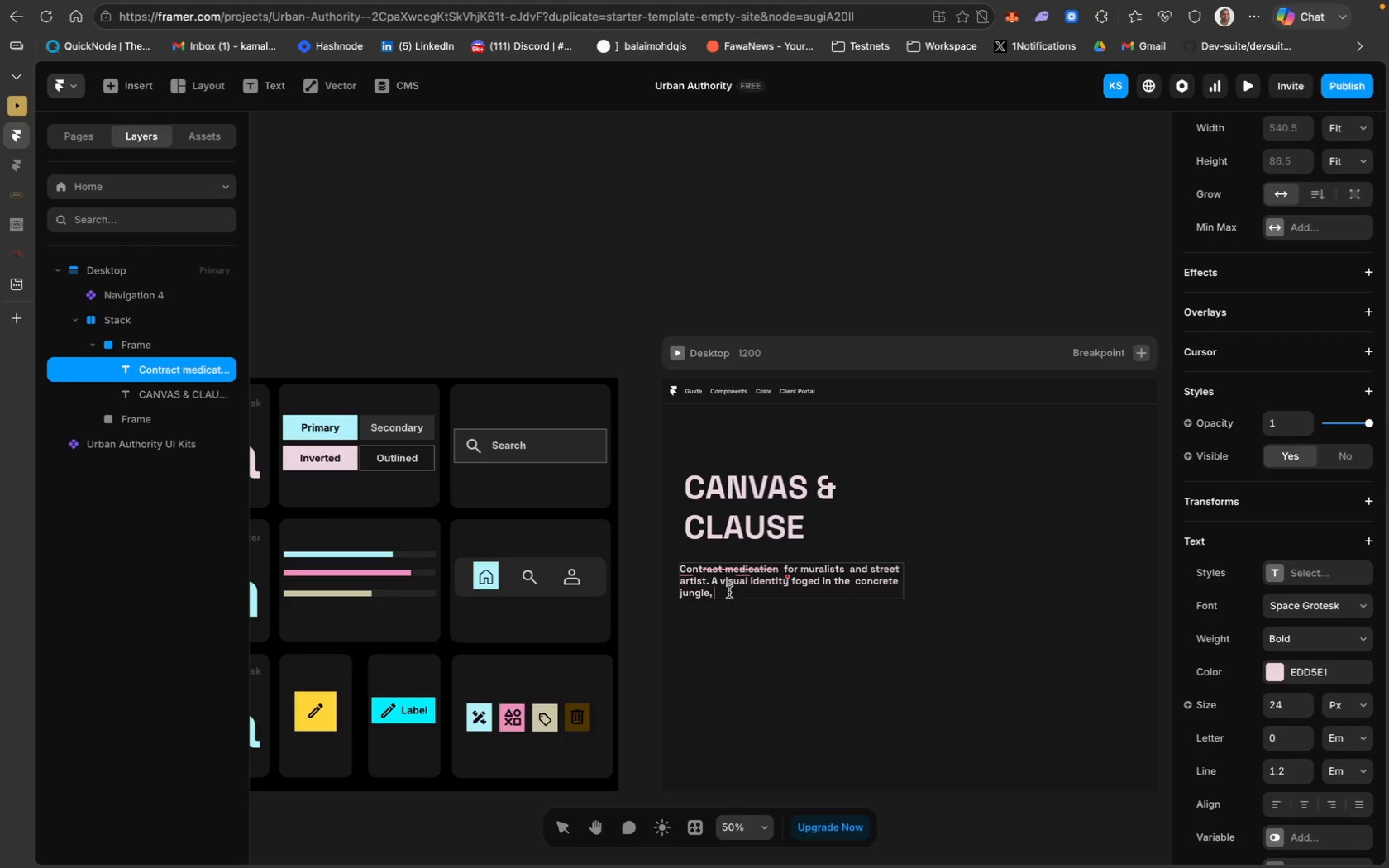 
type(protecting the creators of the i)
key(Backspace)
type(urban lan)
key(Backspace)
key(Backspace)
key(Backspace)
key(Backspace)
 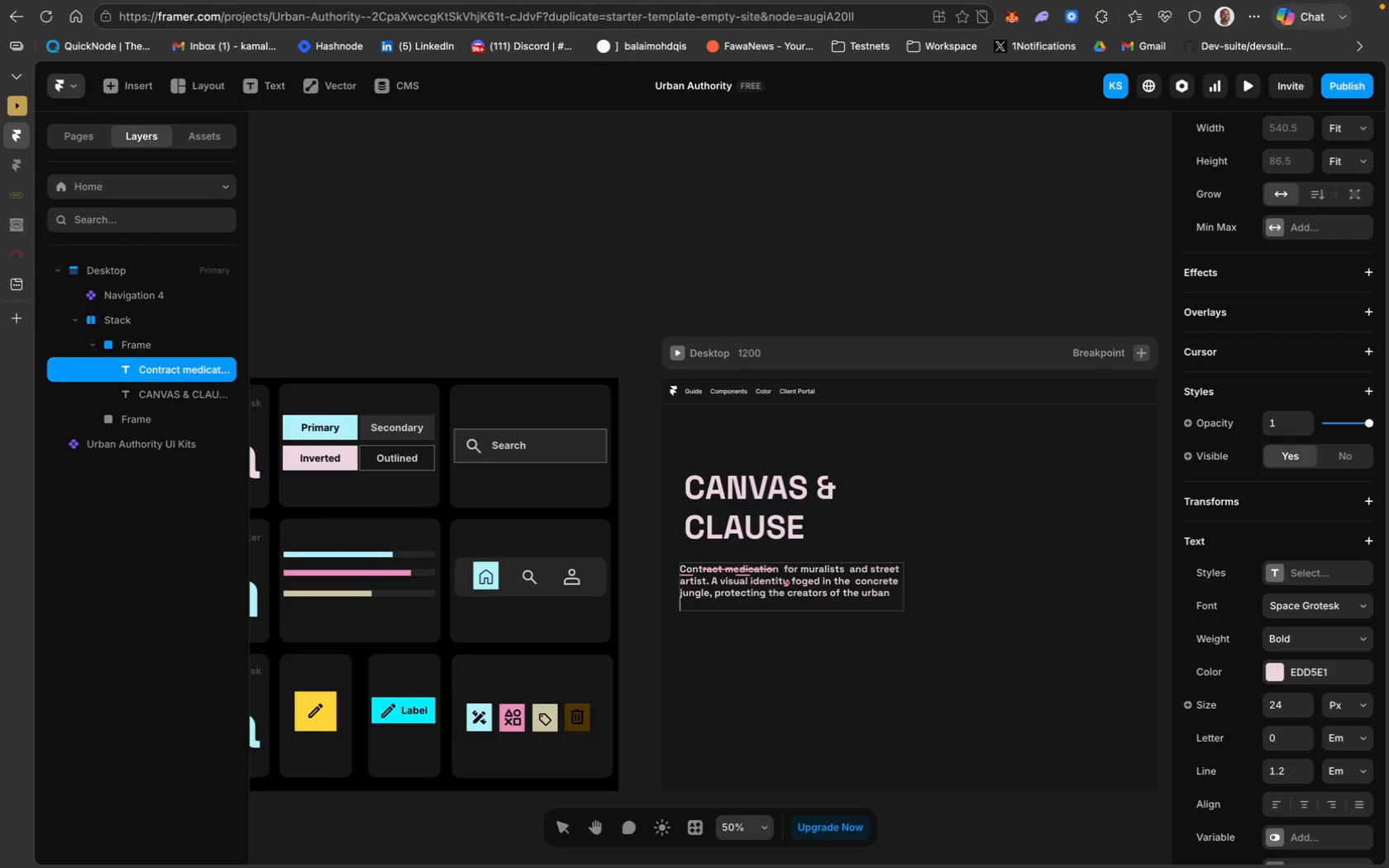 
key(Shift+Enter)
 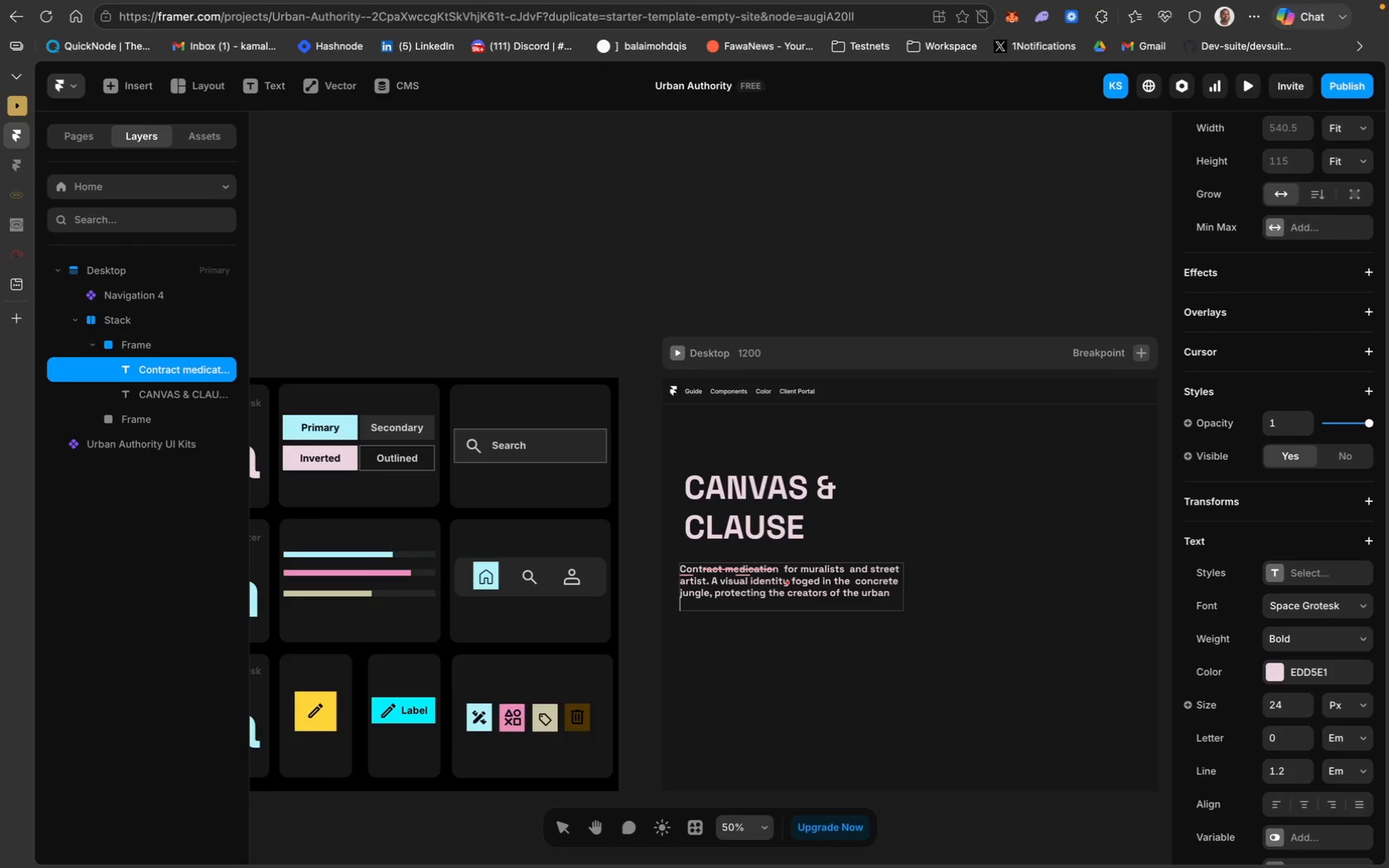 
type(landscape.)
 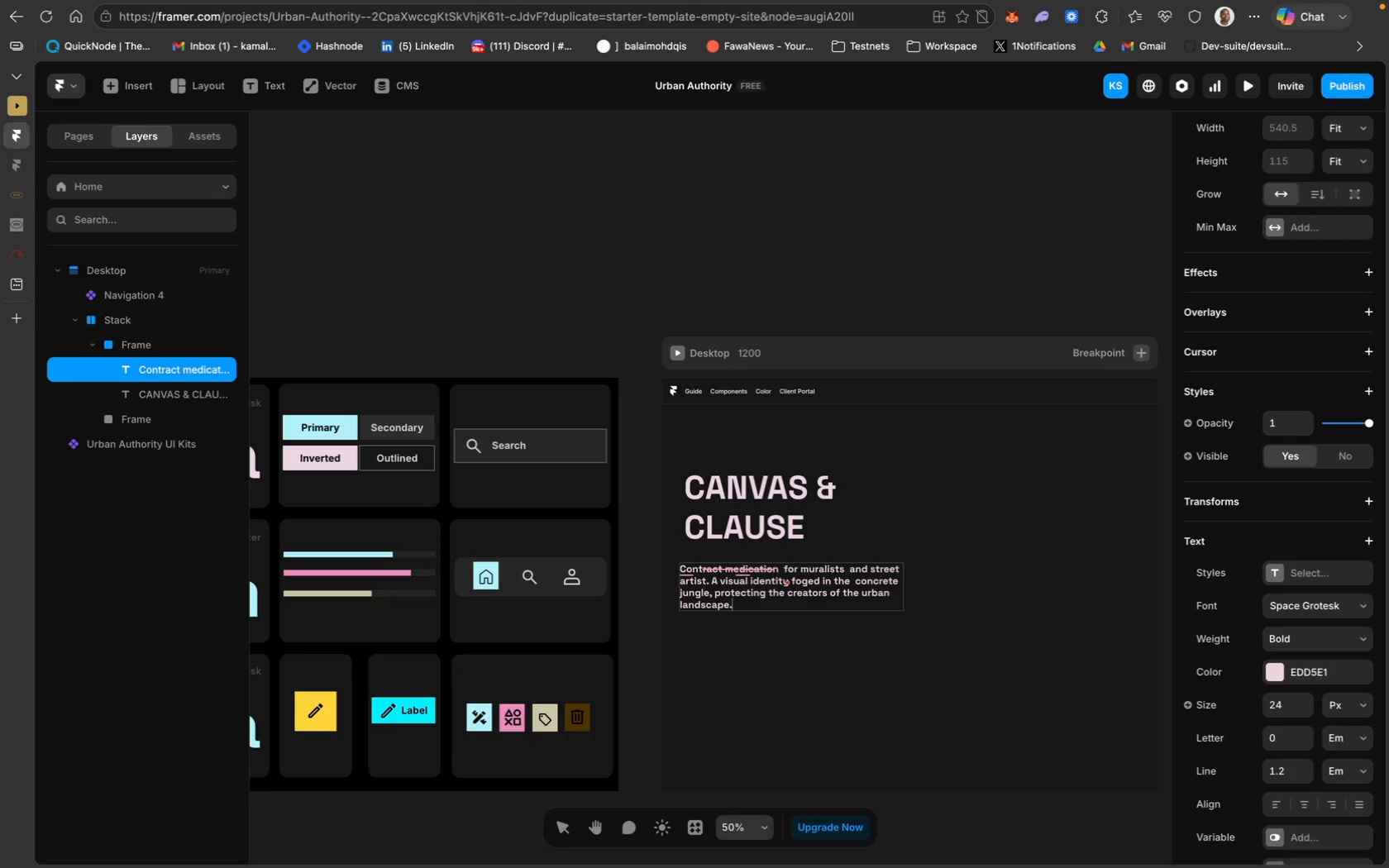 
key(Meta+A)
 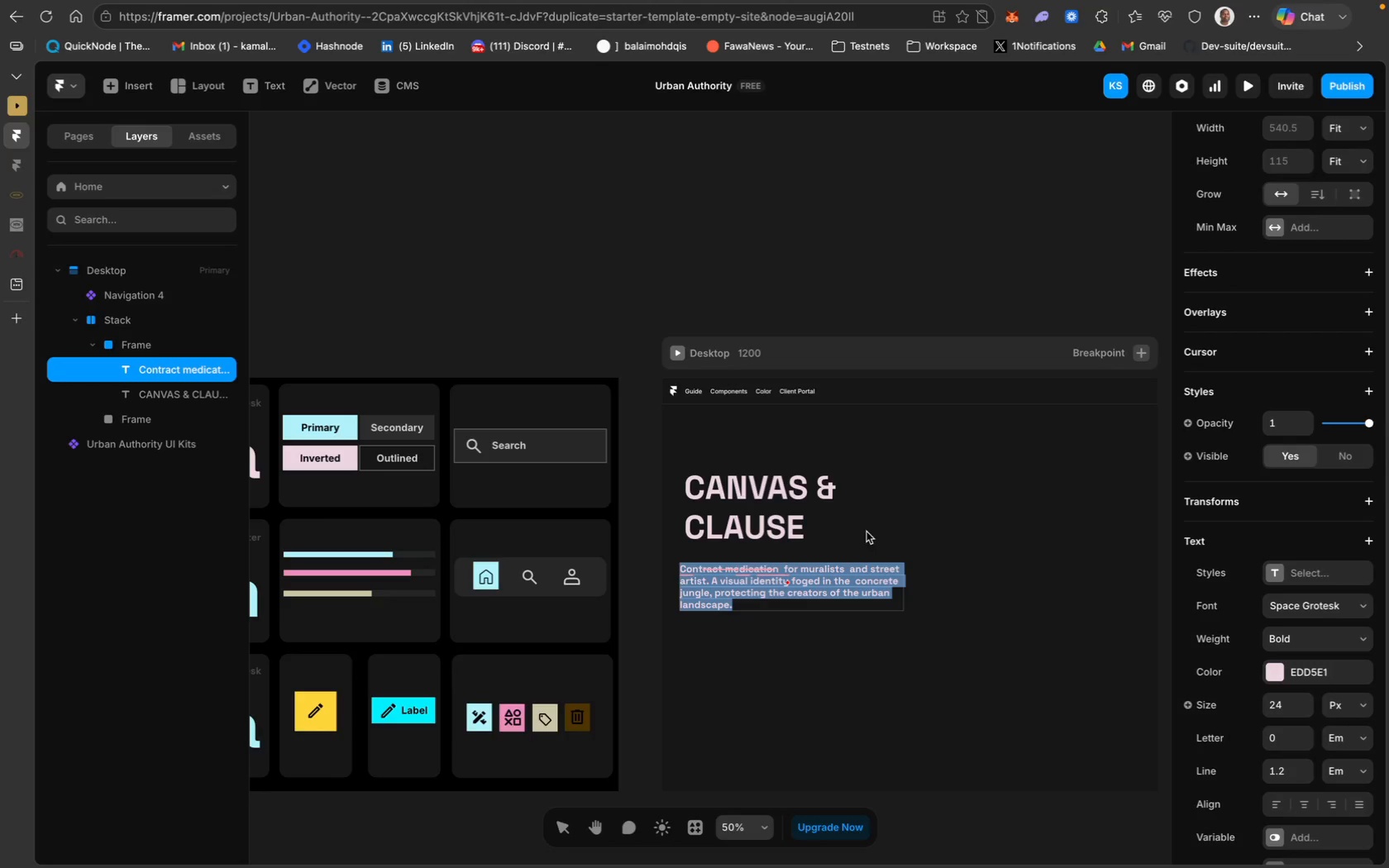 
mouse_move([765, 575])
 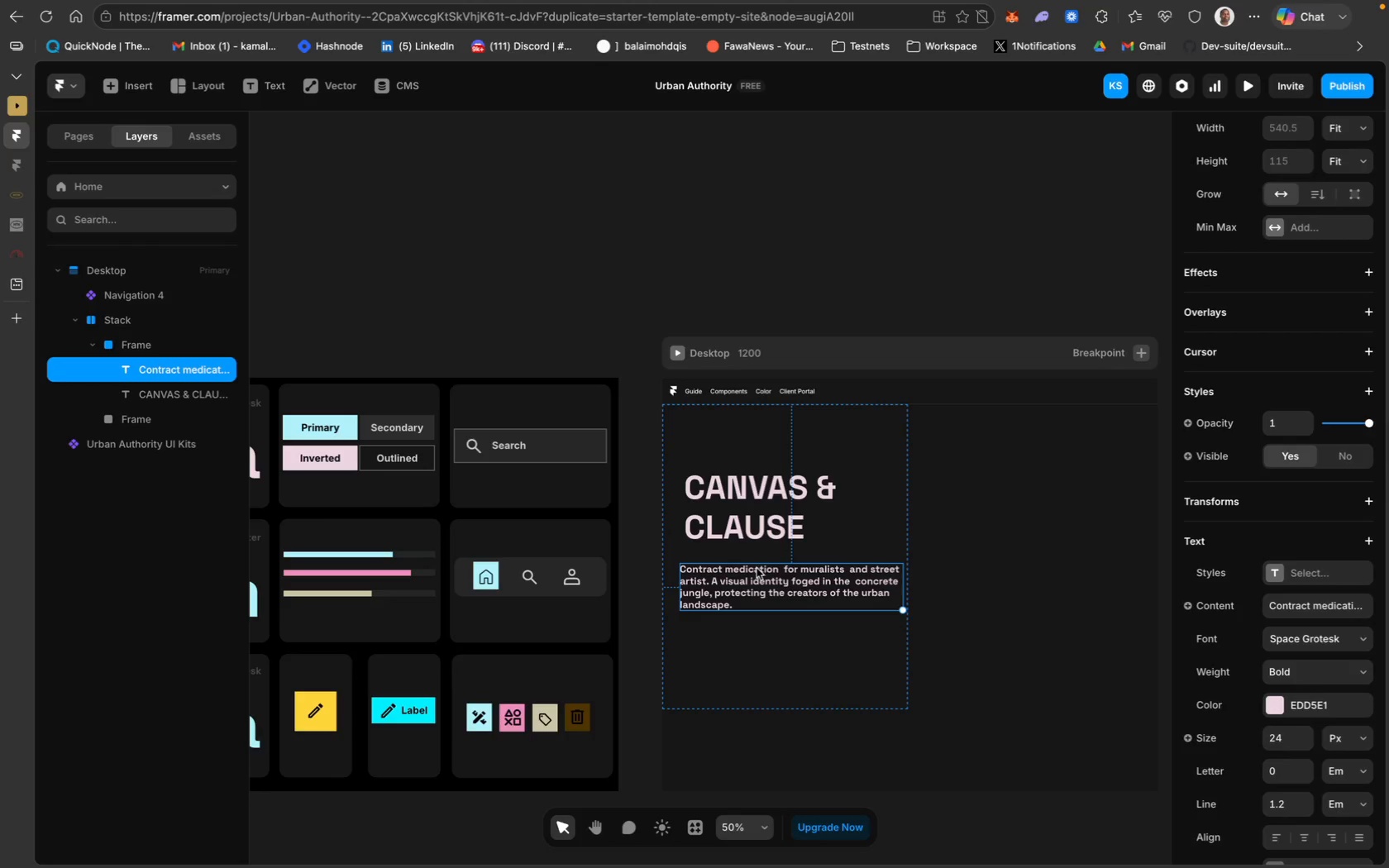 
wait(5.39)
 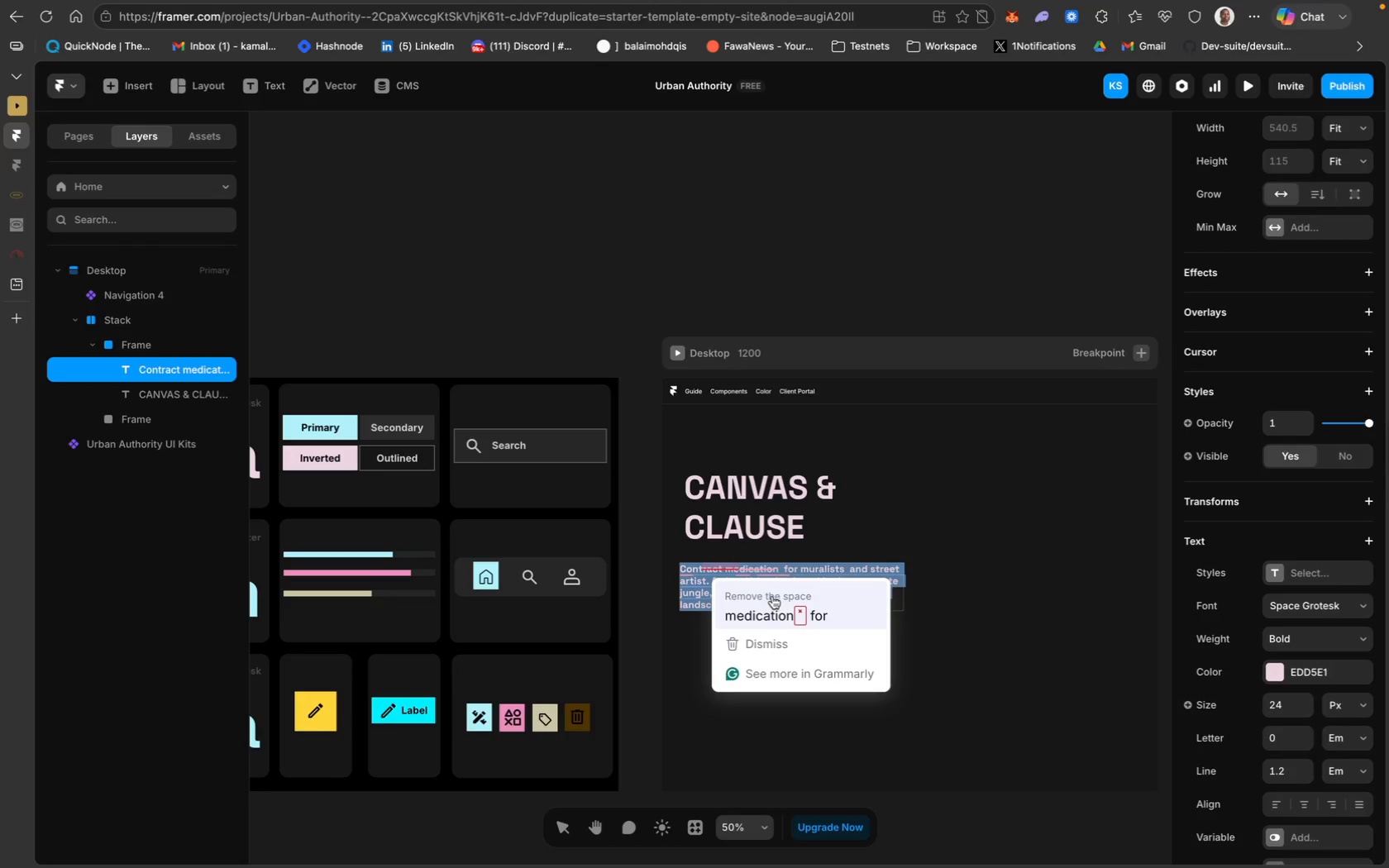 
left_click([752, 570])
 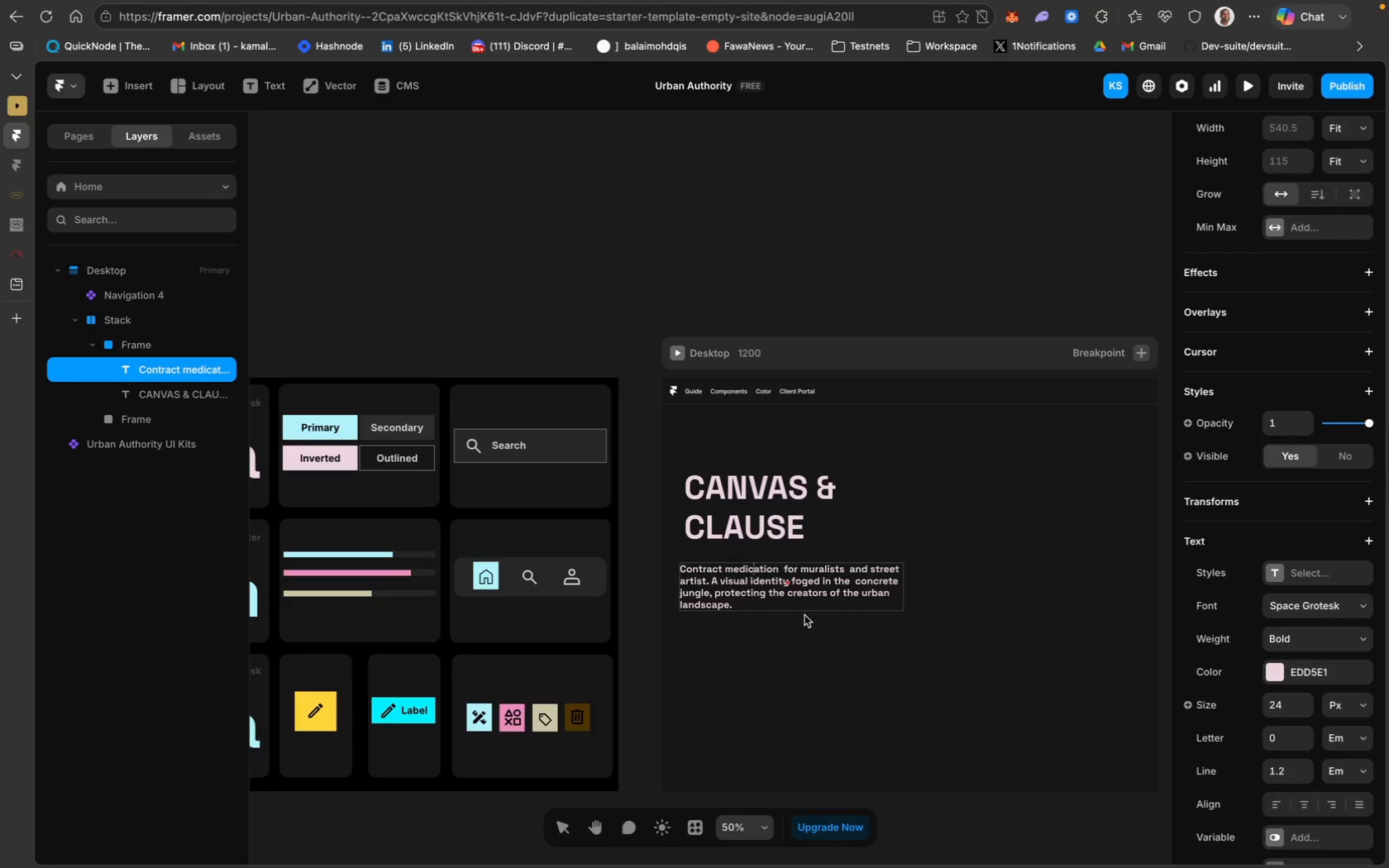 
key(Backspace)
 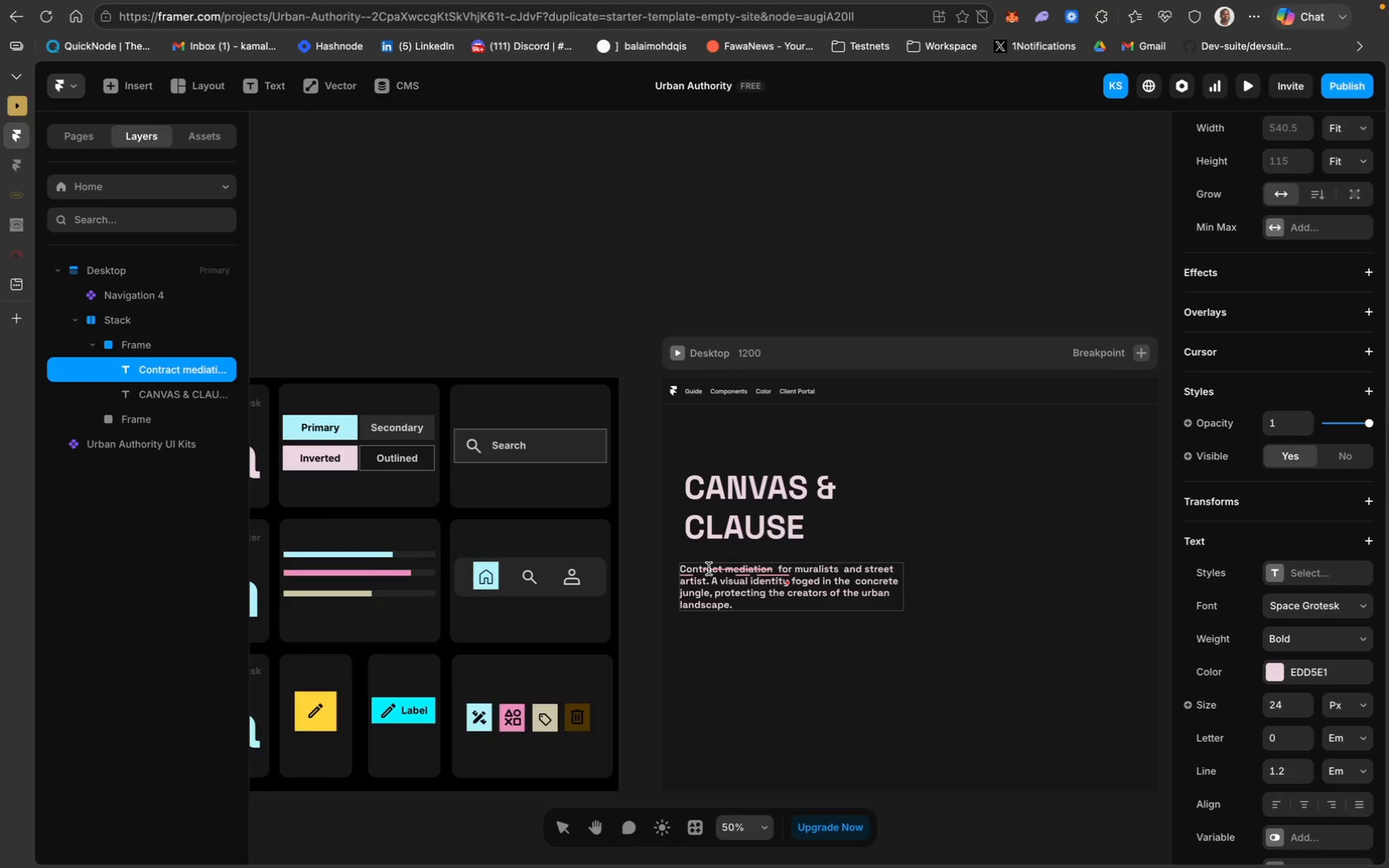 
wait(7.0)
 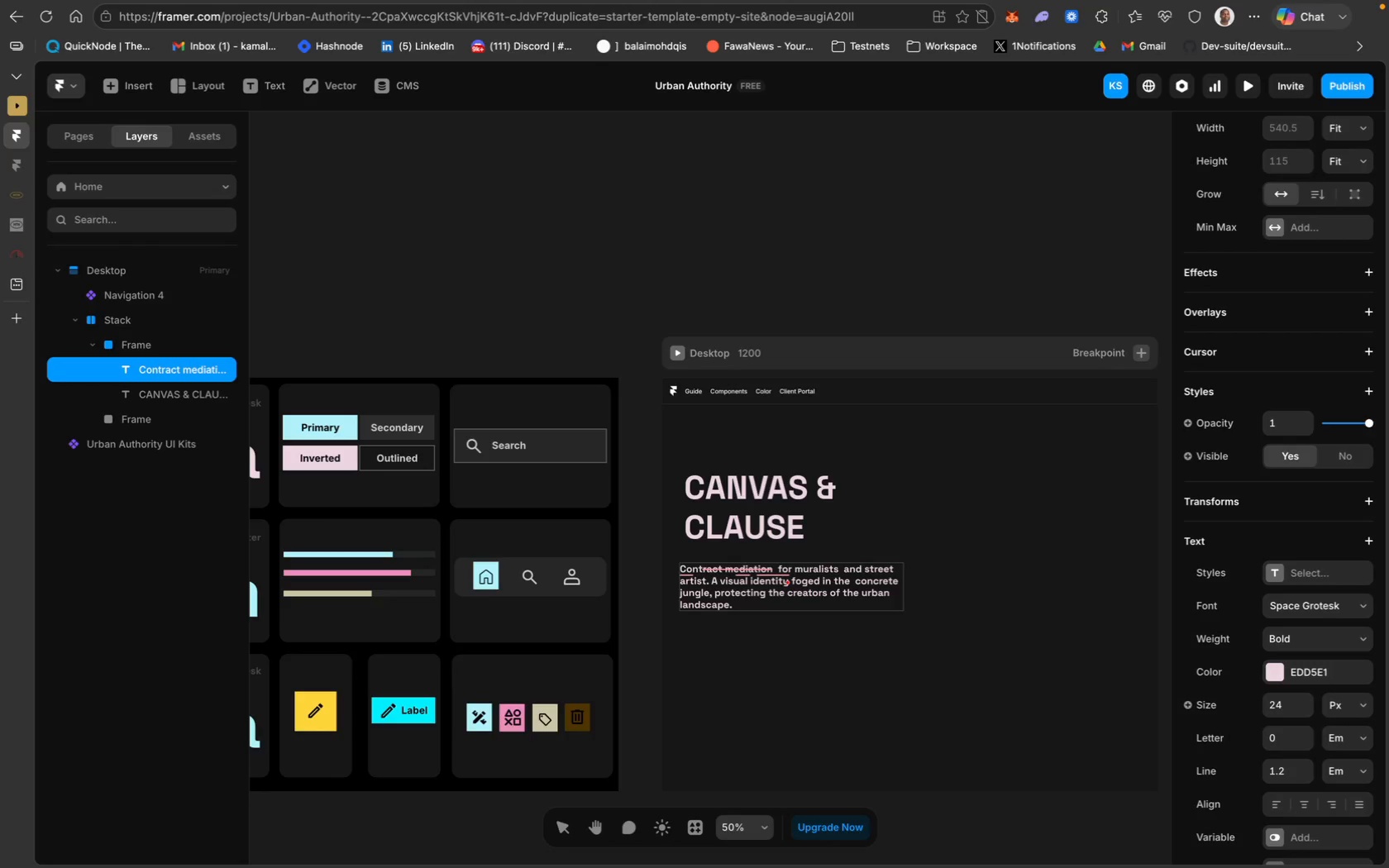 
mouse_move([755, 591])
 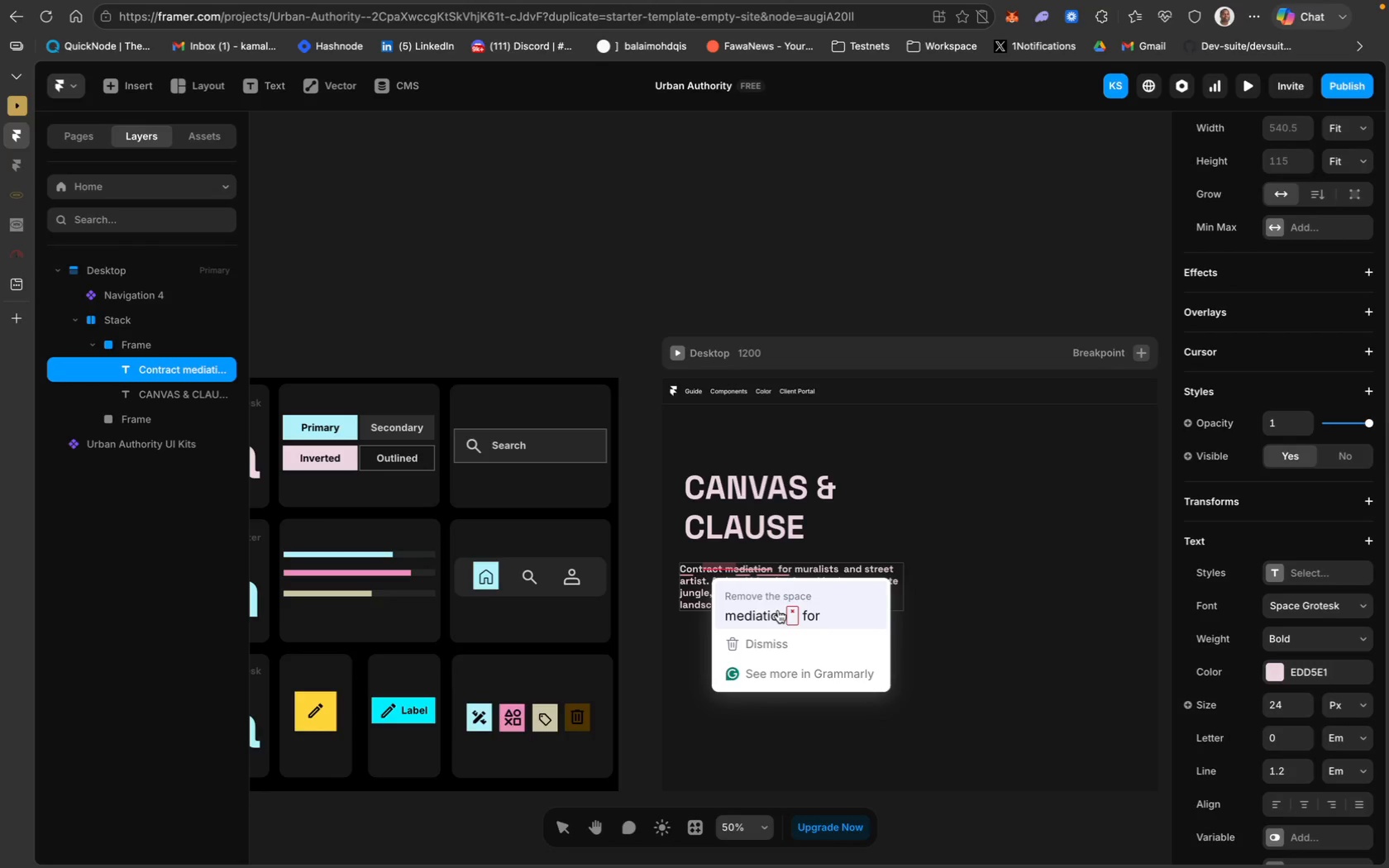 
left_click([778, 610])
 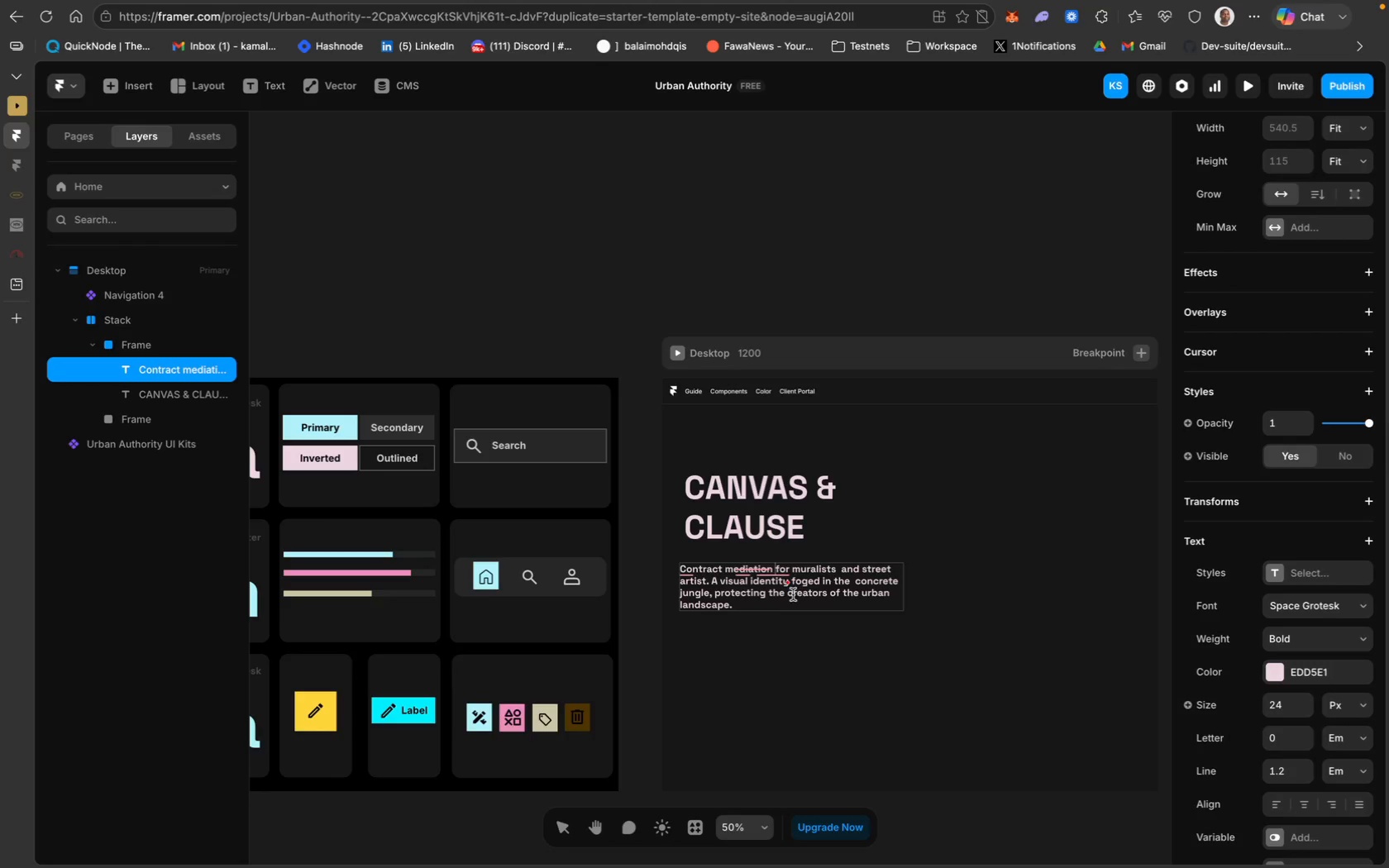 
mouse_move([824, 597])
 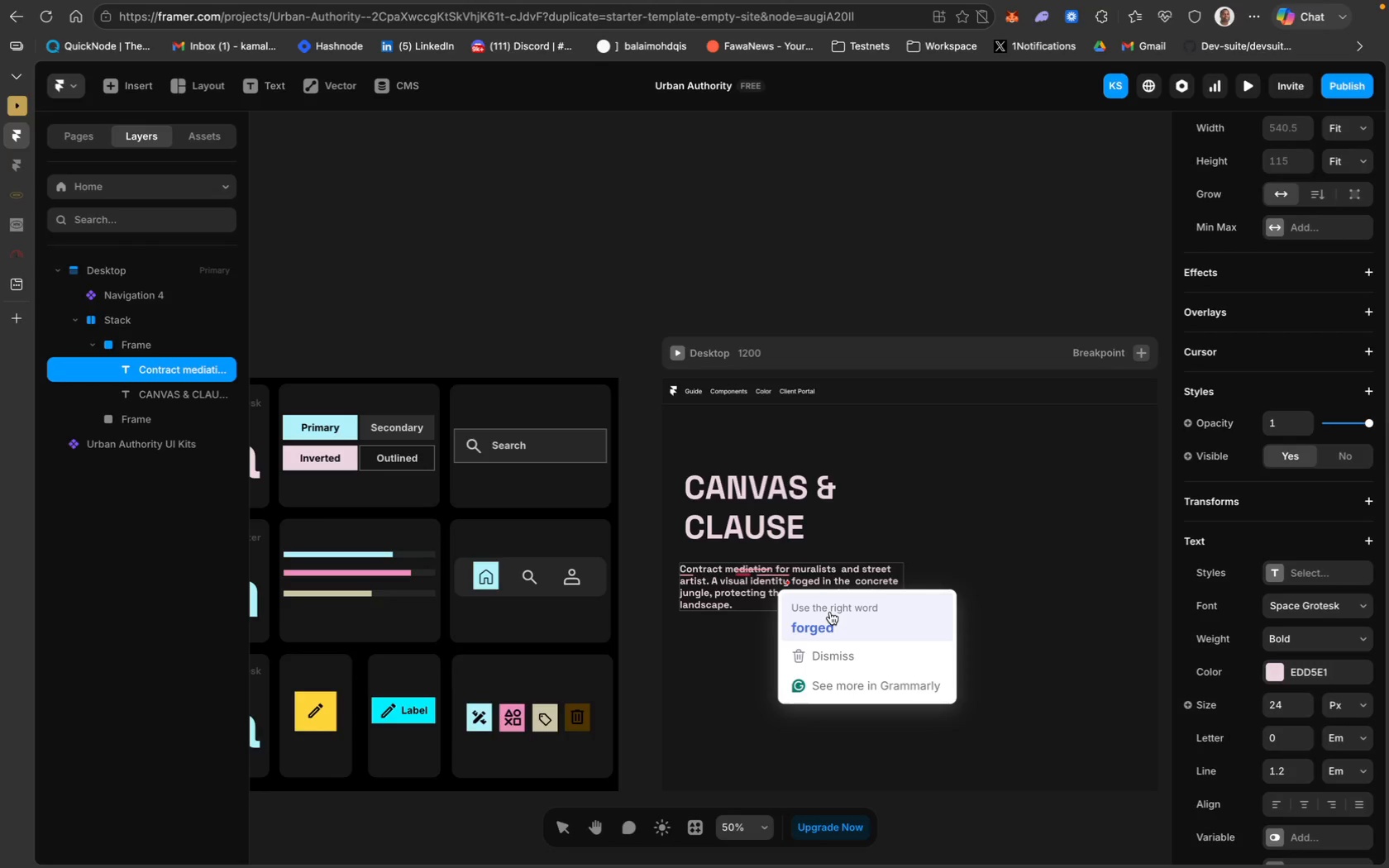 
left_click([829, 613])
 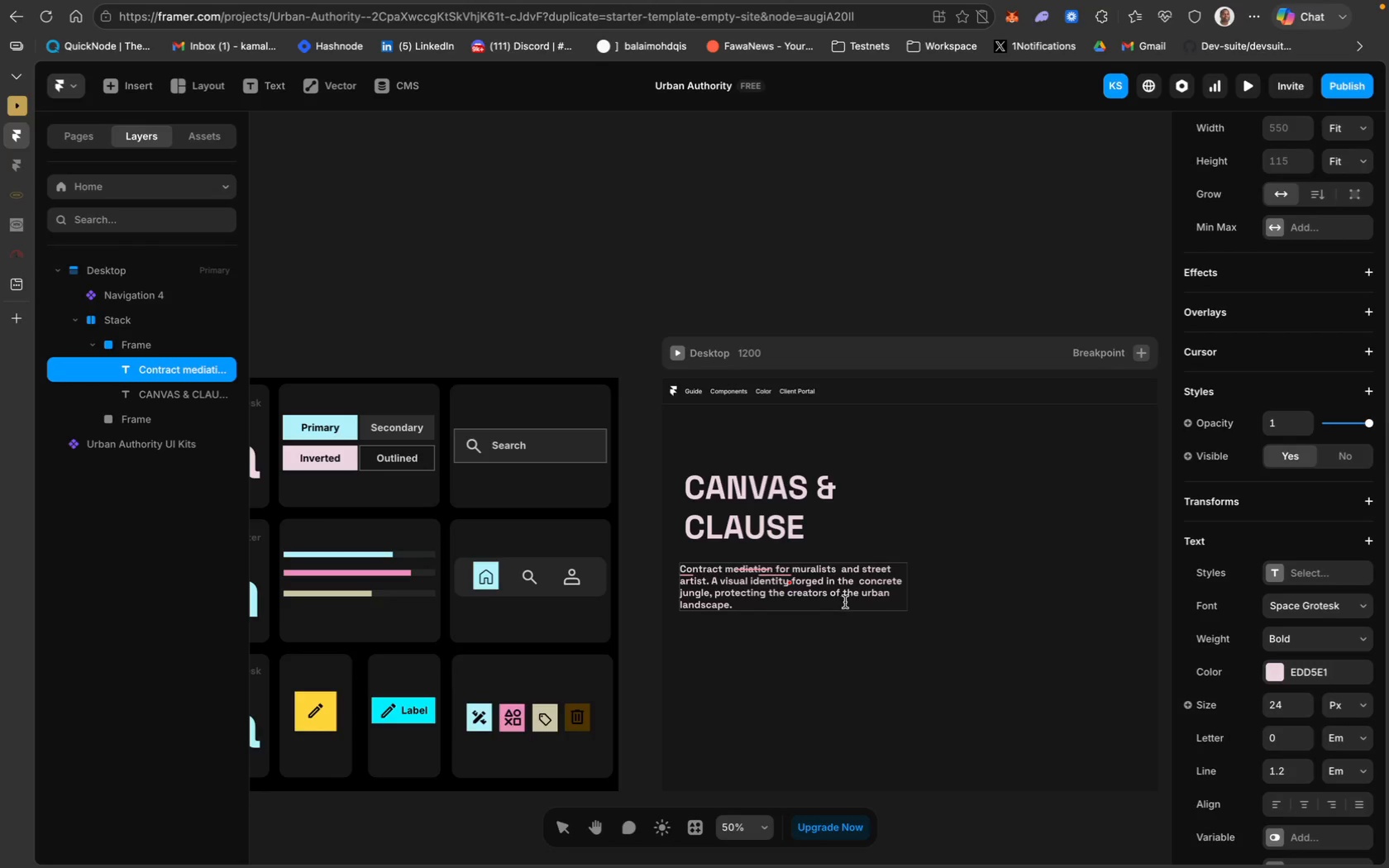 
left_click([860, 581])
 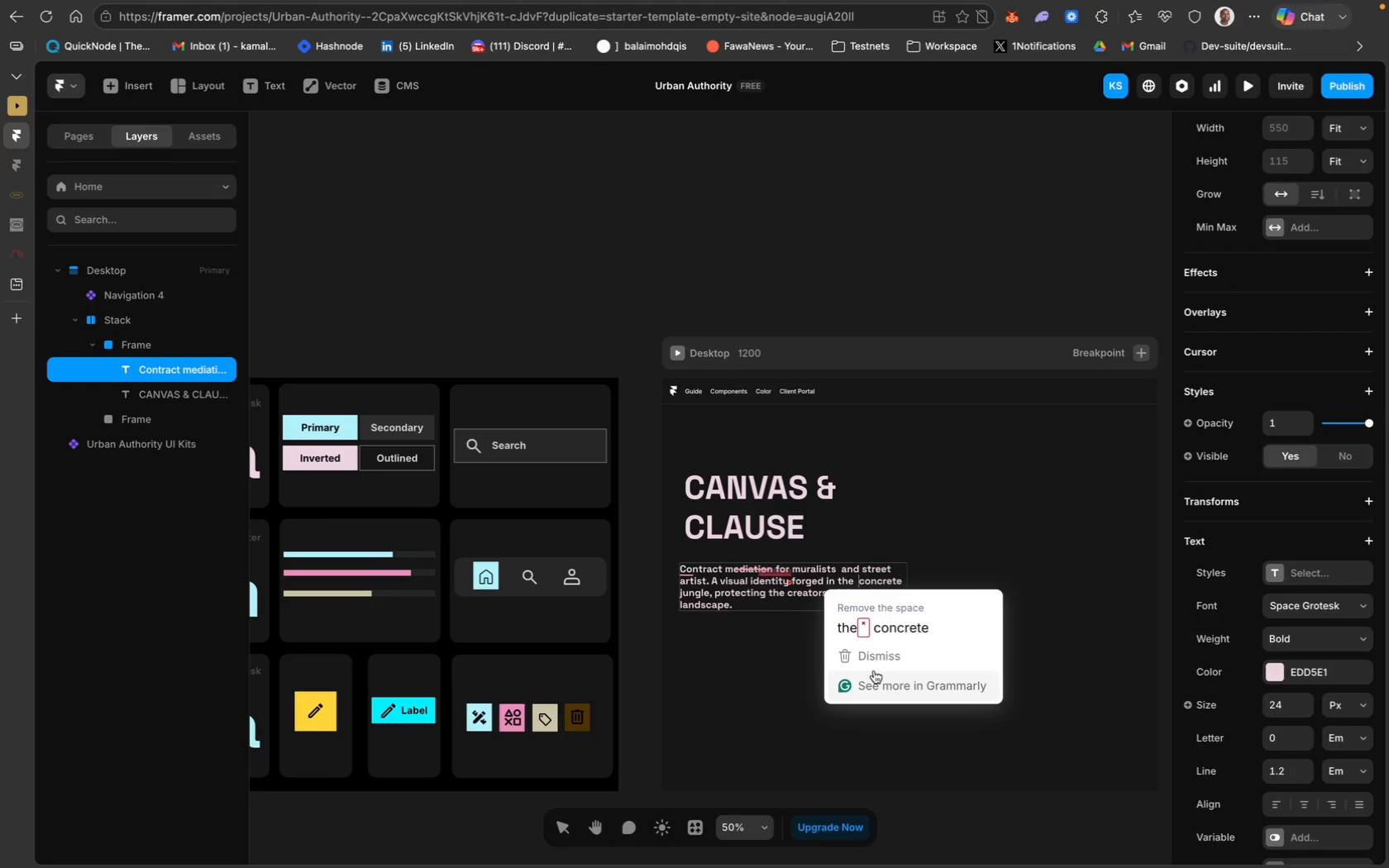 
key(Backspace)
 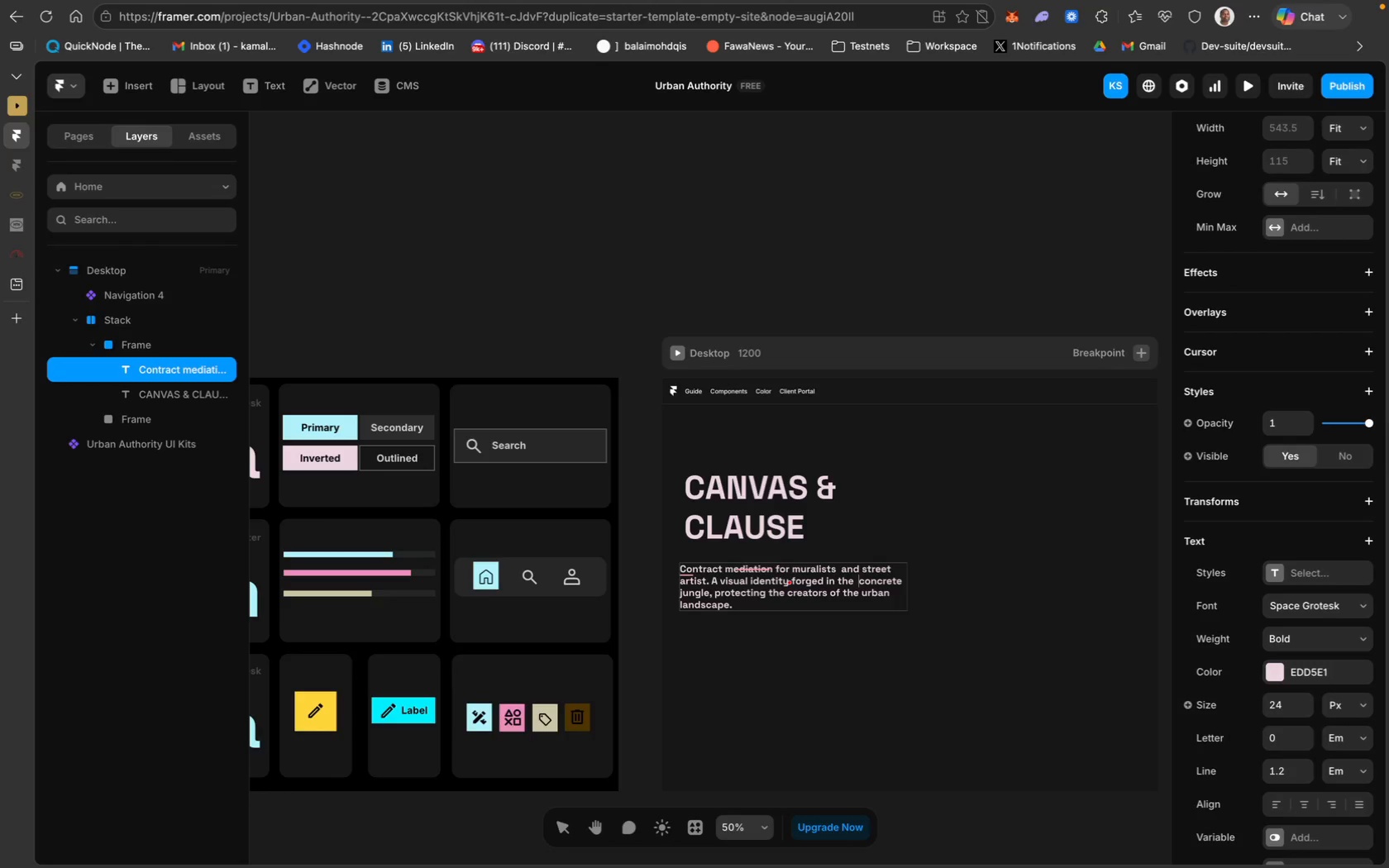 
key(Space)
 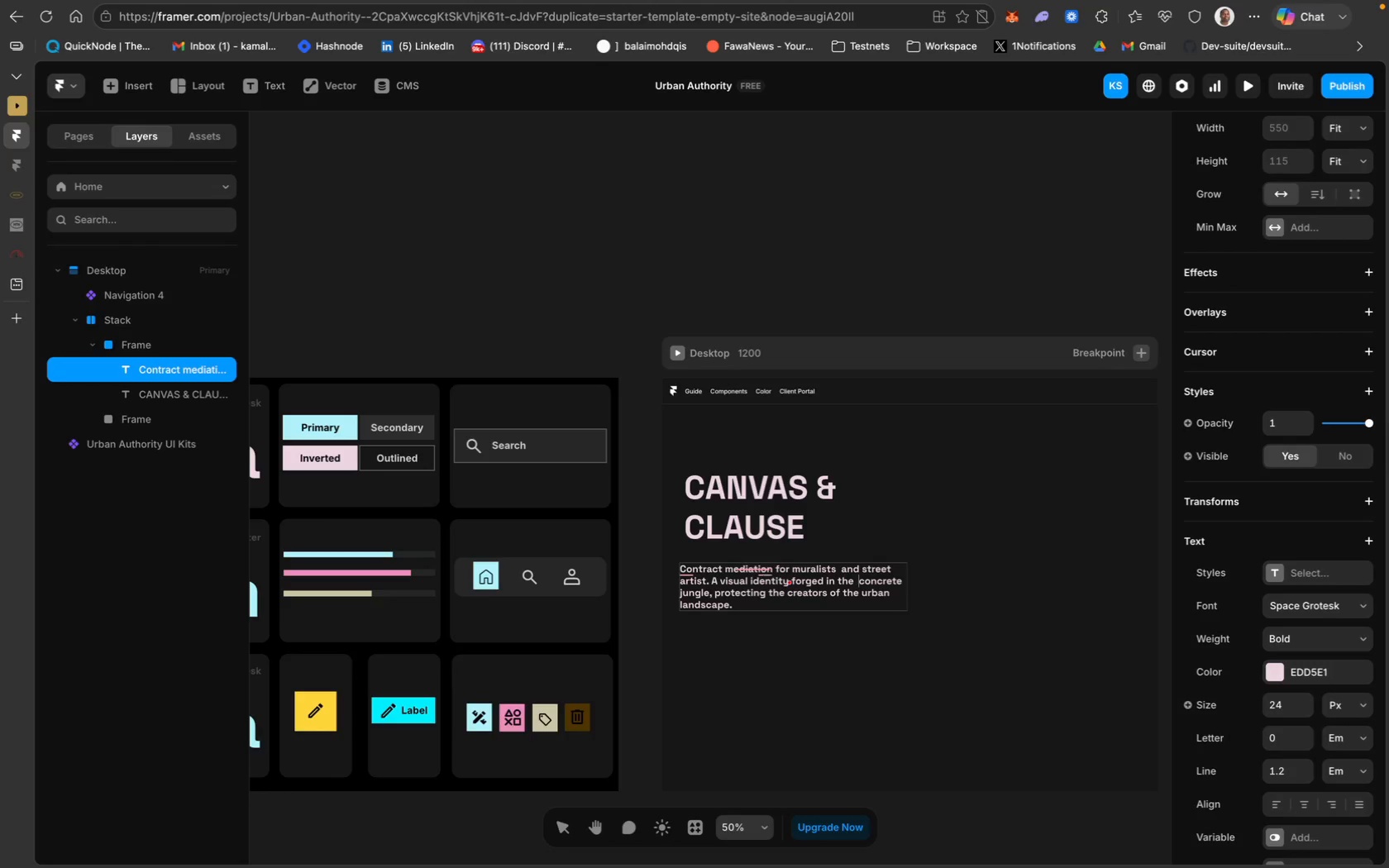 
key(Backspace)
 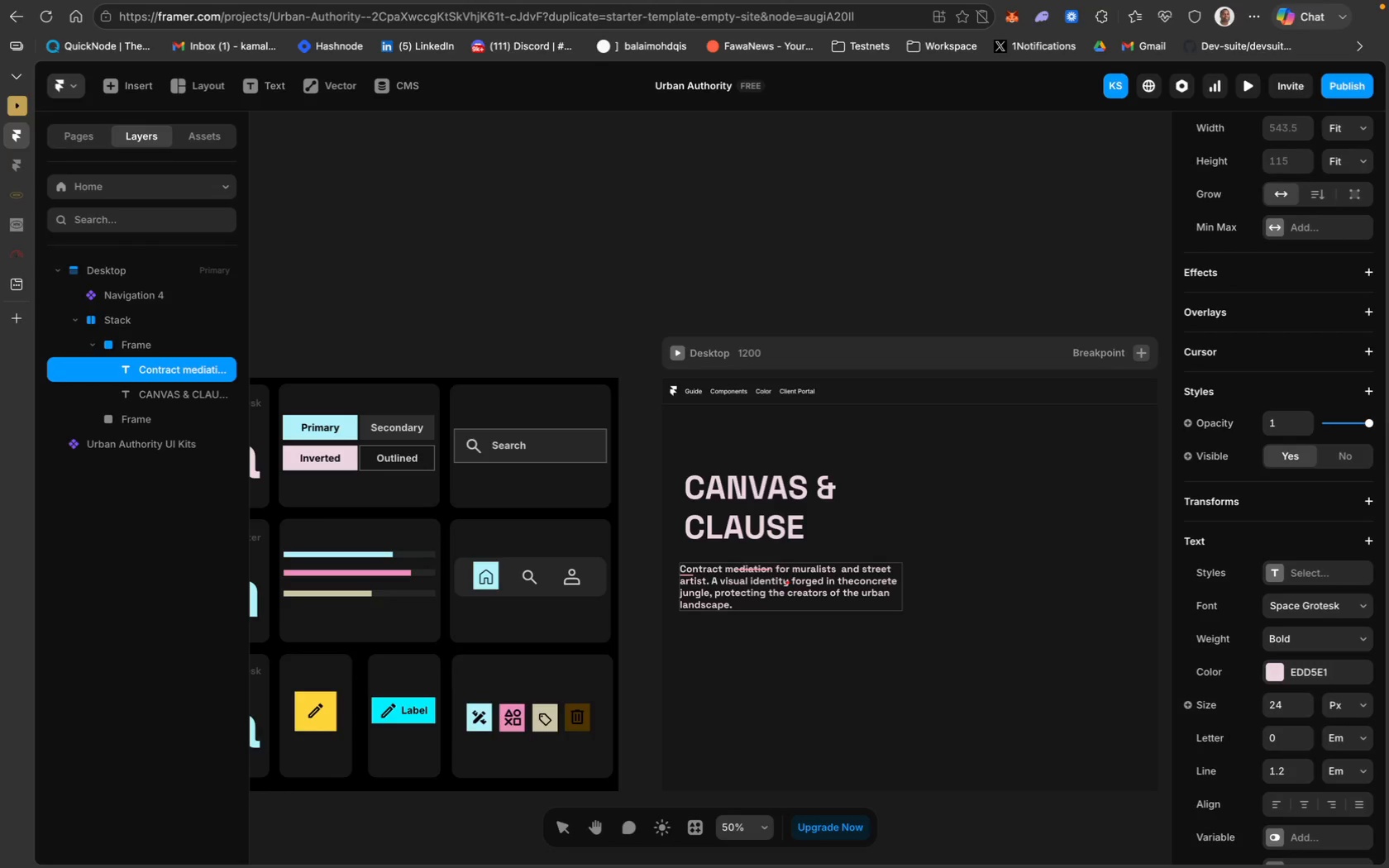 
key(Backspace)
 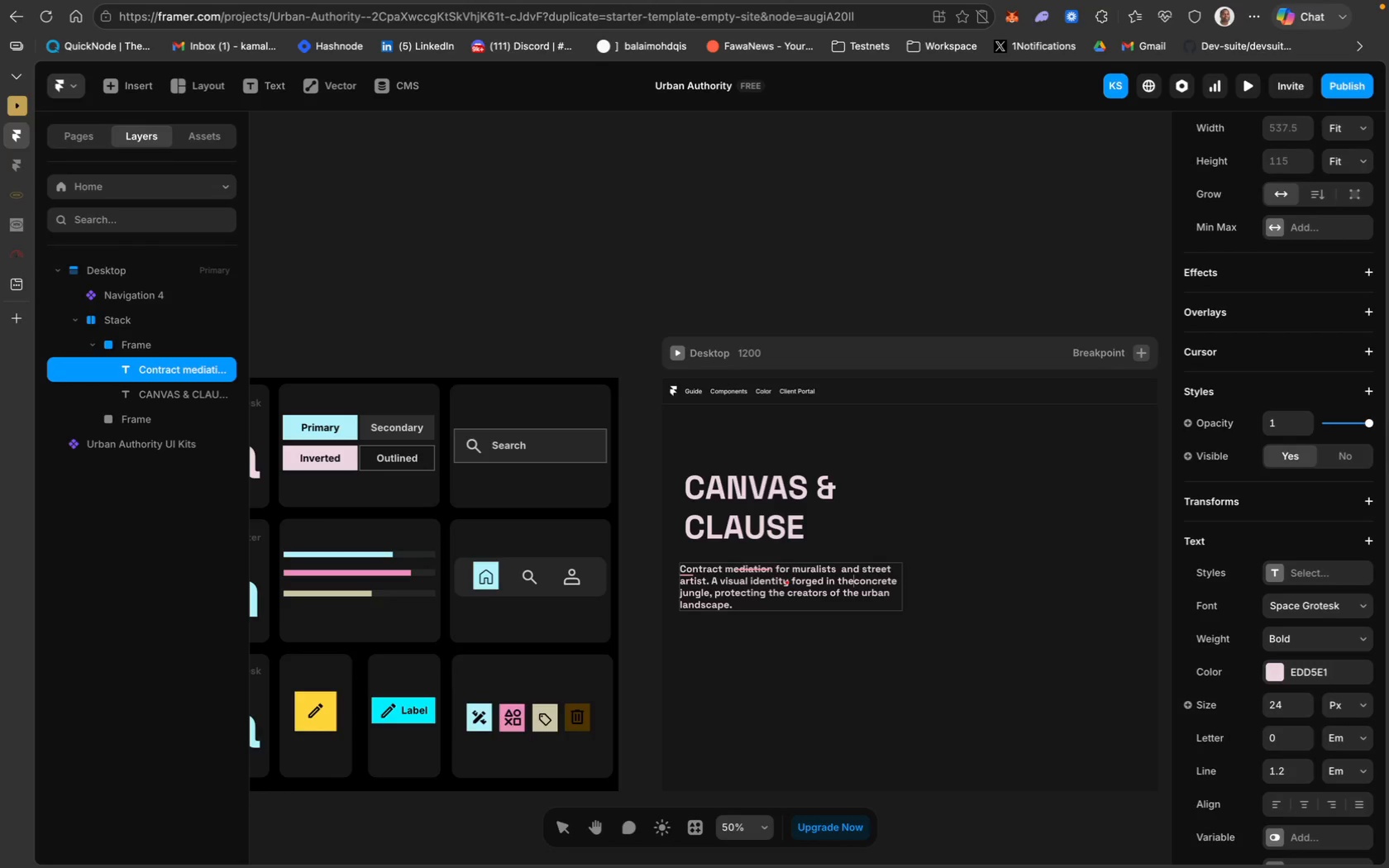 
key(Space)
 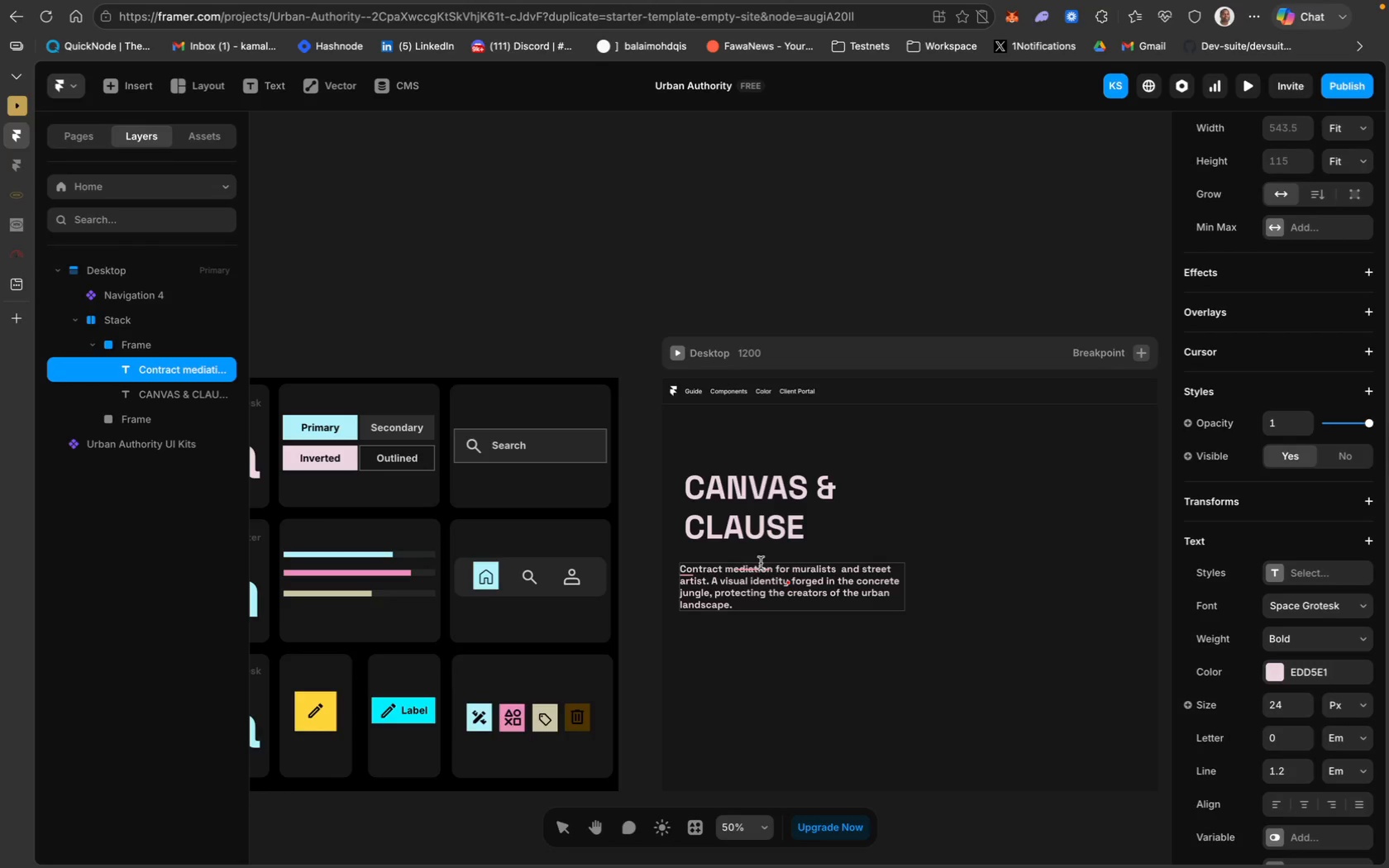 
left_click([761, 565])
 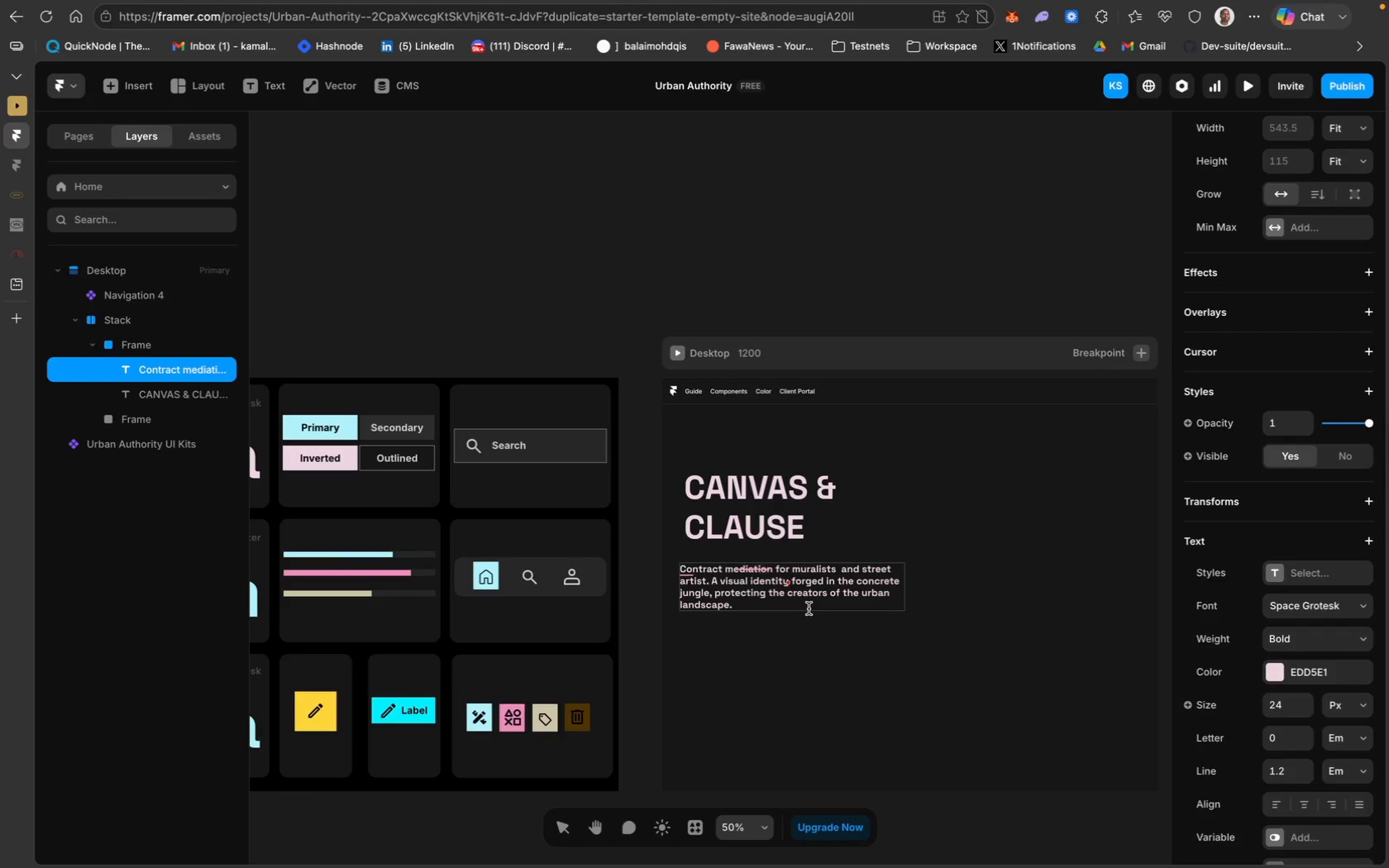 
wait(7.39)
 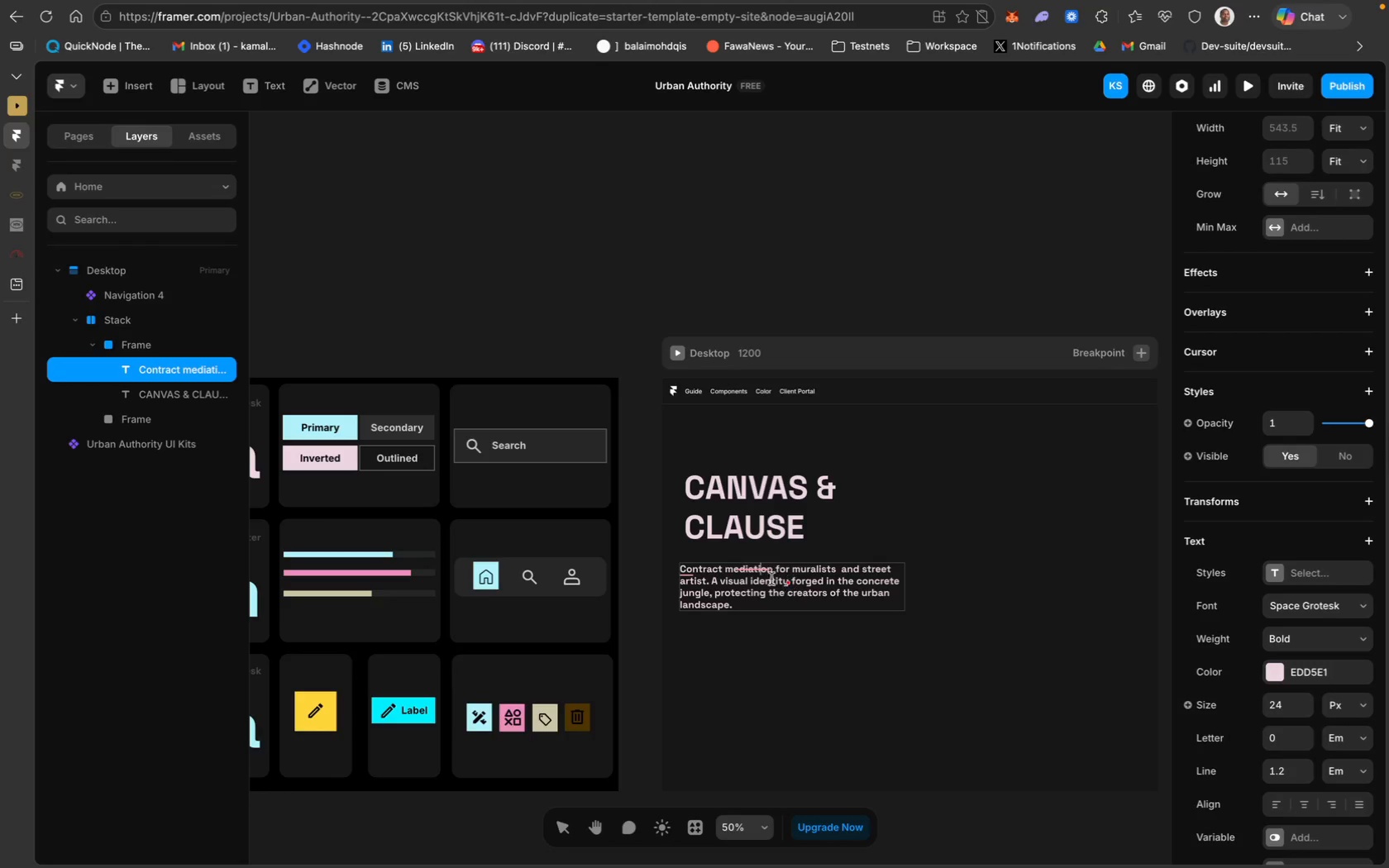 
left_click([810, 624])
 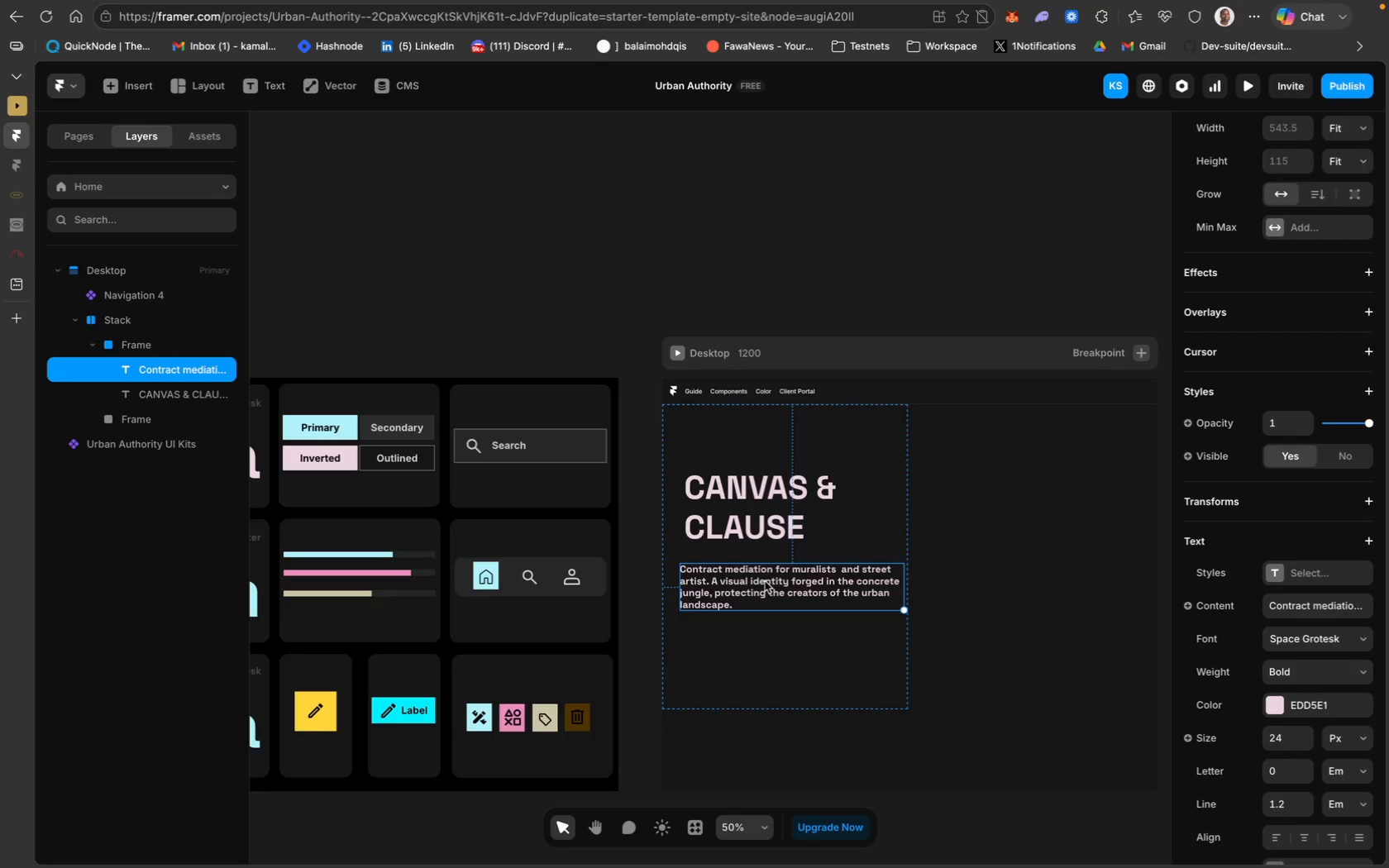 
left_click([761, 571])
 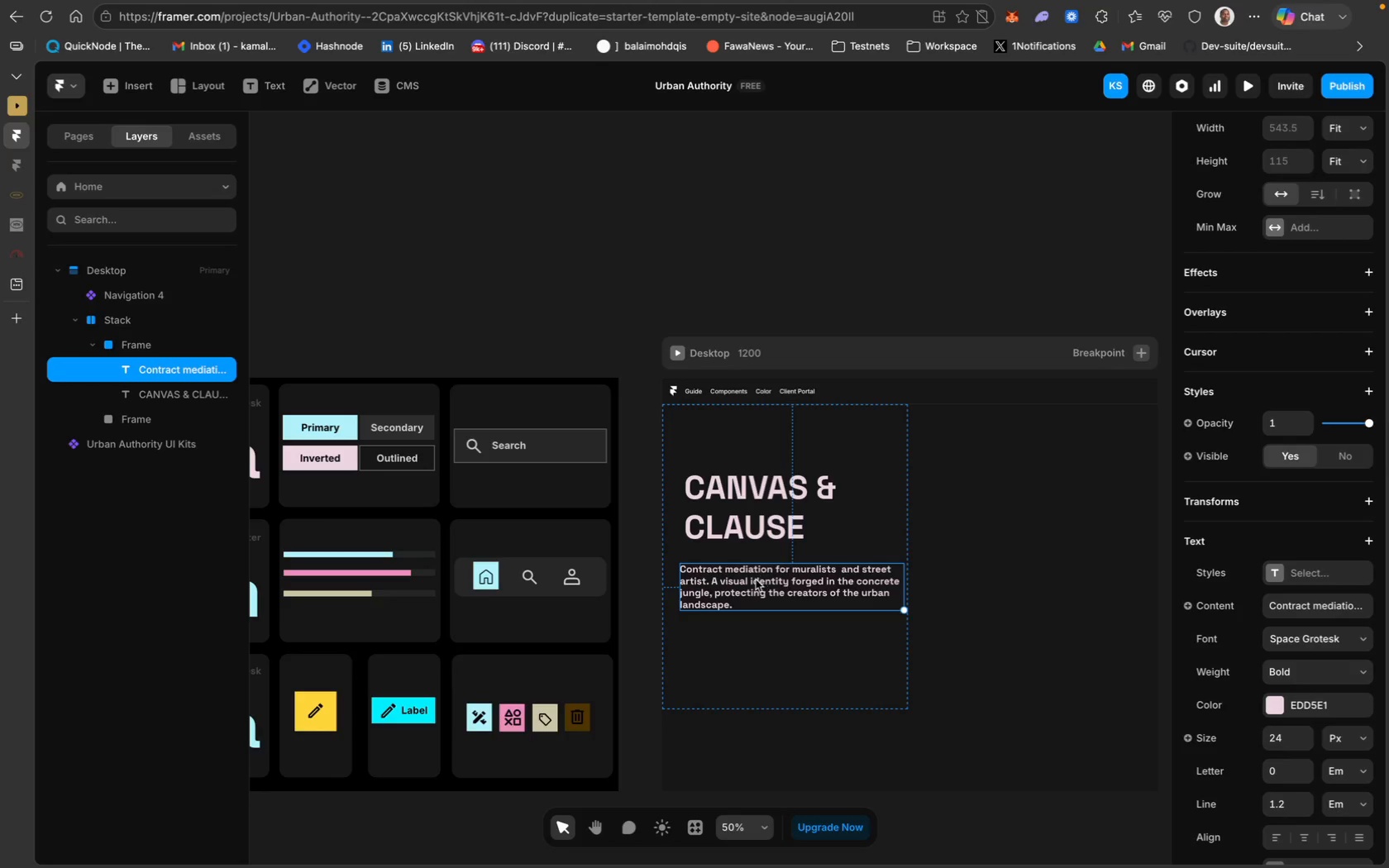 
double_click([756, 579])
 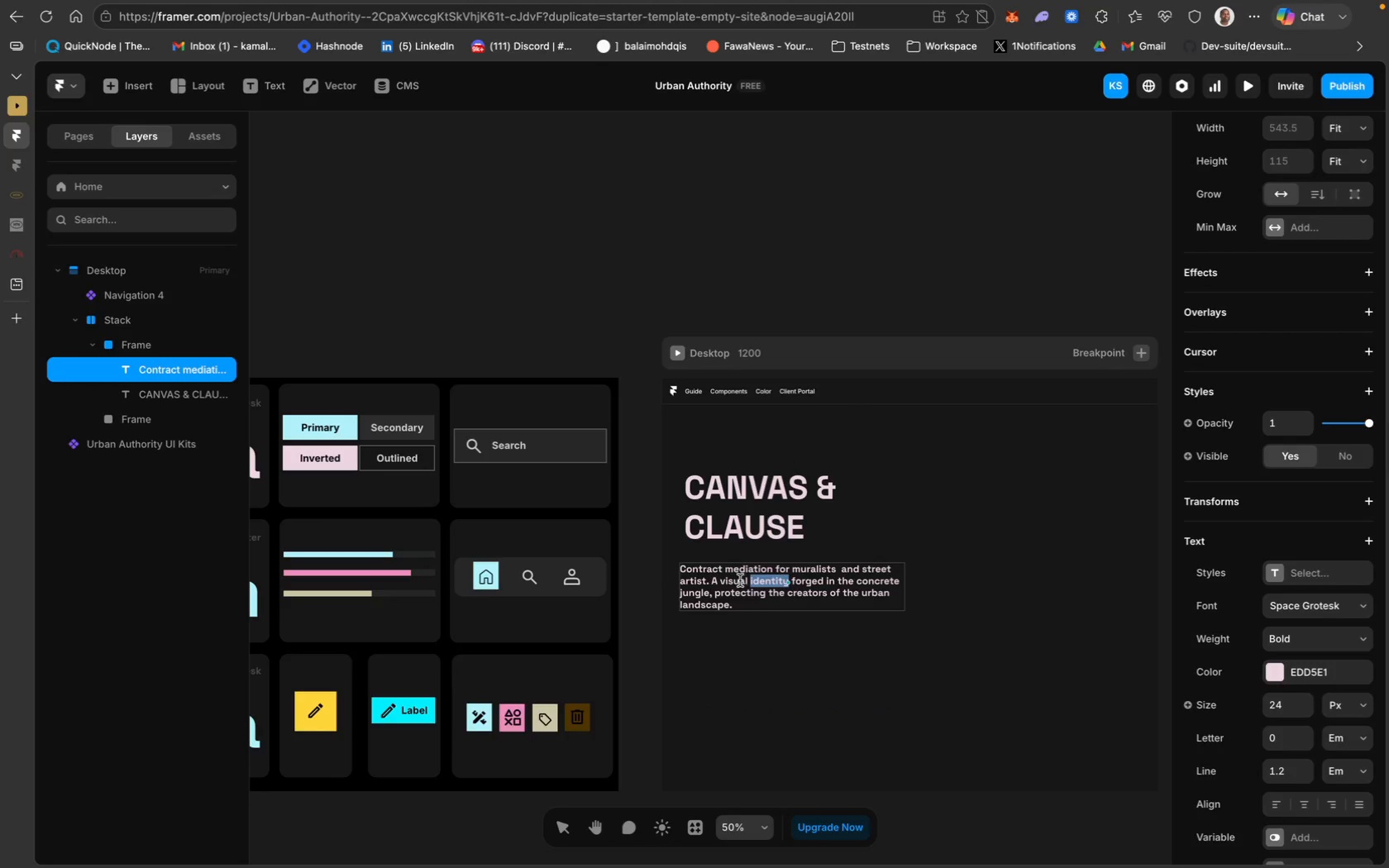 
key(Meta+A)
 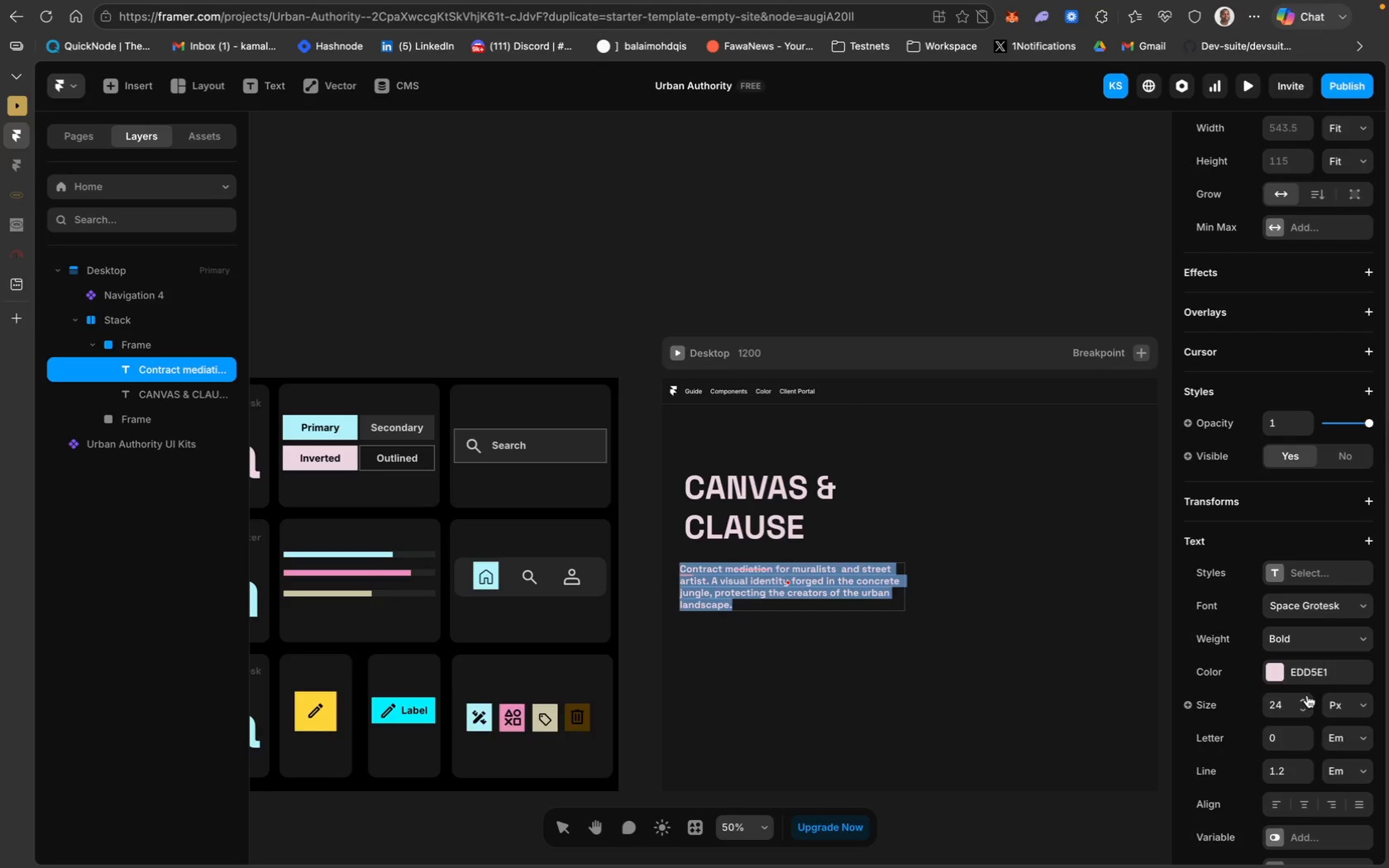 
left_click([1304, 674])
 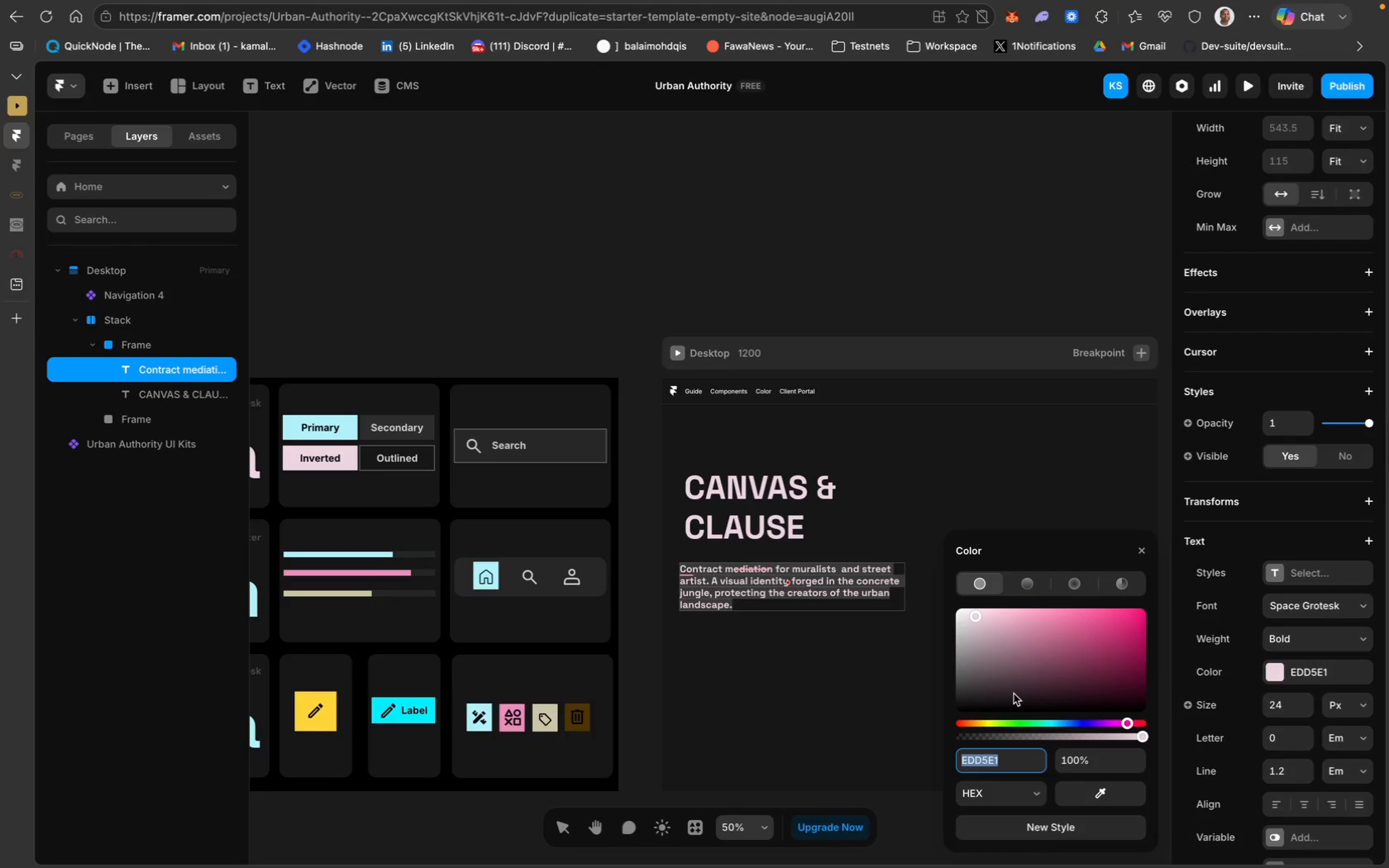 
scroll: coordinate [504, 579], scroll_direction: up, amount: 27.0
 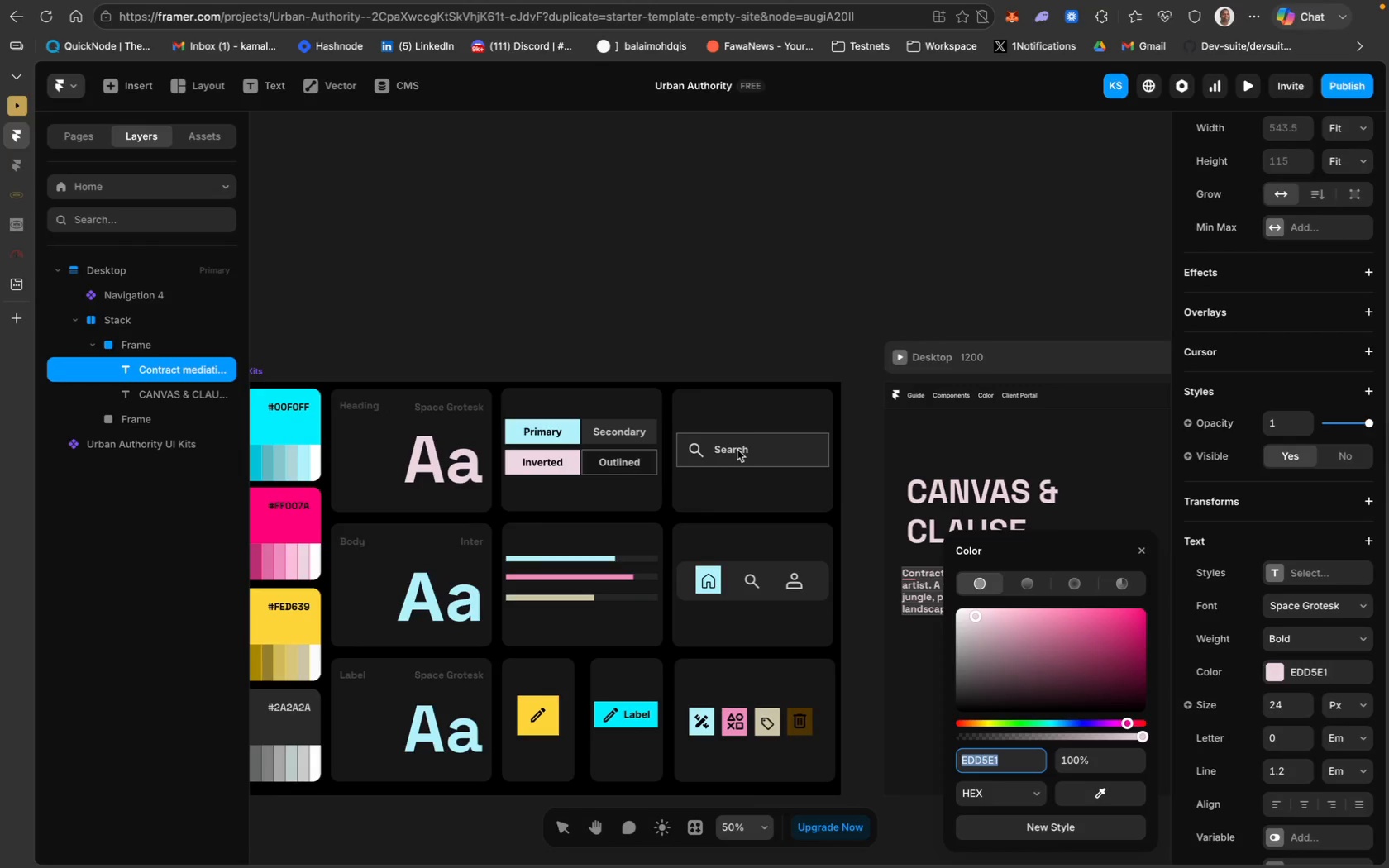 
double_click([737, 450])
 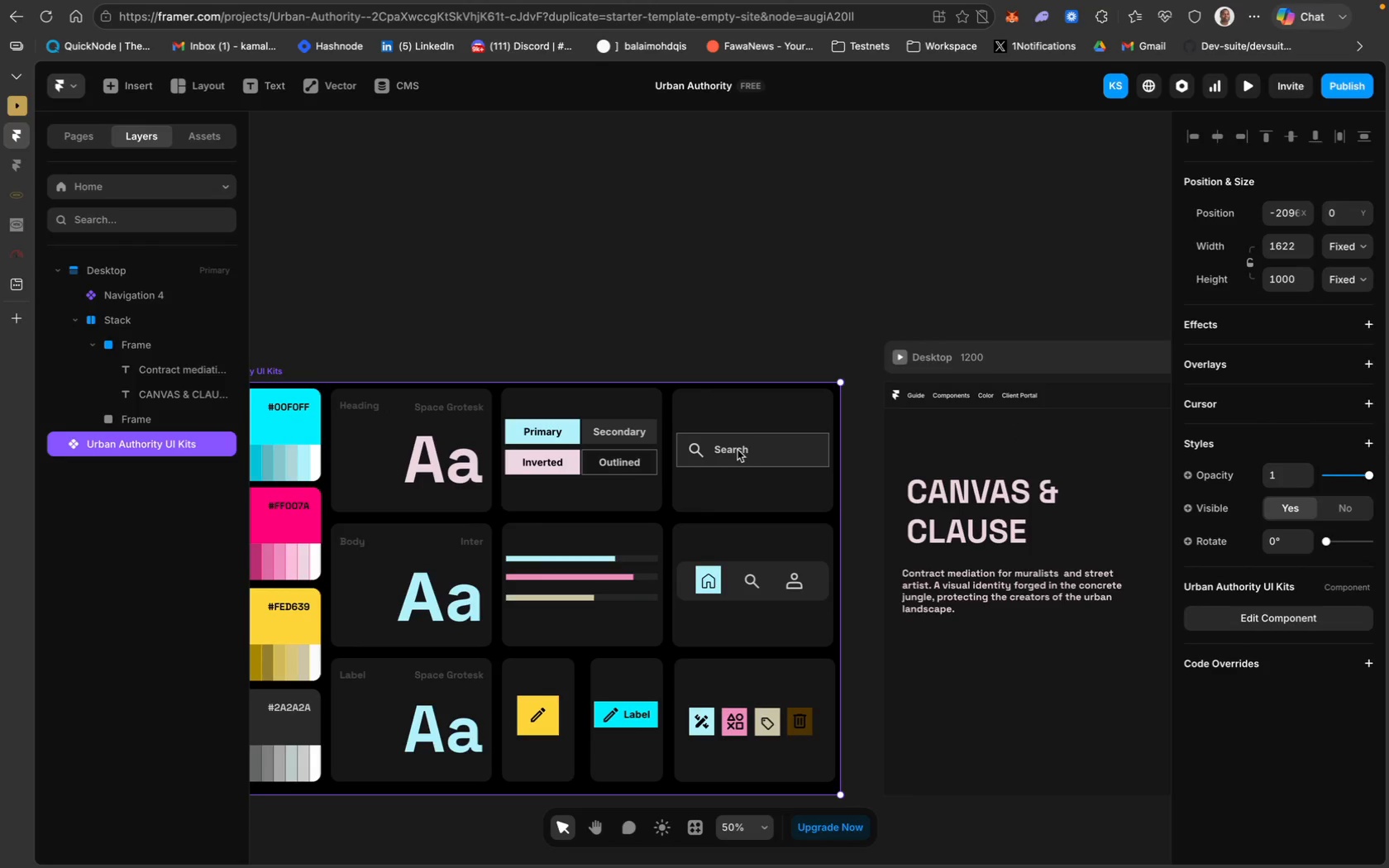 
left_click([717, 447])
 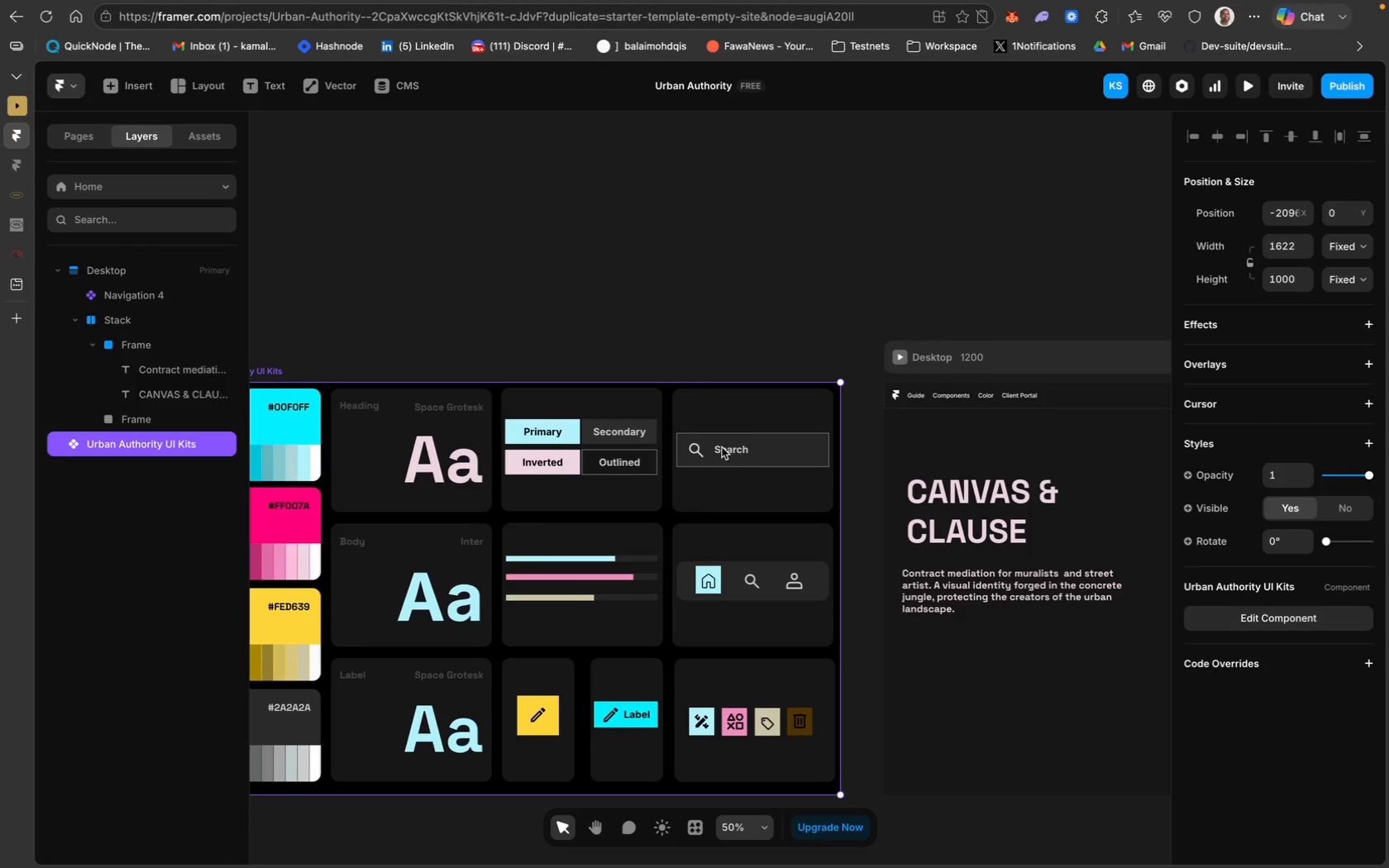 
double_click([722, 447])
 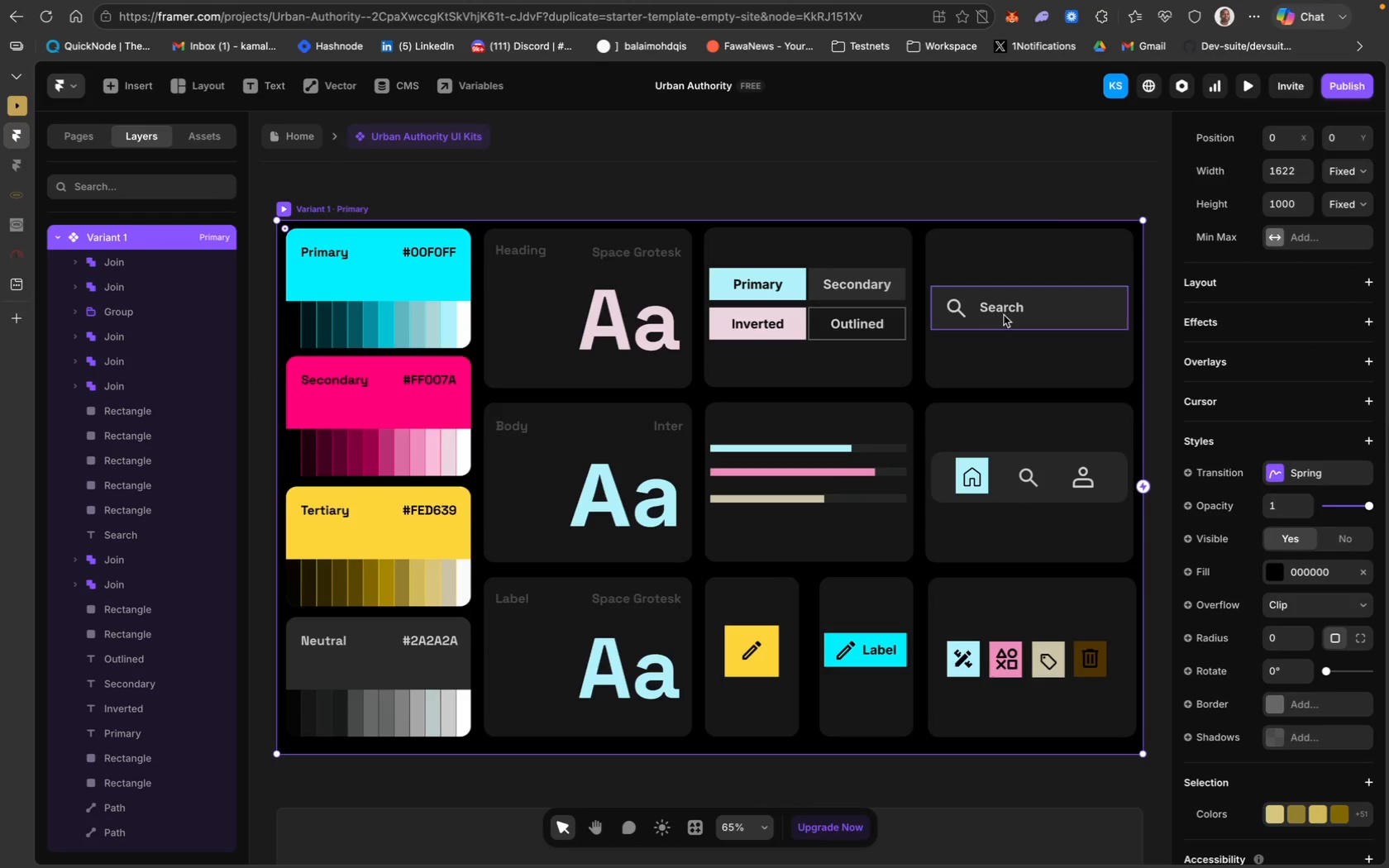 
double_click([1008, 310])
 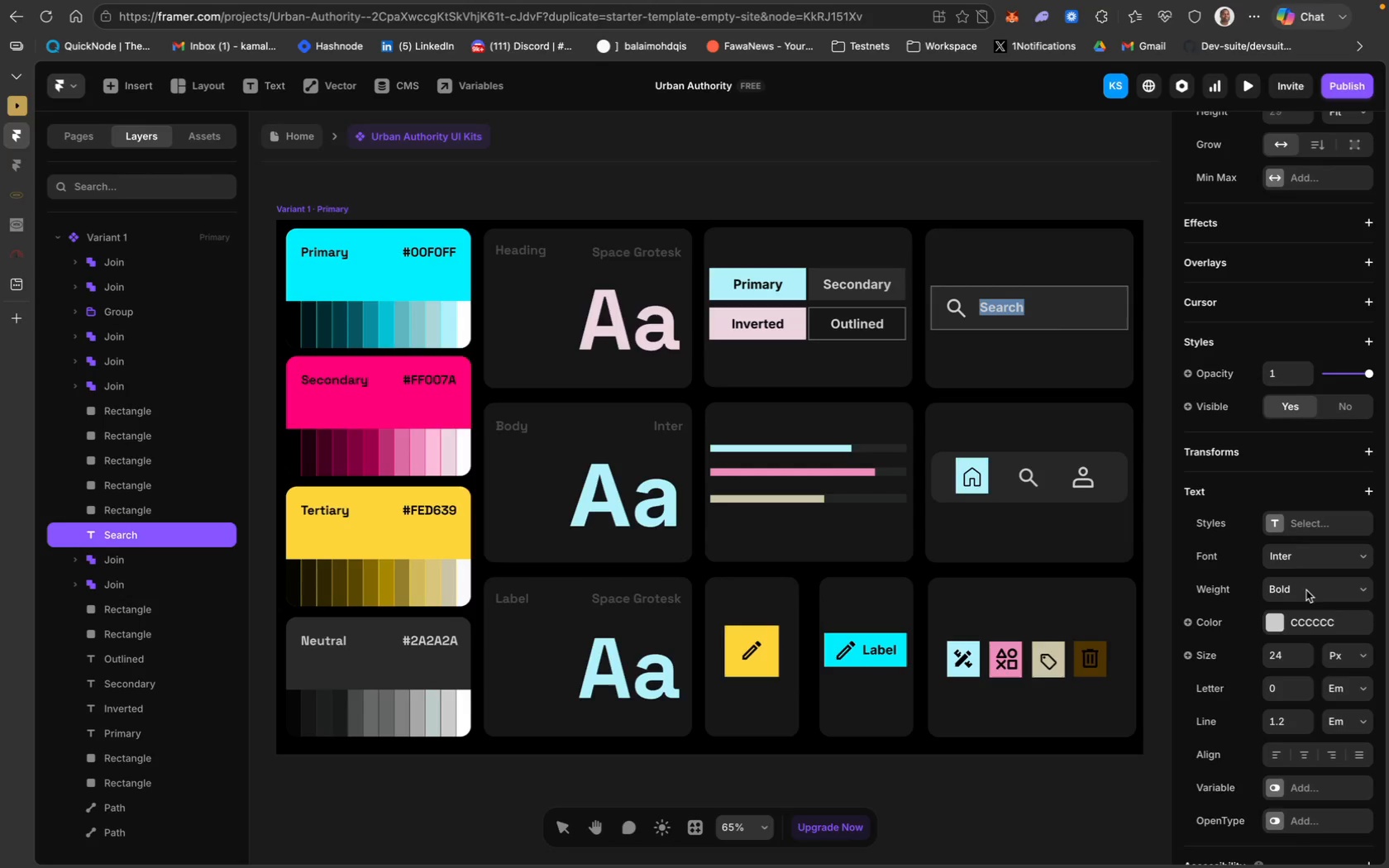 
left_click([1323, 622])
 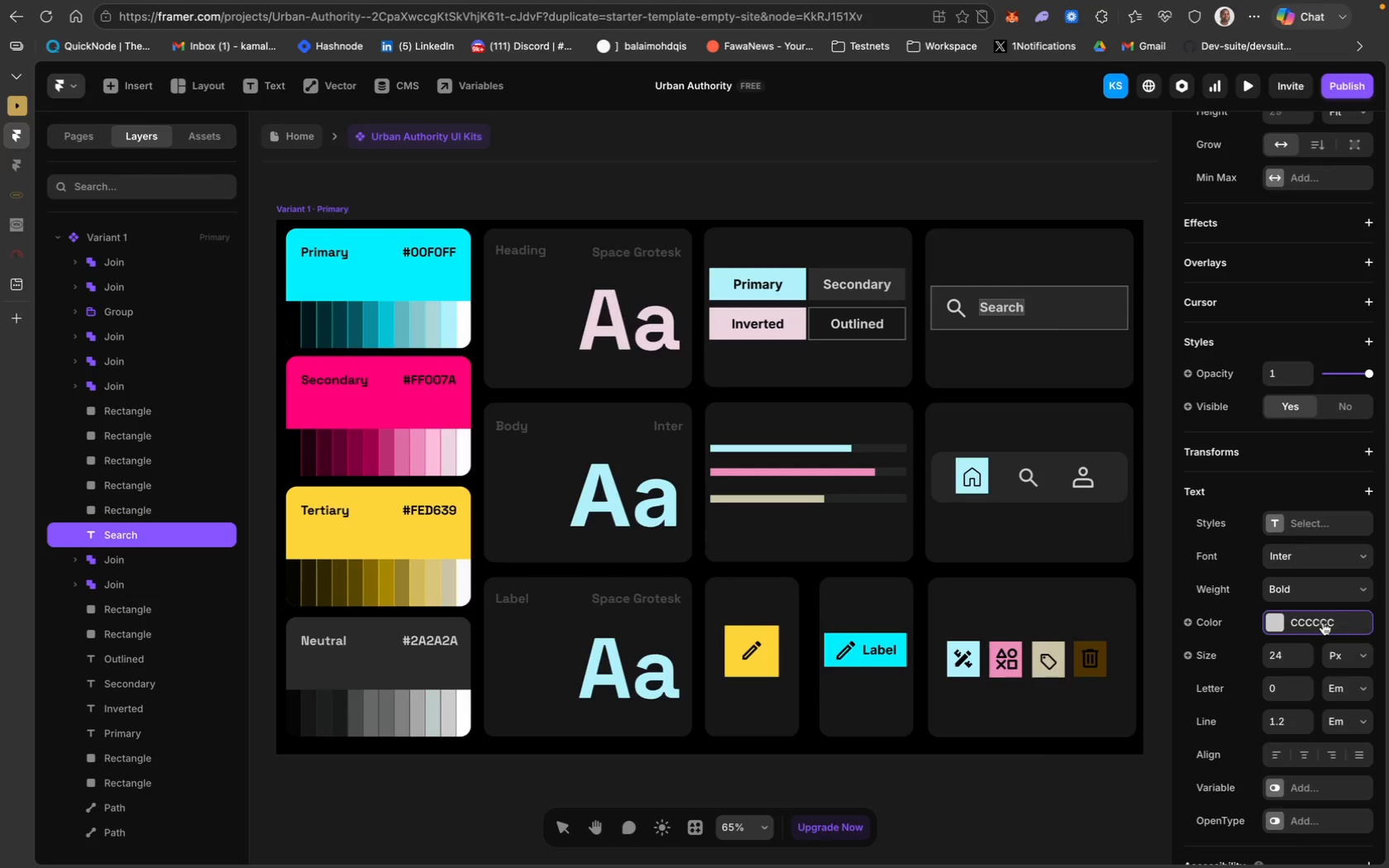 
hold_key(key=CommandLeft, duration=0.64)
 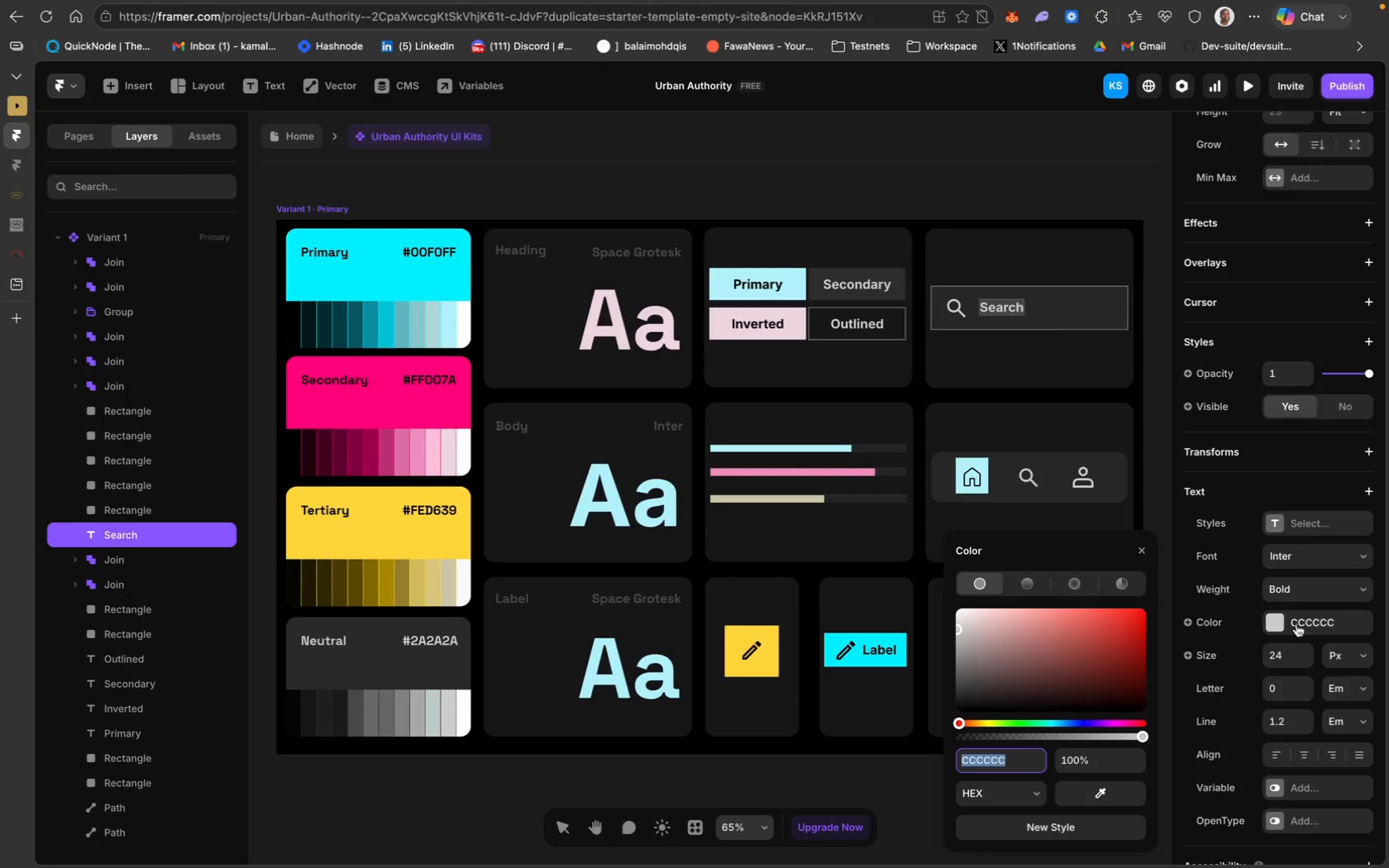 
key(Meta+C)
 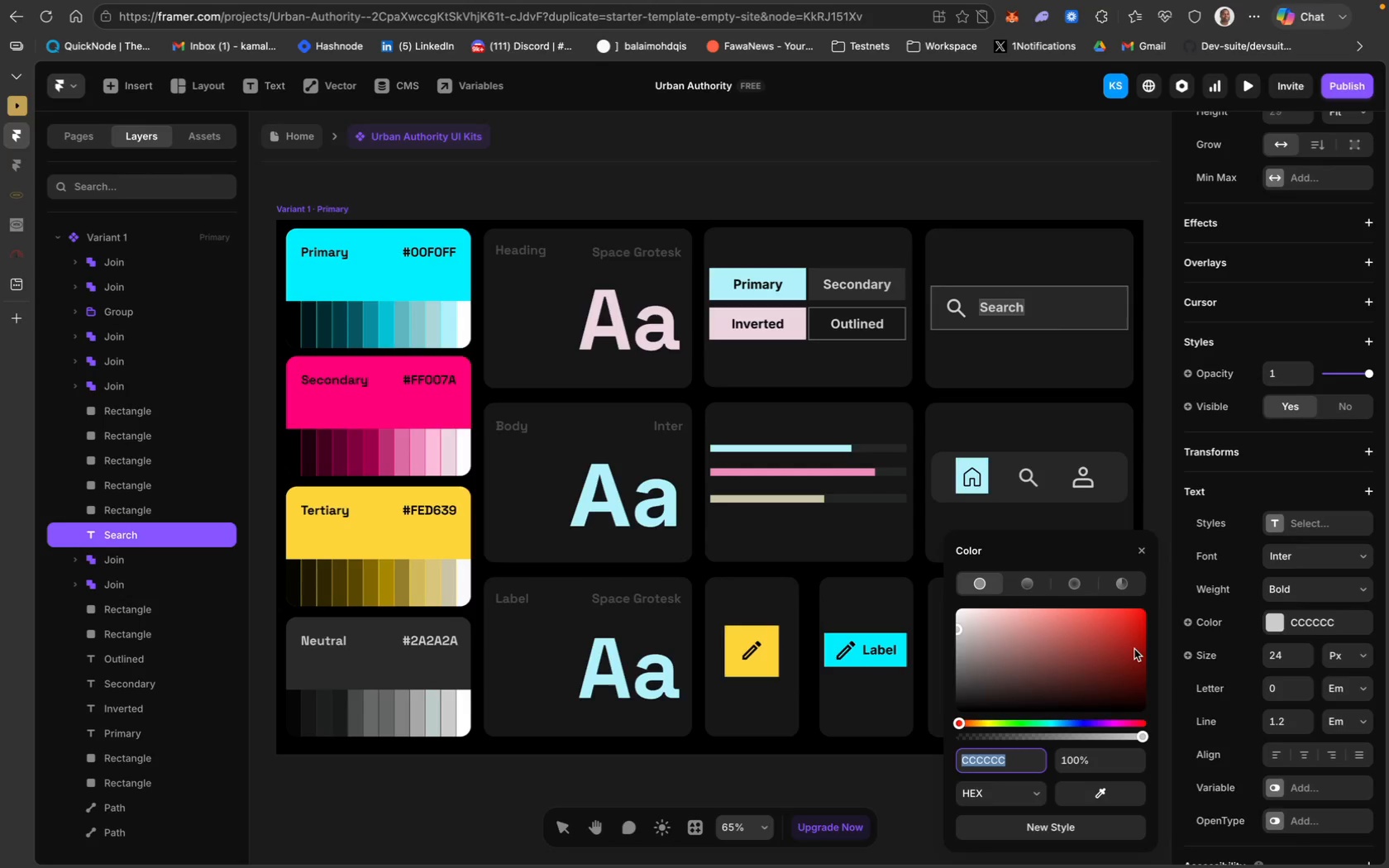 
key(Meta+C)
 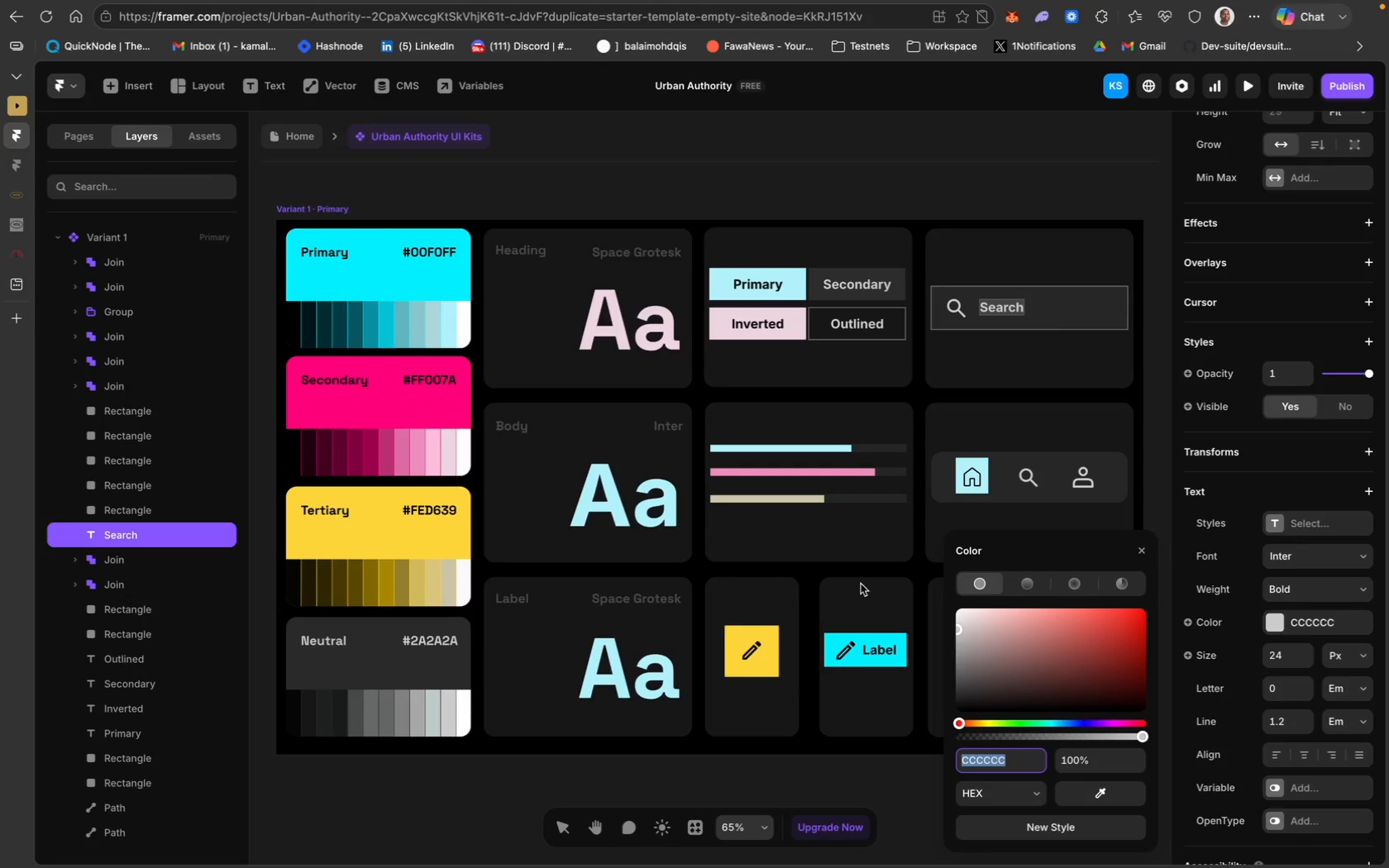 
scroll: coordinate [756, 575], scroll_direction: down, amount: 74.0
 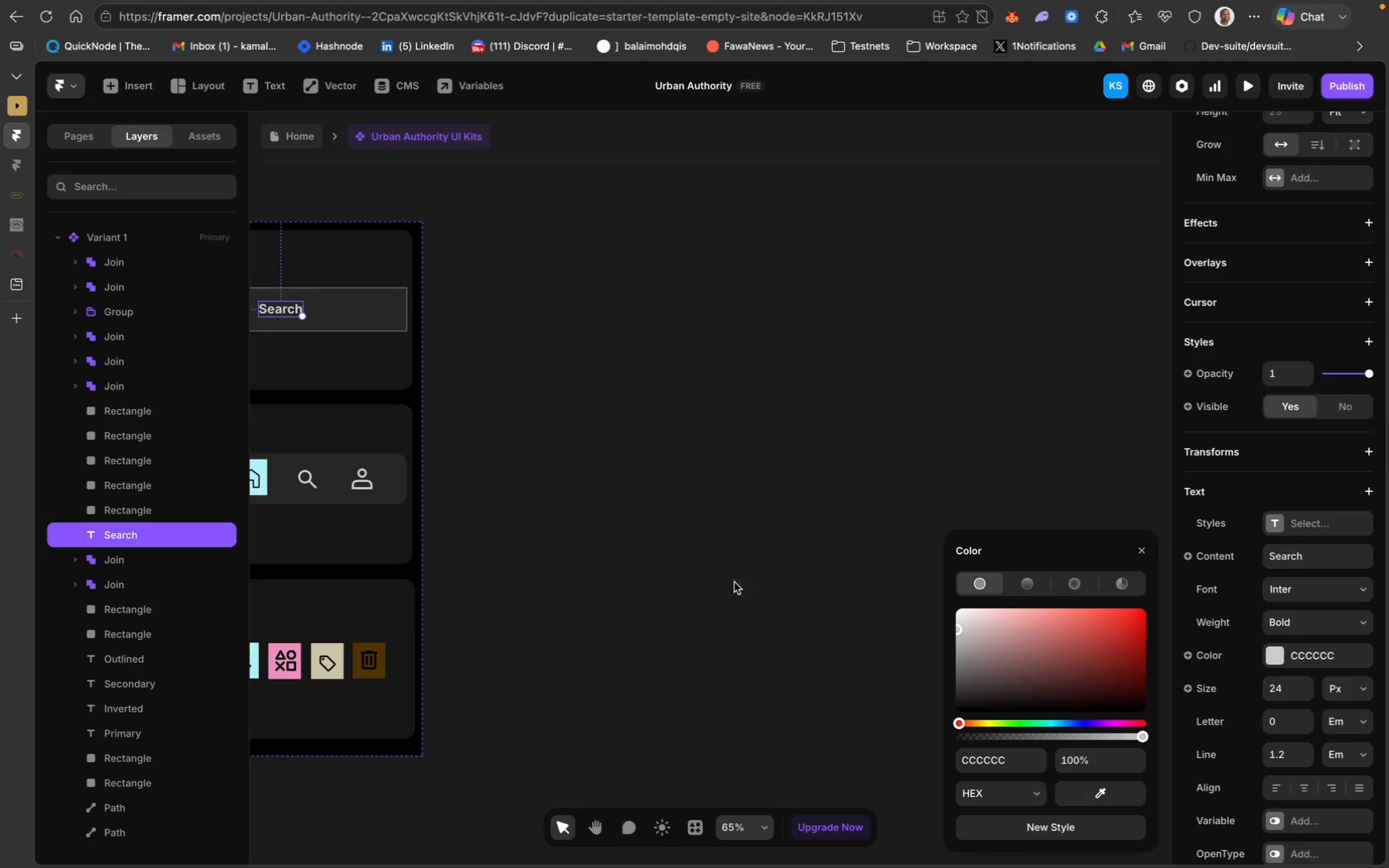 
left_click([668, 508])
 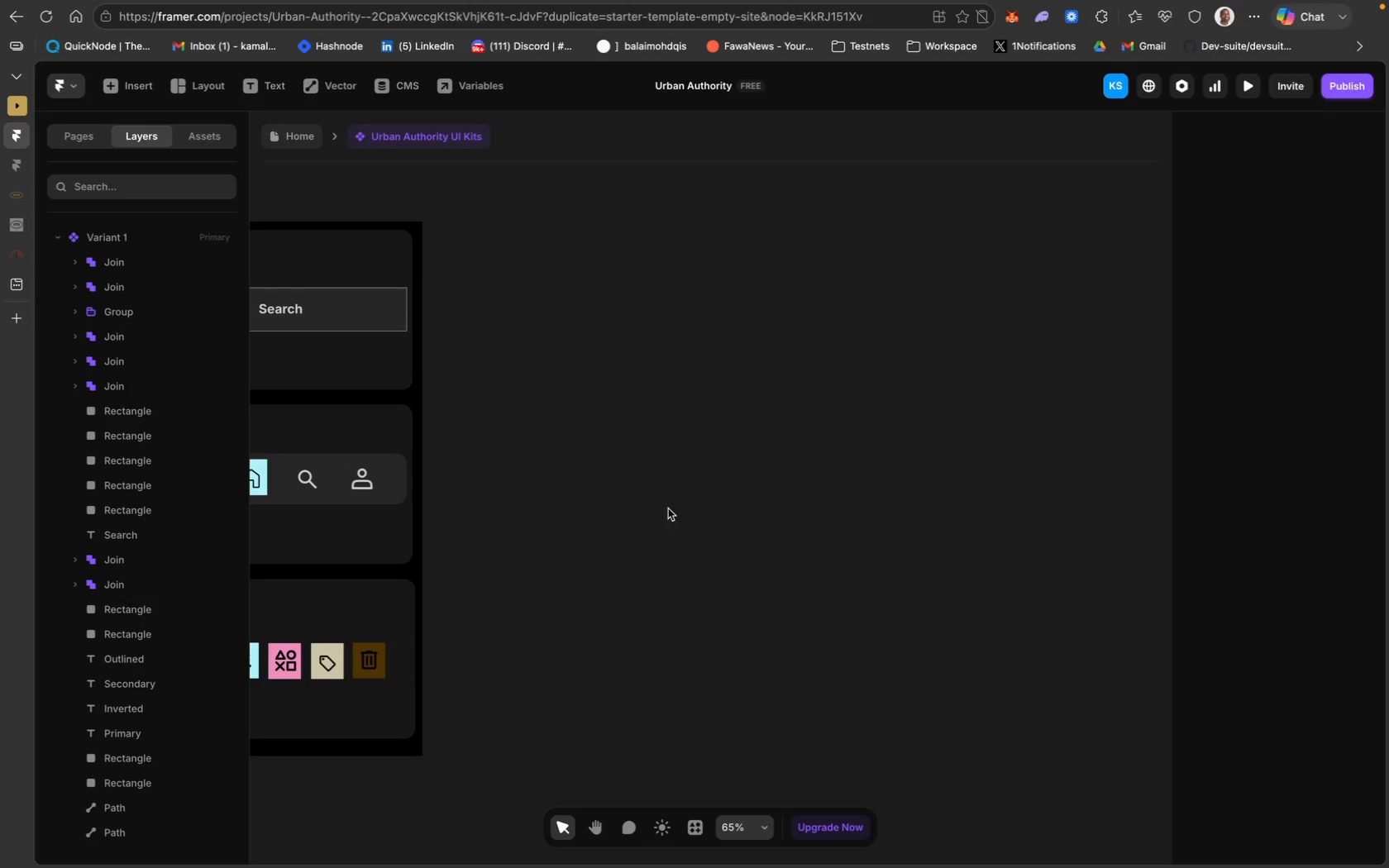 
scroll: coordinate [672, 577], scroll_direction: up, amount: 29.0
 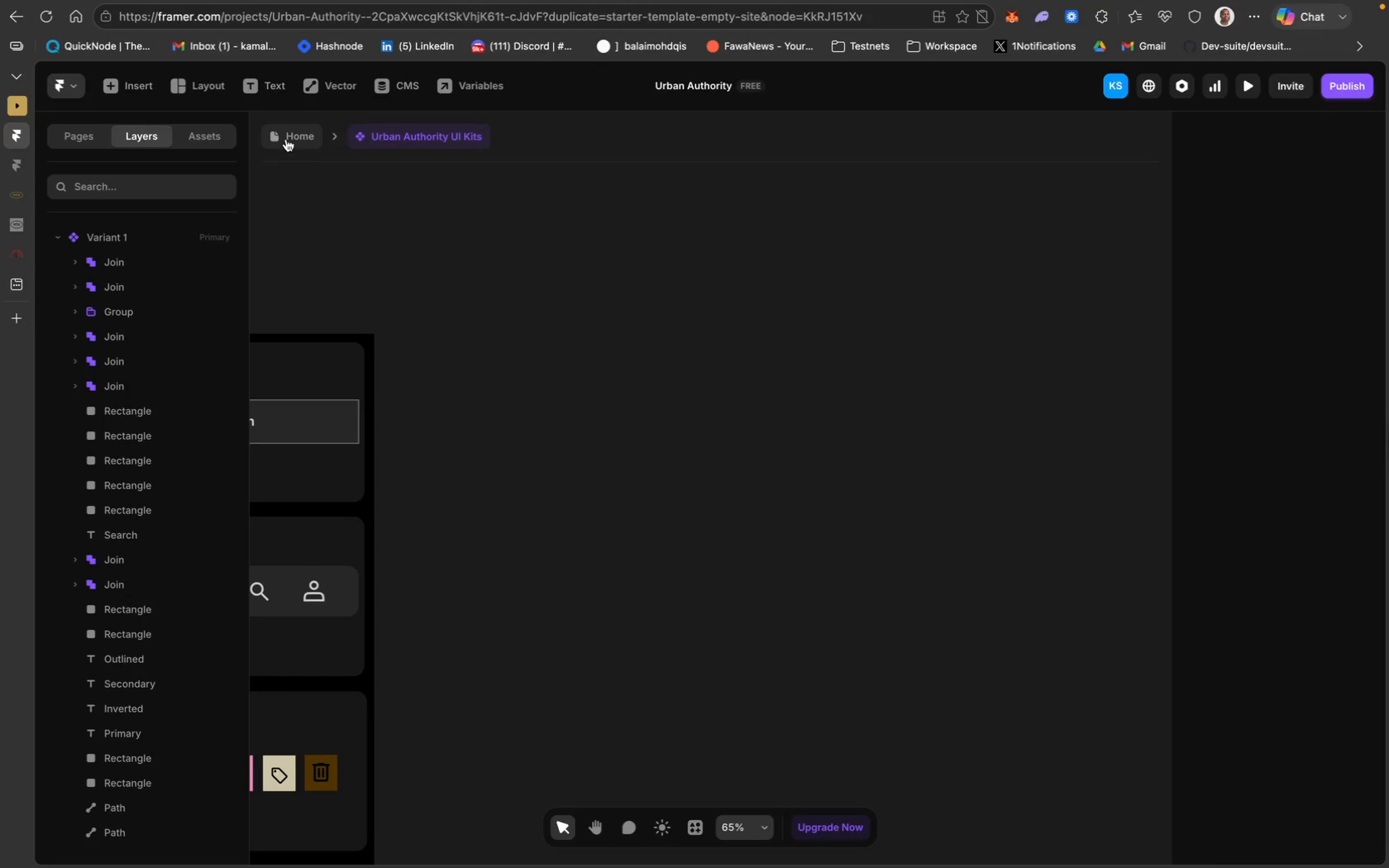 
left_click([284, 132])
 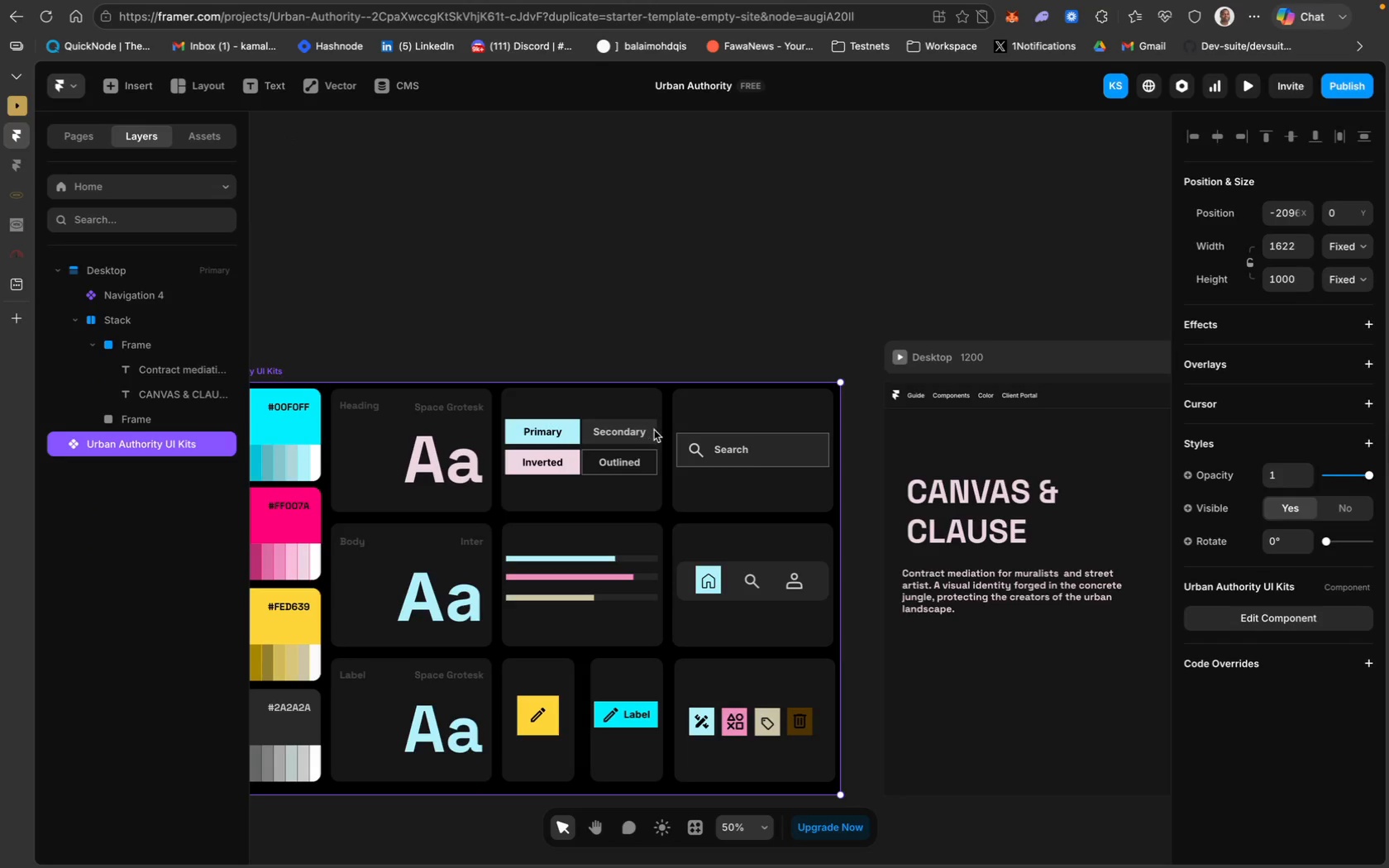 
scroll: coordinate [967, 527], scroll_direction: down, amount: 16.0
 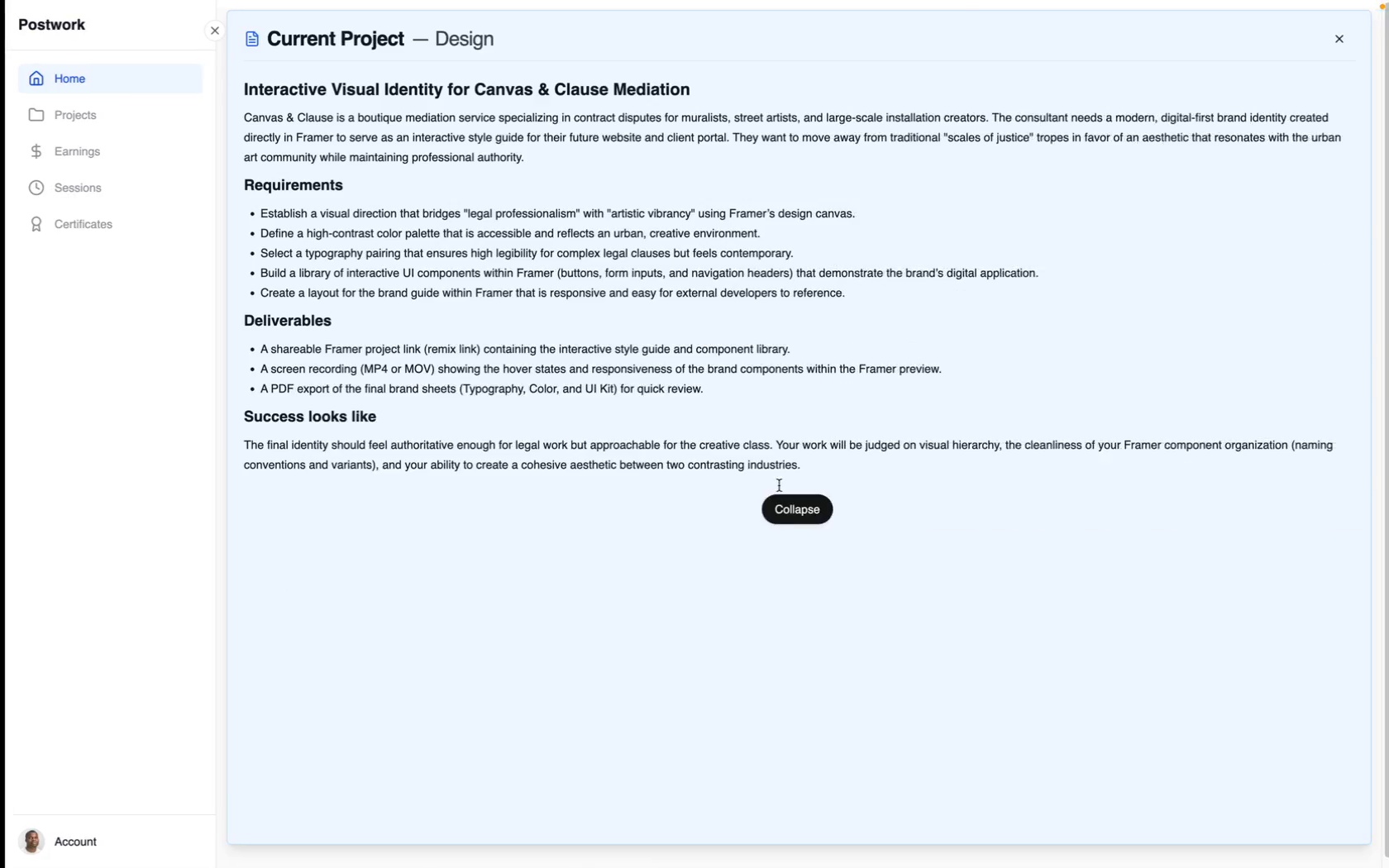 
left_click([777, 517])
 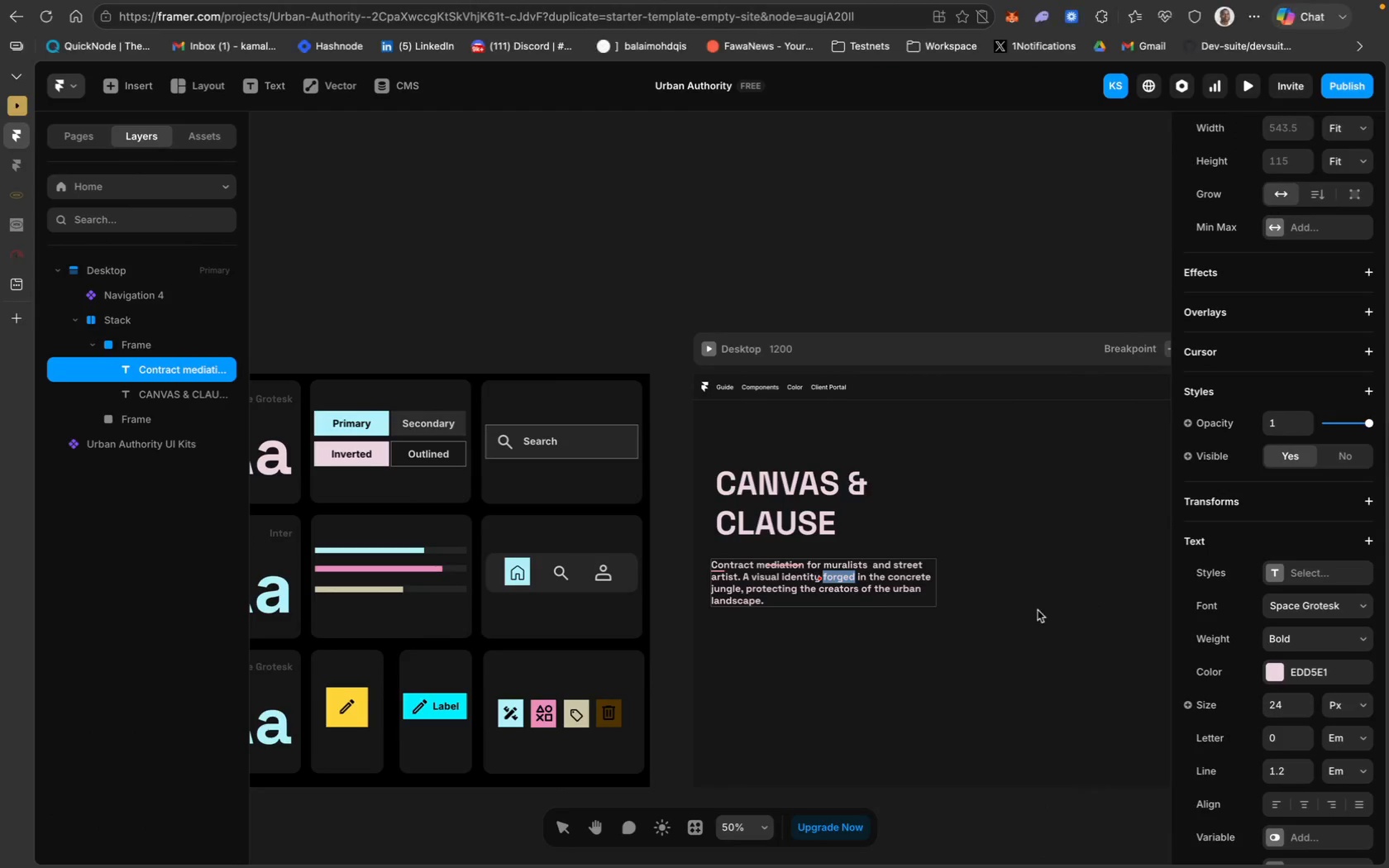 
key(Meta+CommandLeft)
 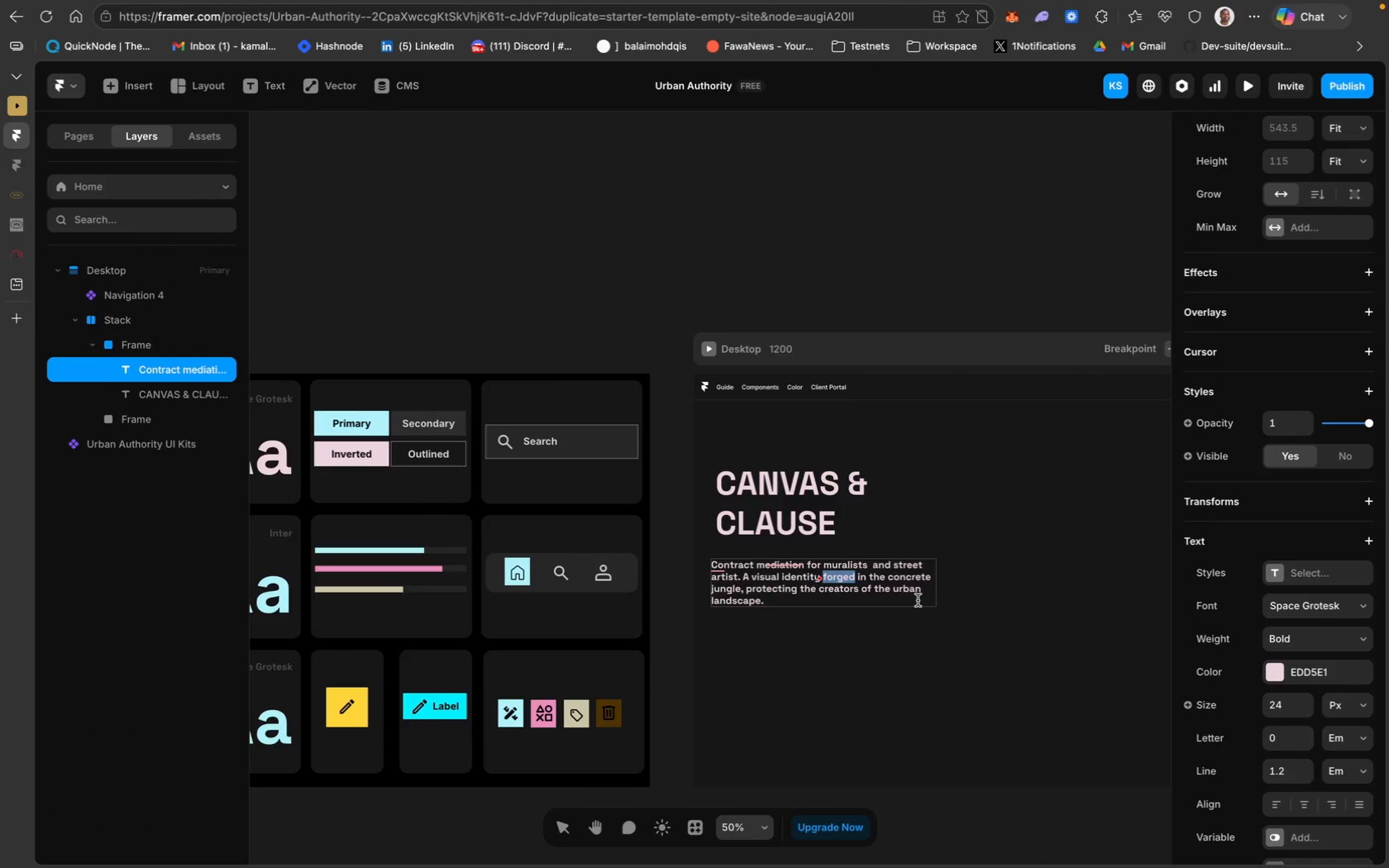 
key(Meta+A)
 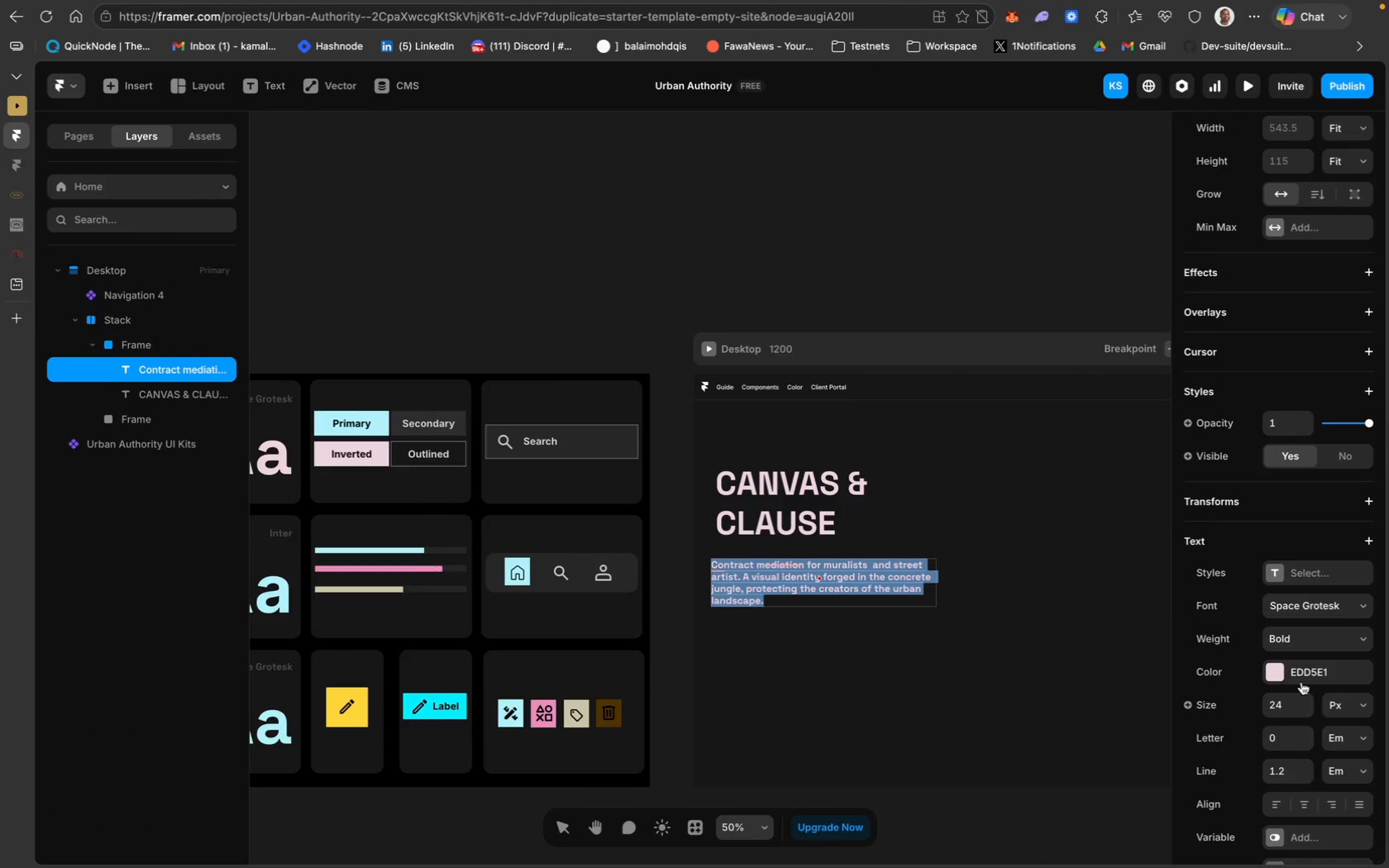 
left_click([1306, 676])
 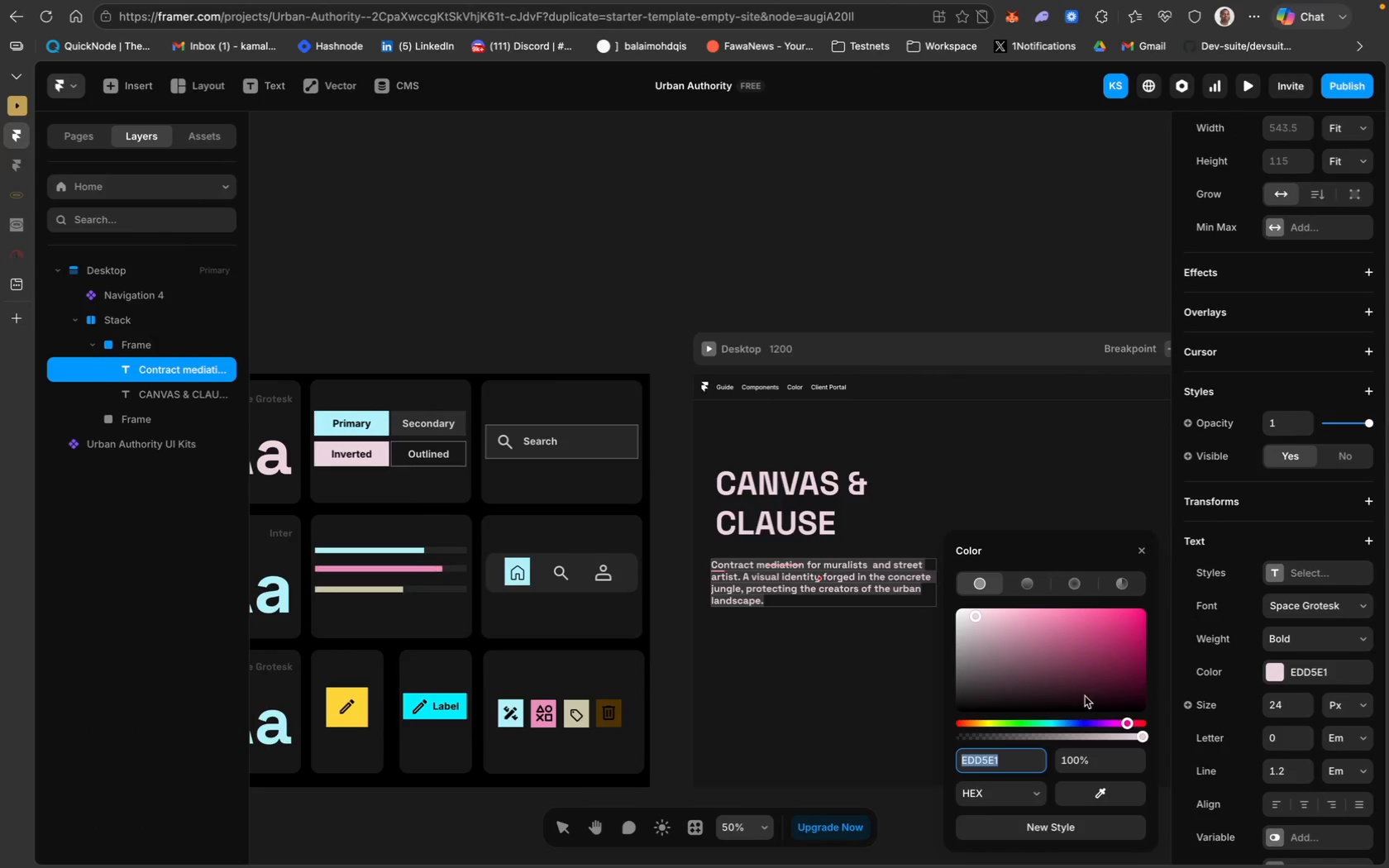 
key(Meta+V)
 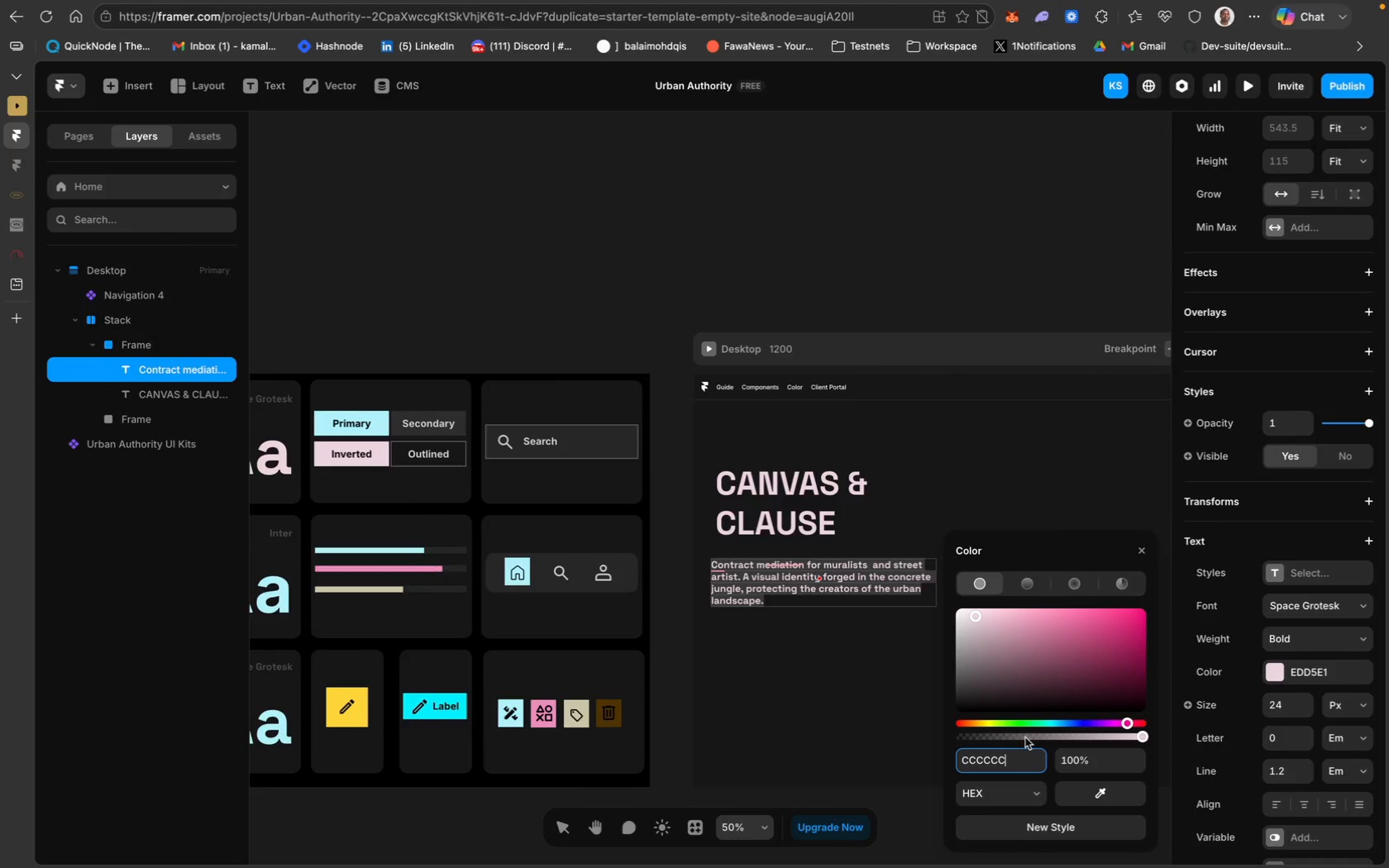 
key(Enter)
 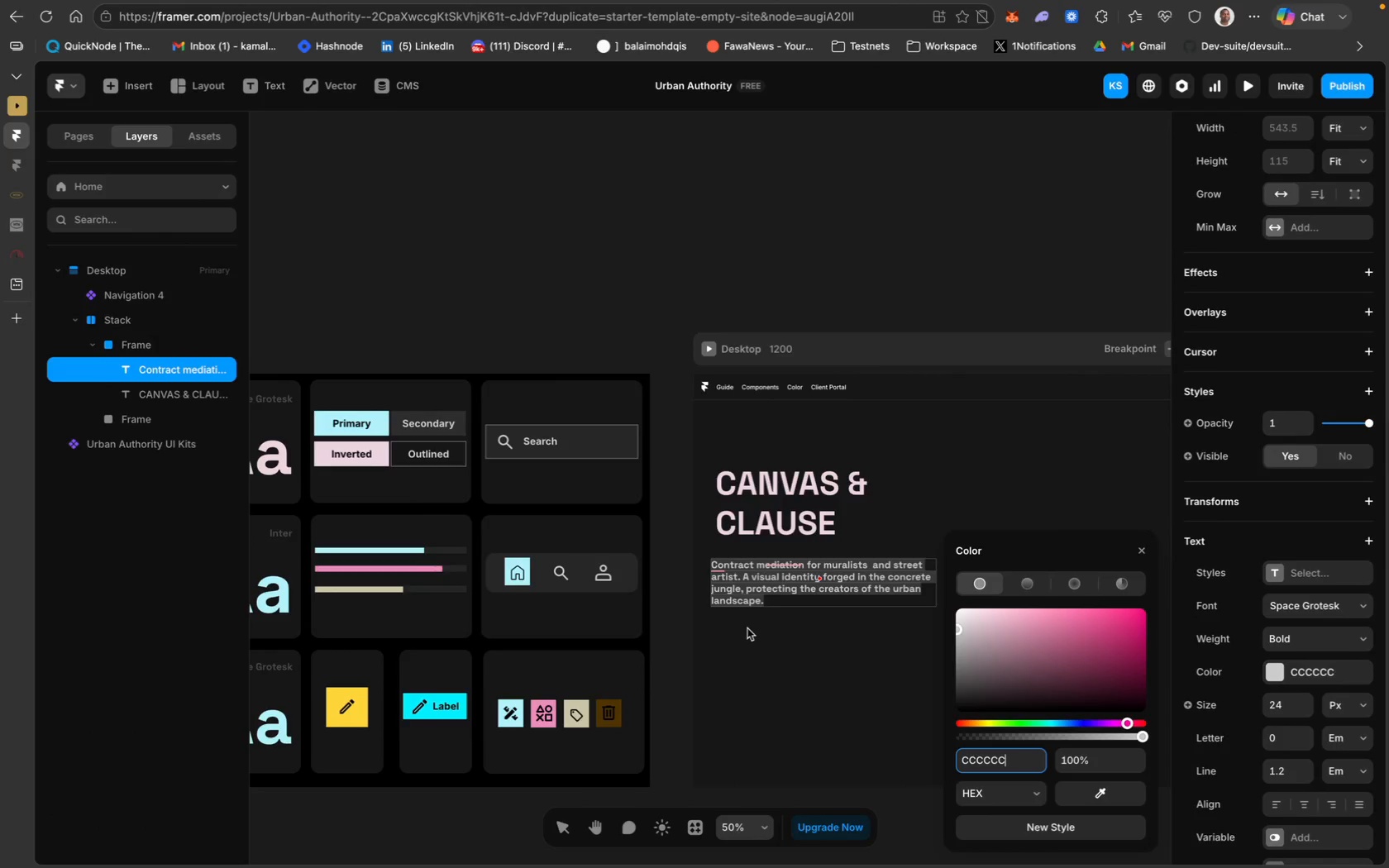 
left_click([774, 643])
 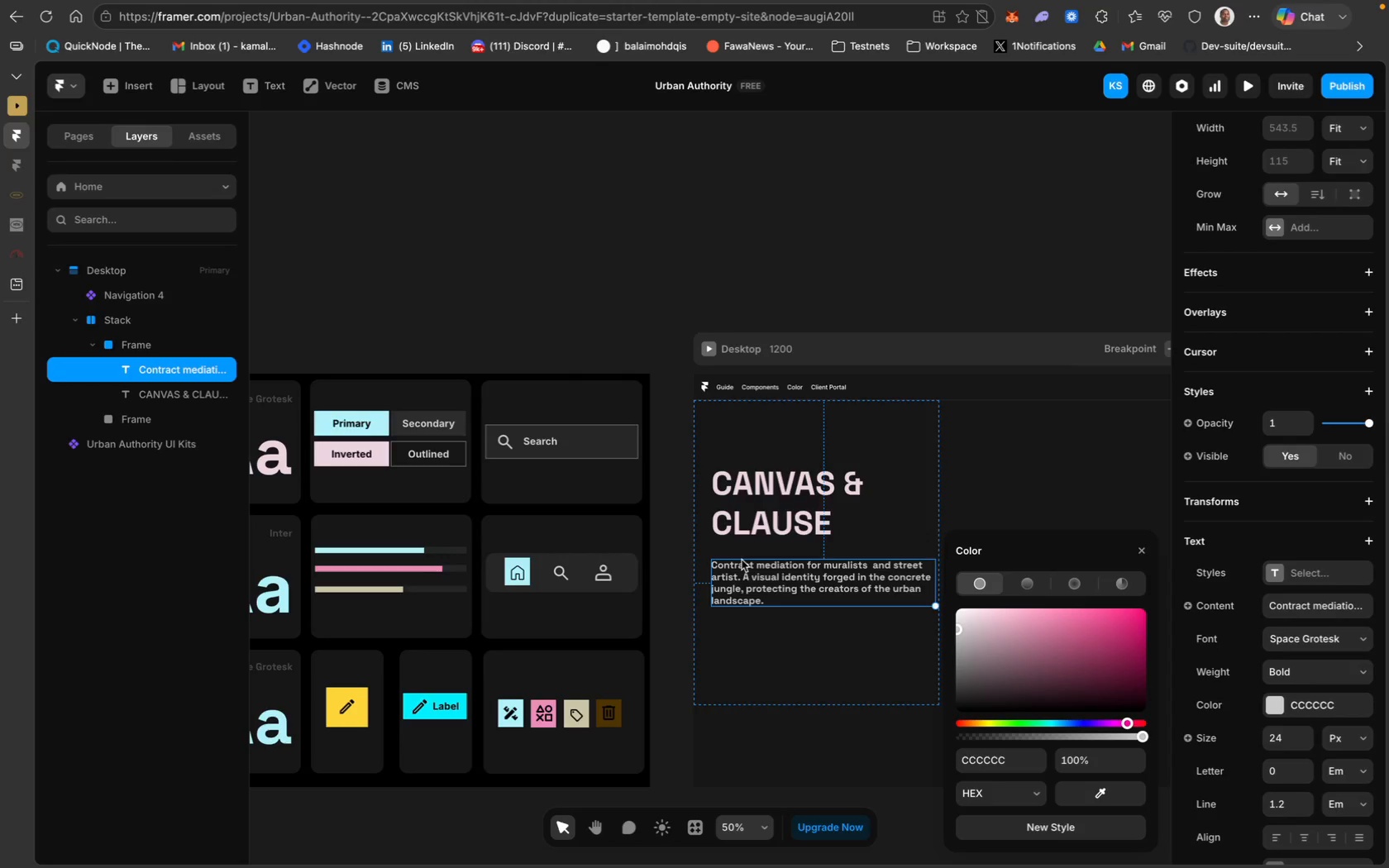 
wait(15.93)
 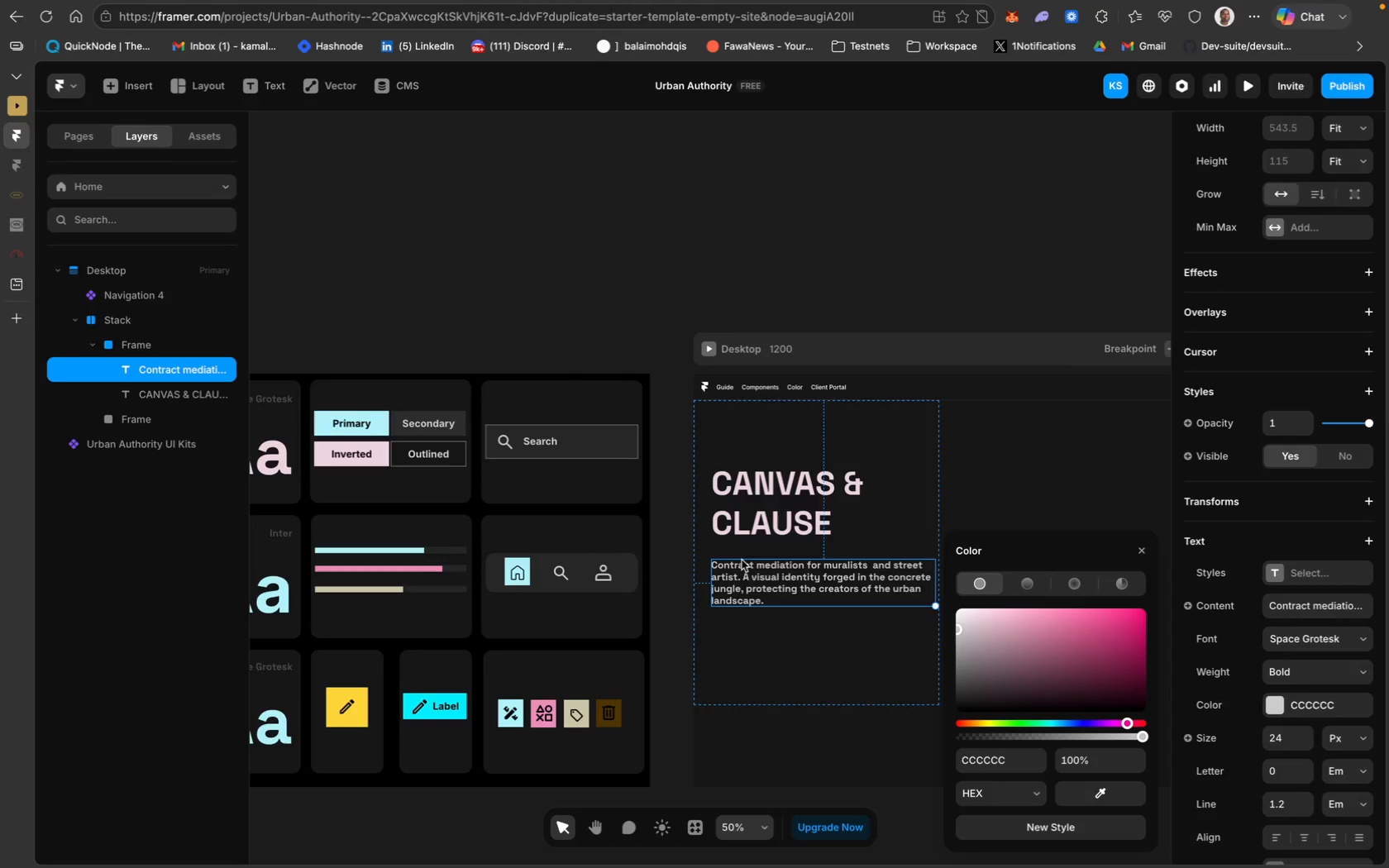 
left_click([829, 577])
 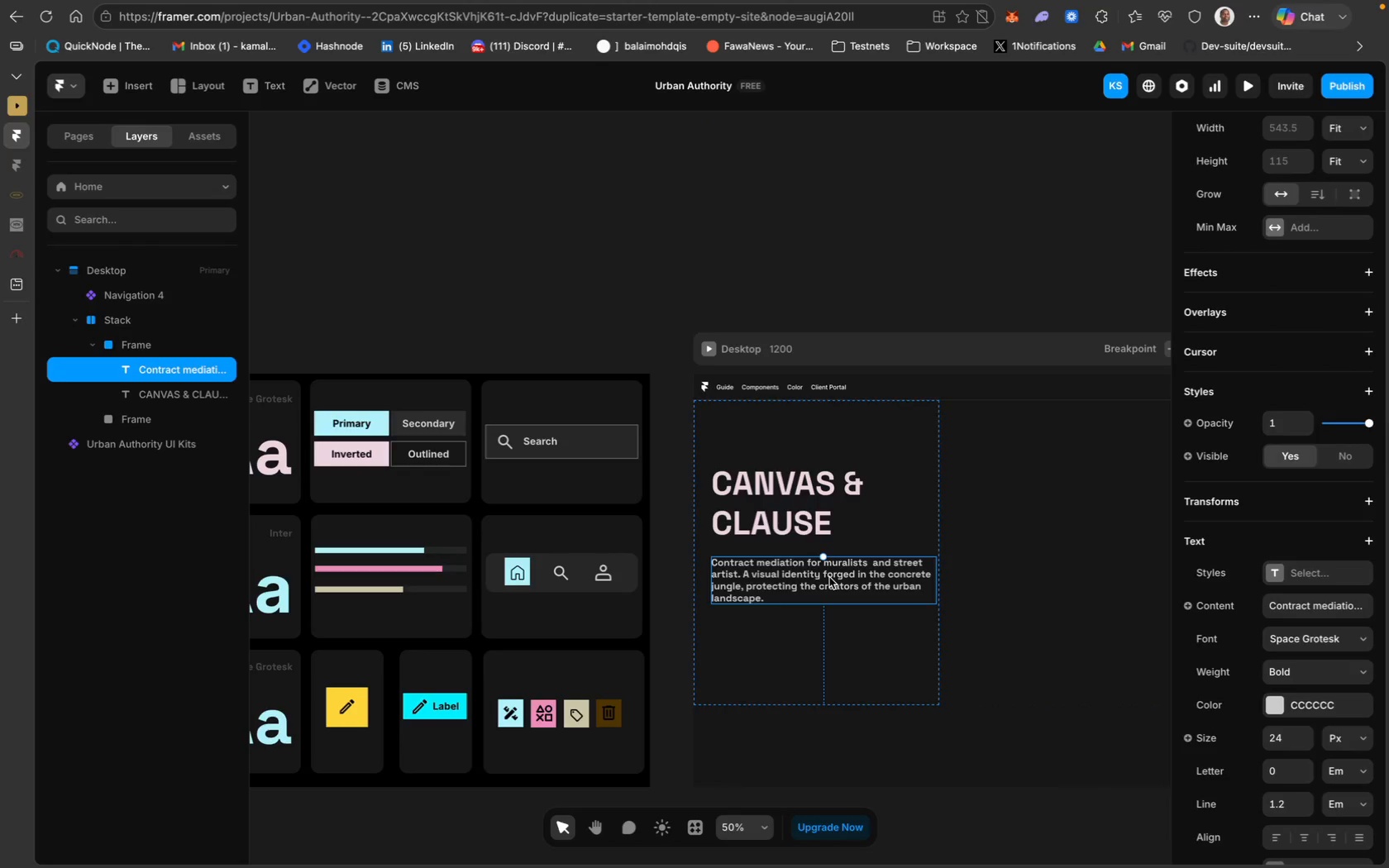 
hold_key(key=CommandLeft, duration=0.32)
 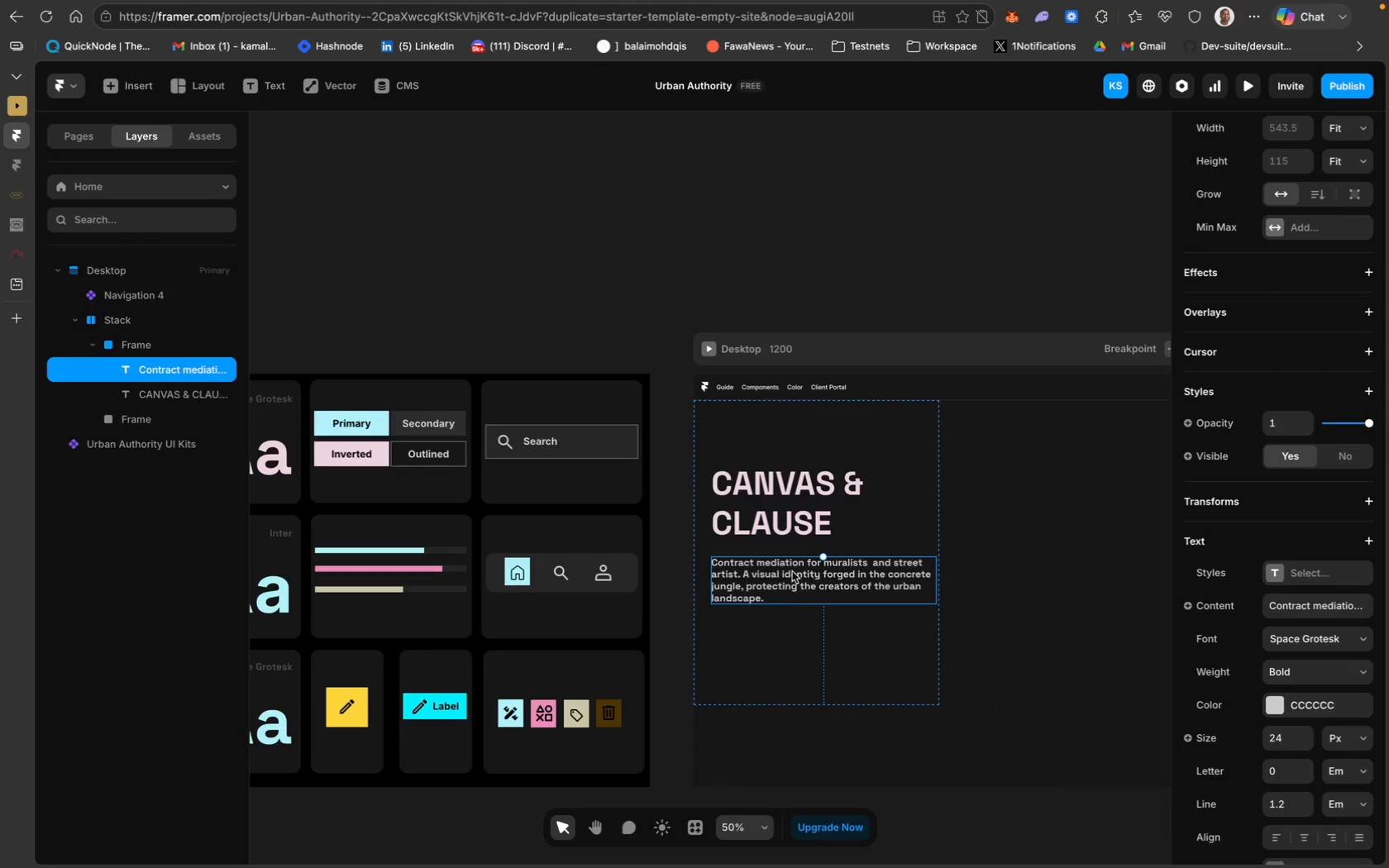 
left_click([787, 570])
 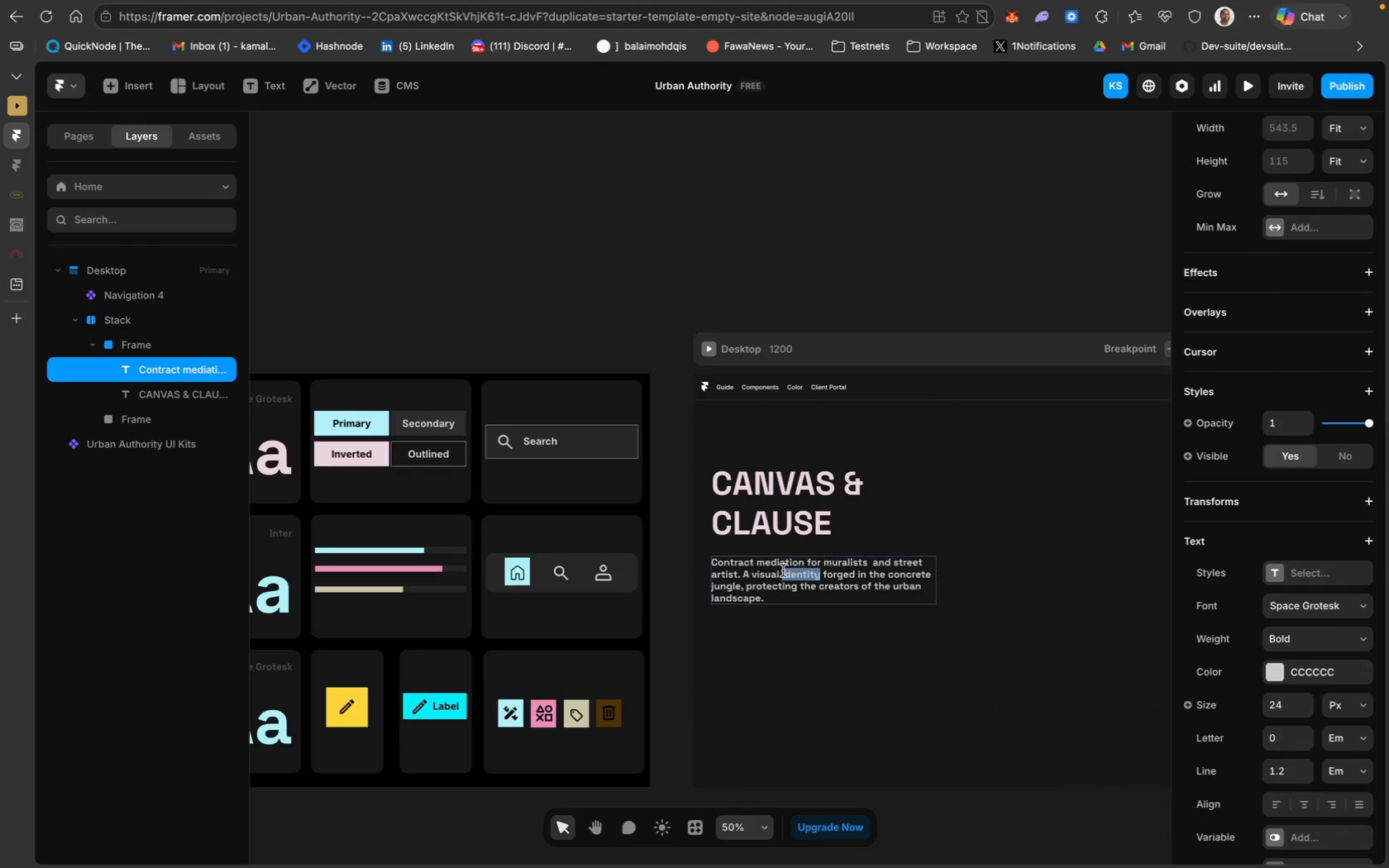 
key(Meta+CommandLeft)
 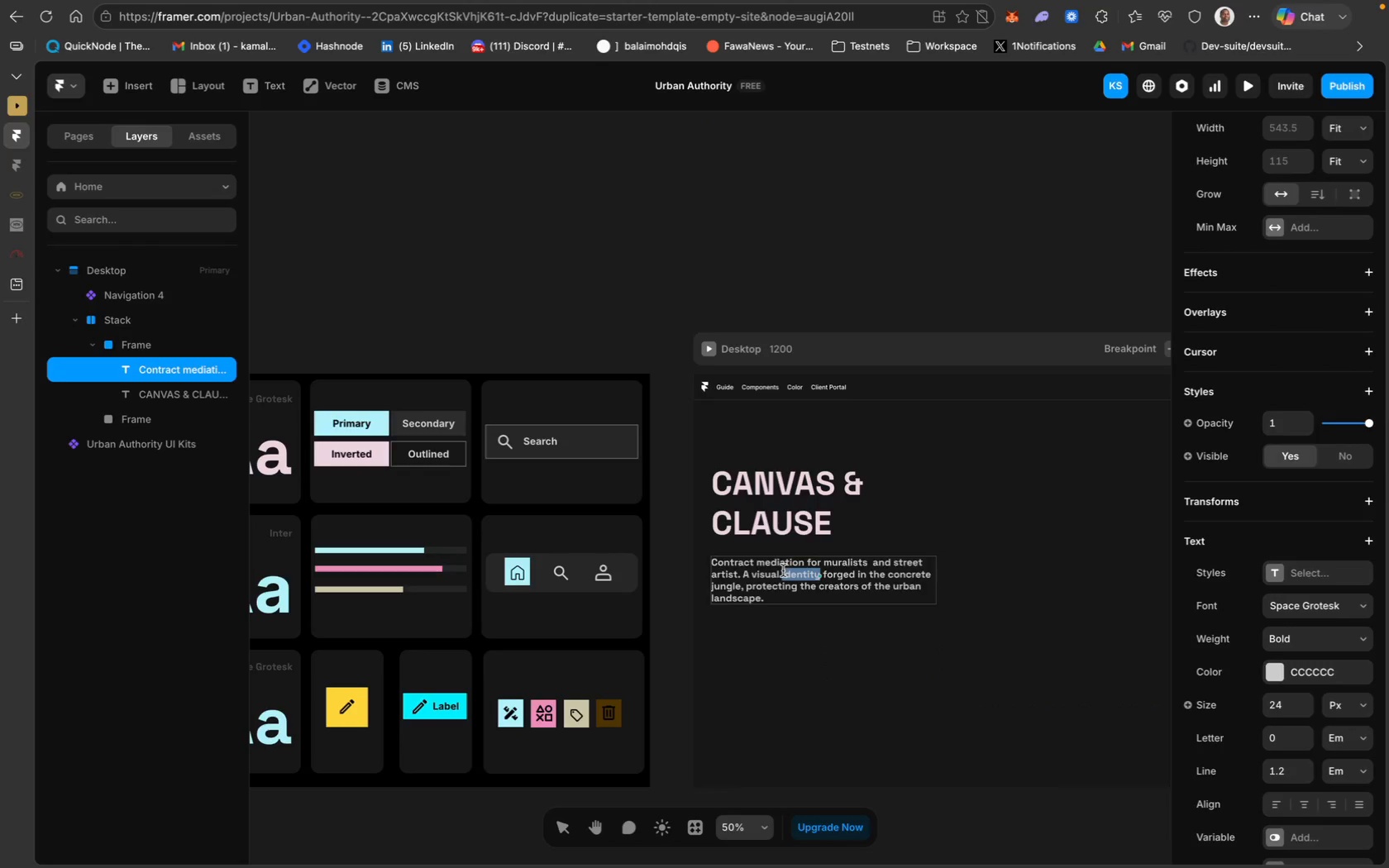 
key(Meta+A)
 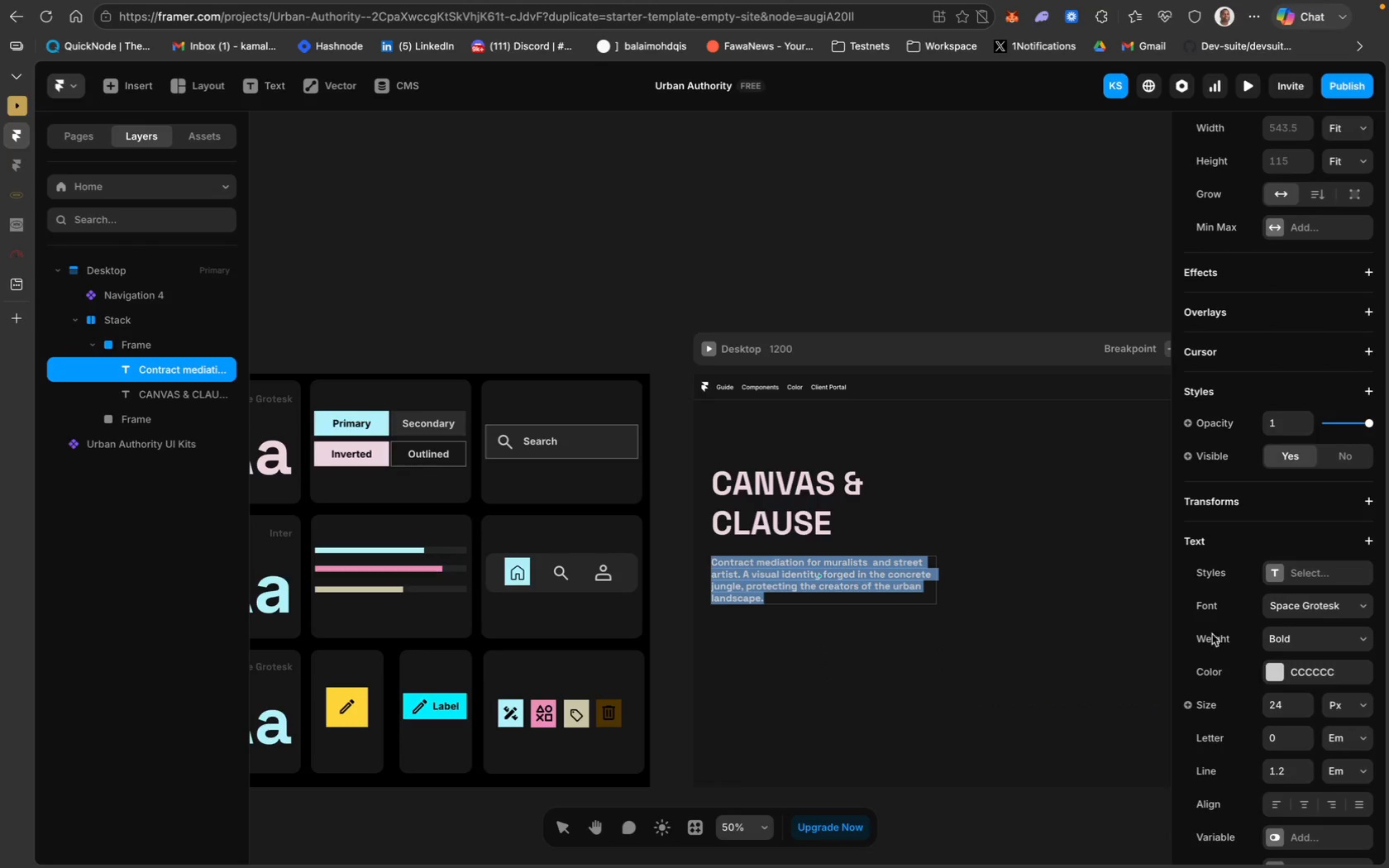 
scroll: coordinate [1279, 698], scroll_direction: down, amount: 26.0
 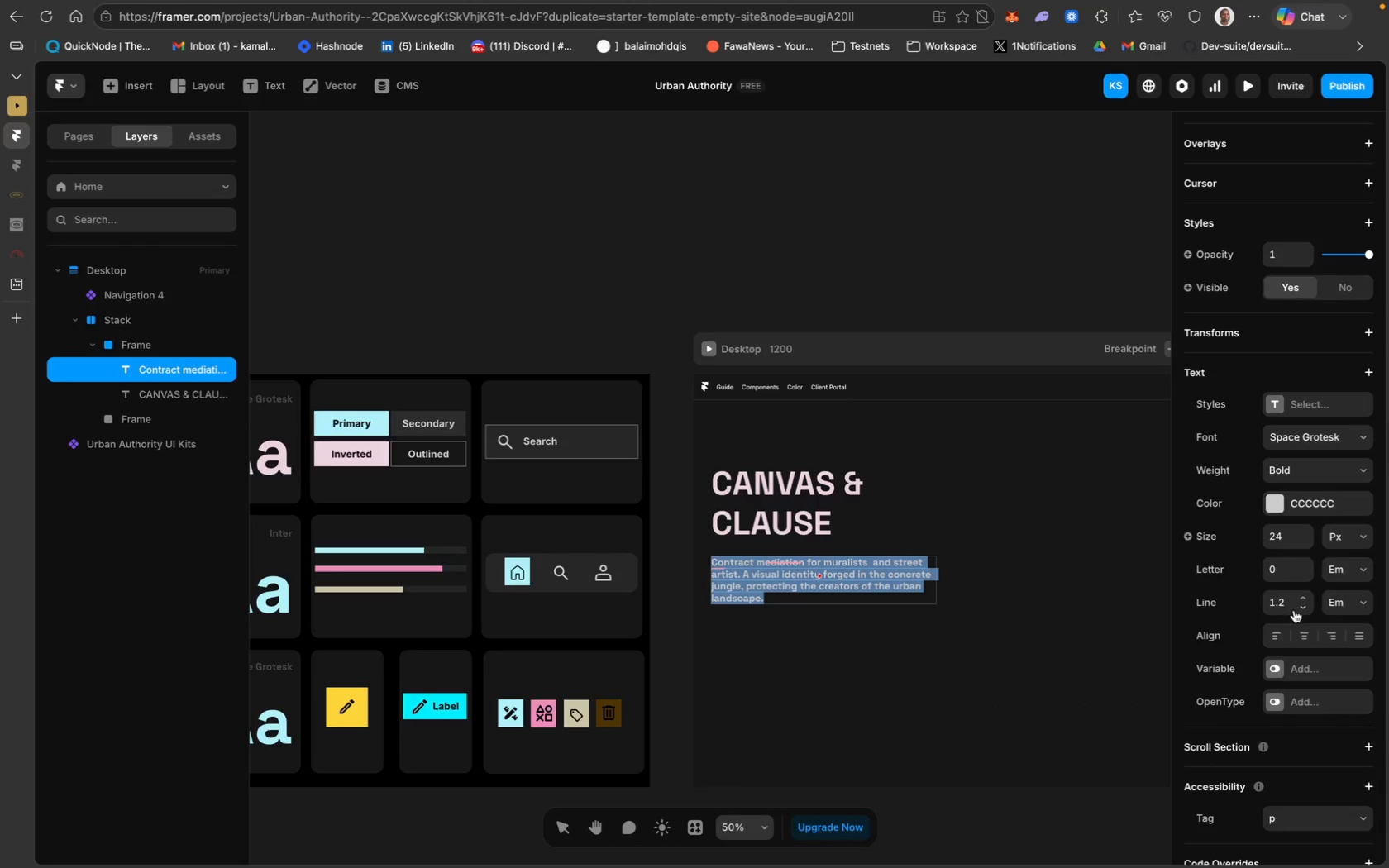 
left_click([1288, 605])
 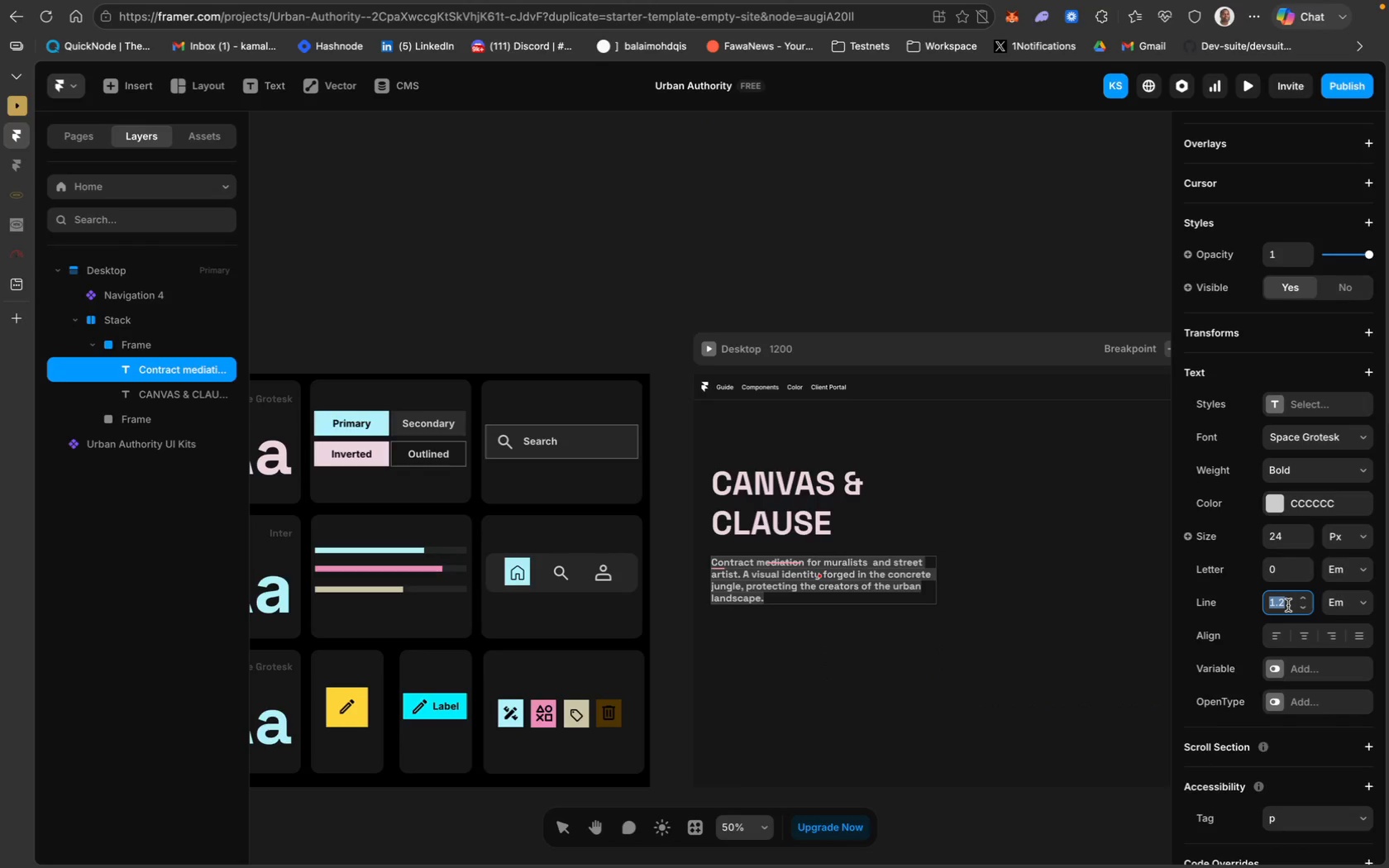 
key(Backspace)
 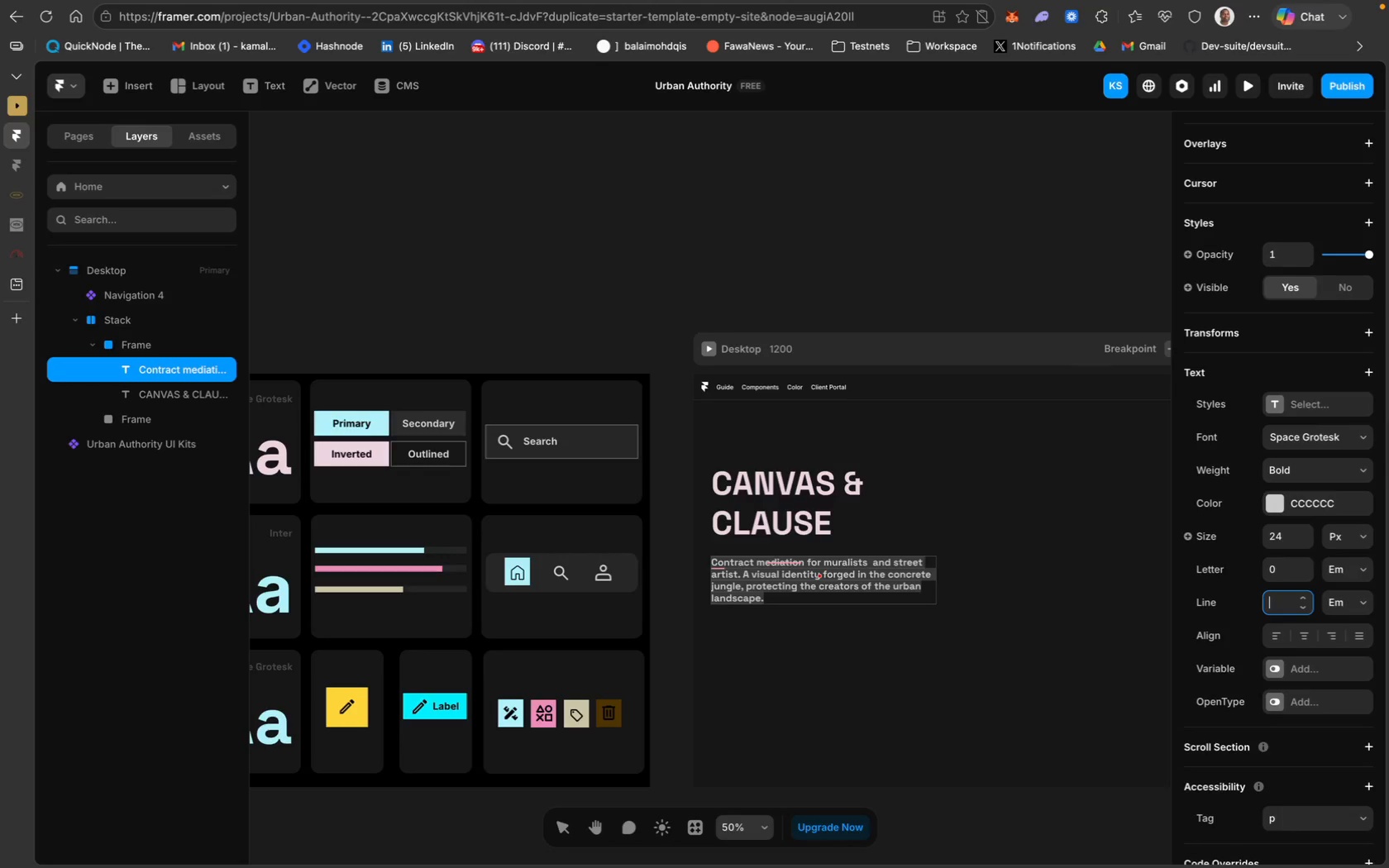 
key(2)
 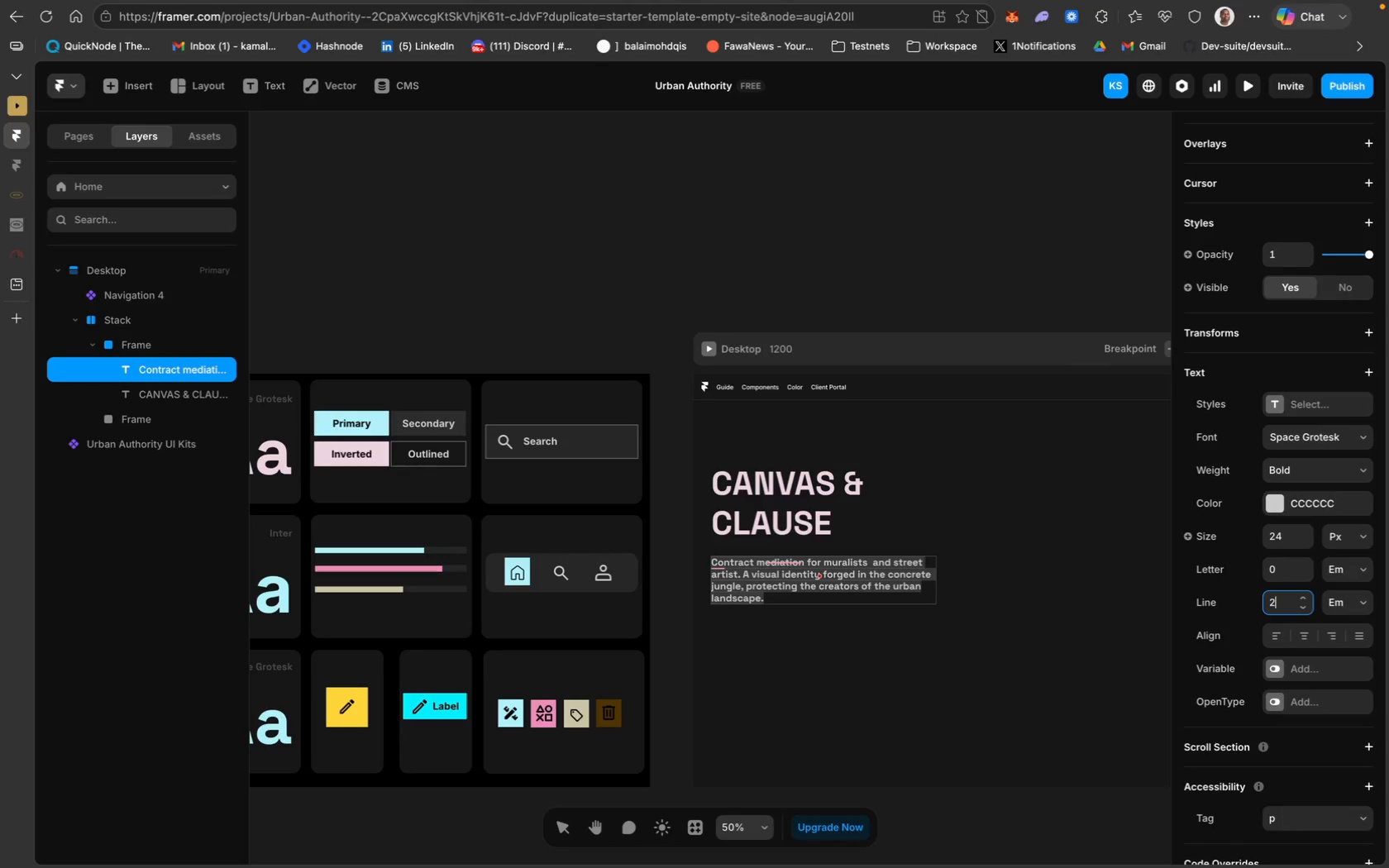 
key(Enter)
 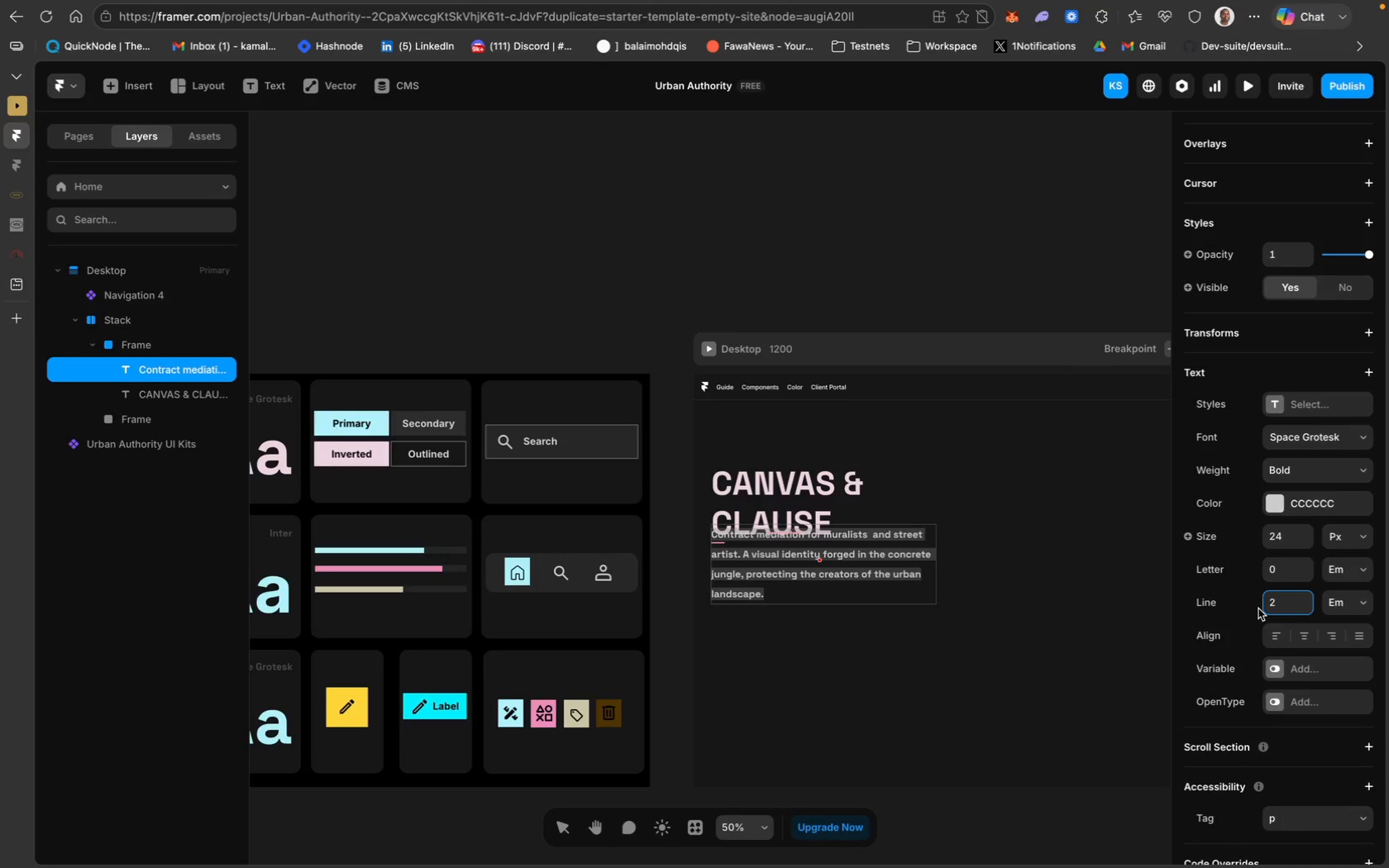 
key(Backspace)
 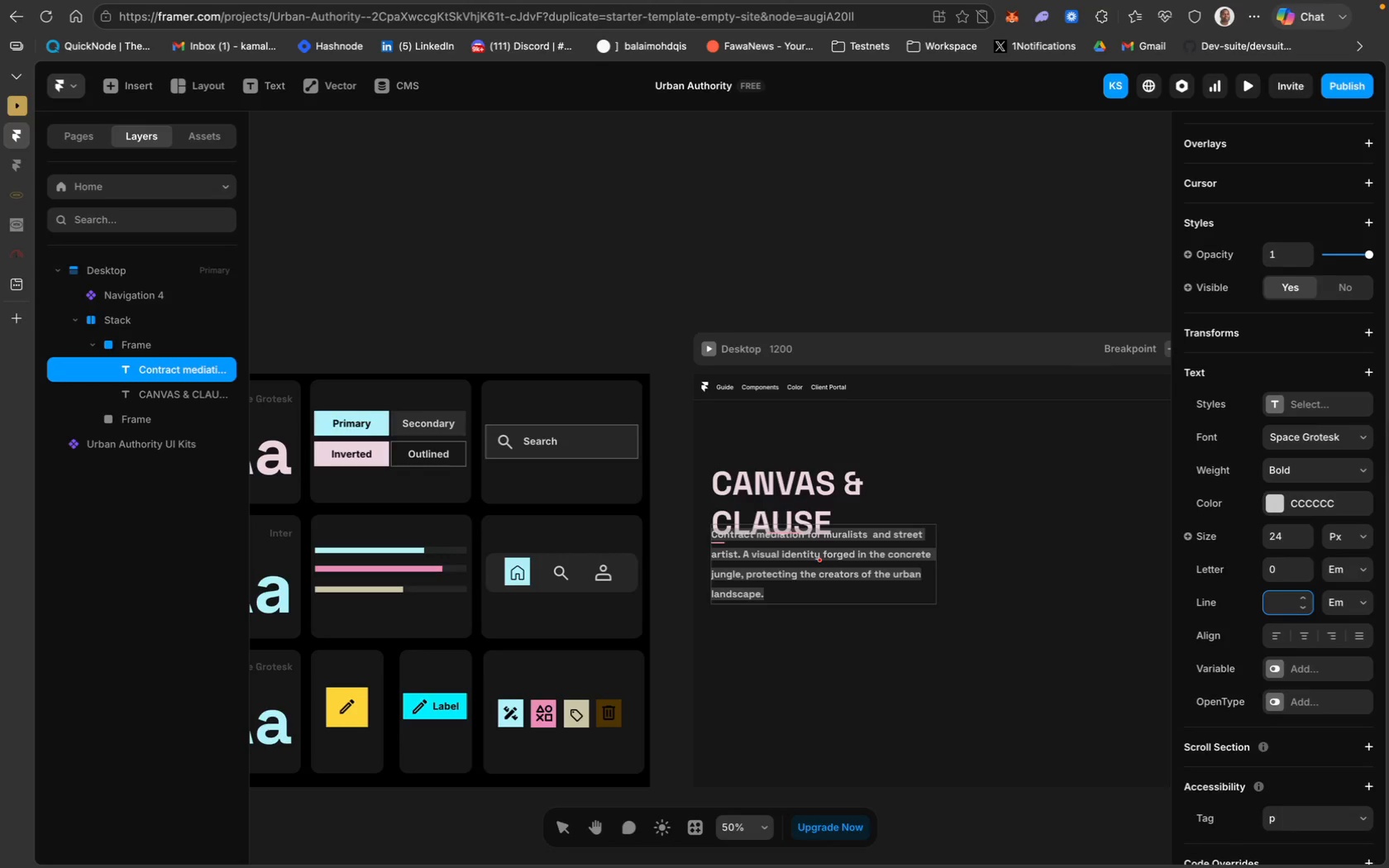 
key(1)
 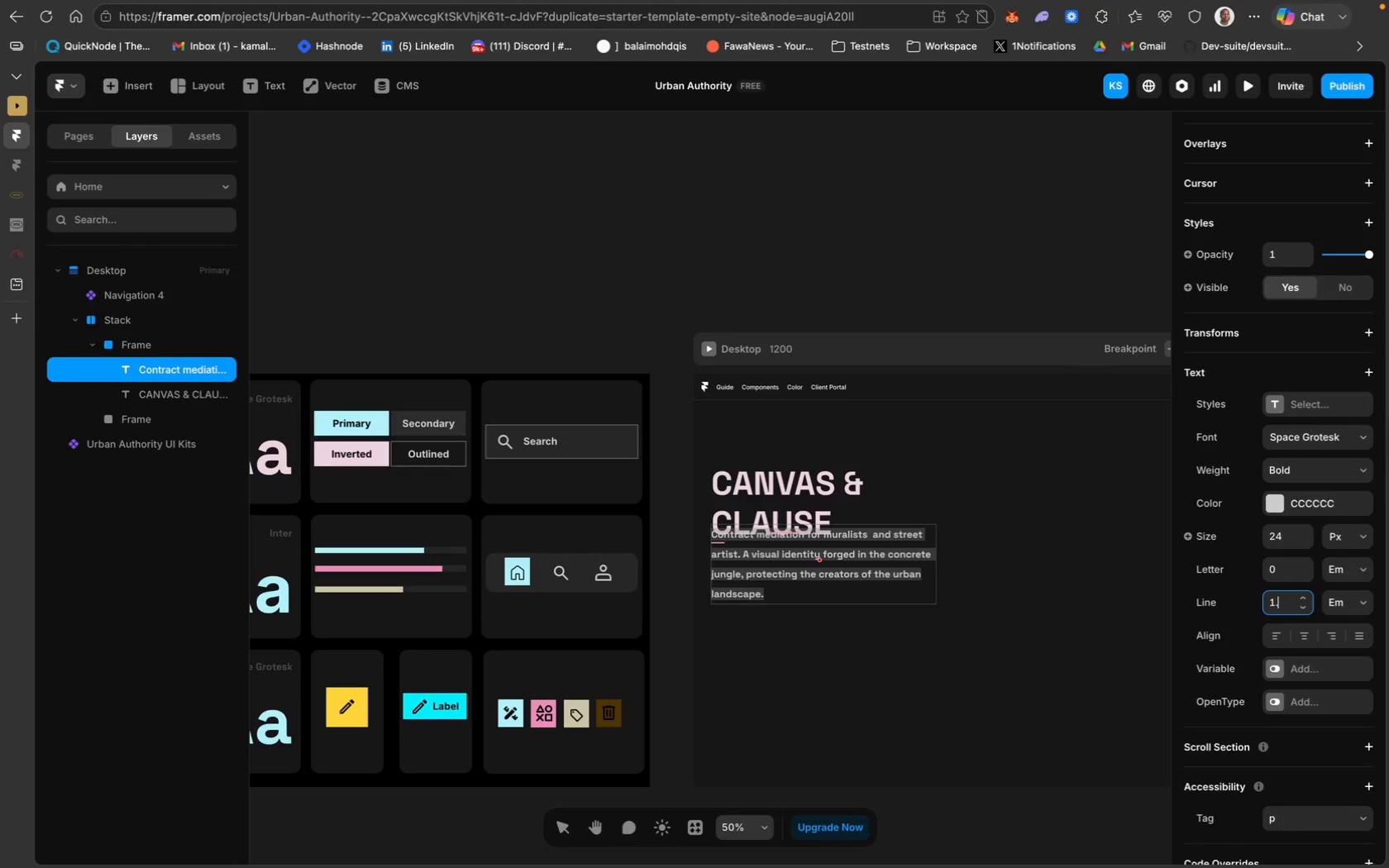 
key(Period)
 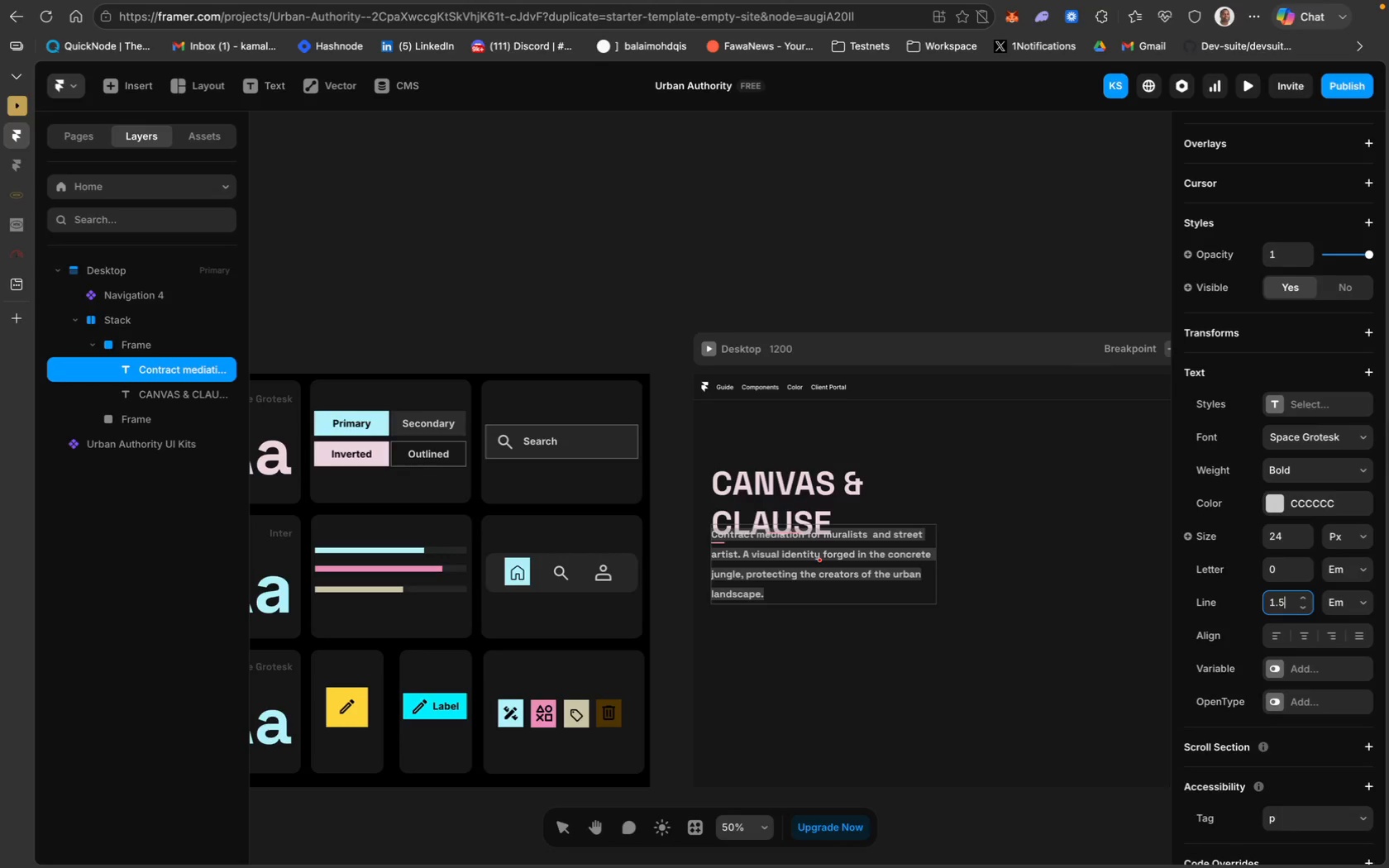 
key(5)
 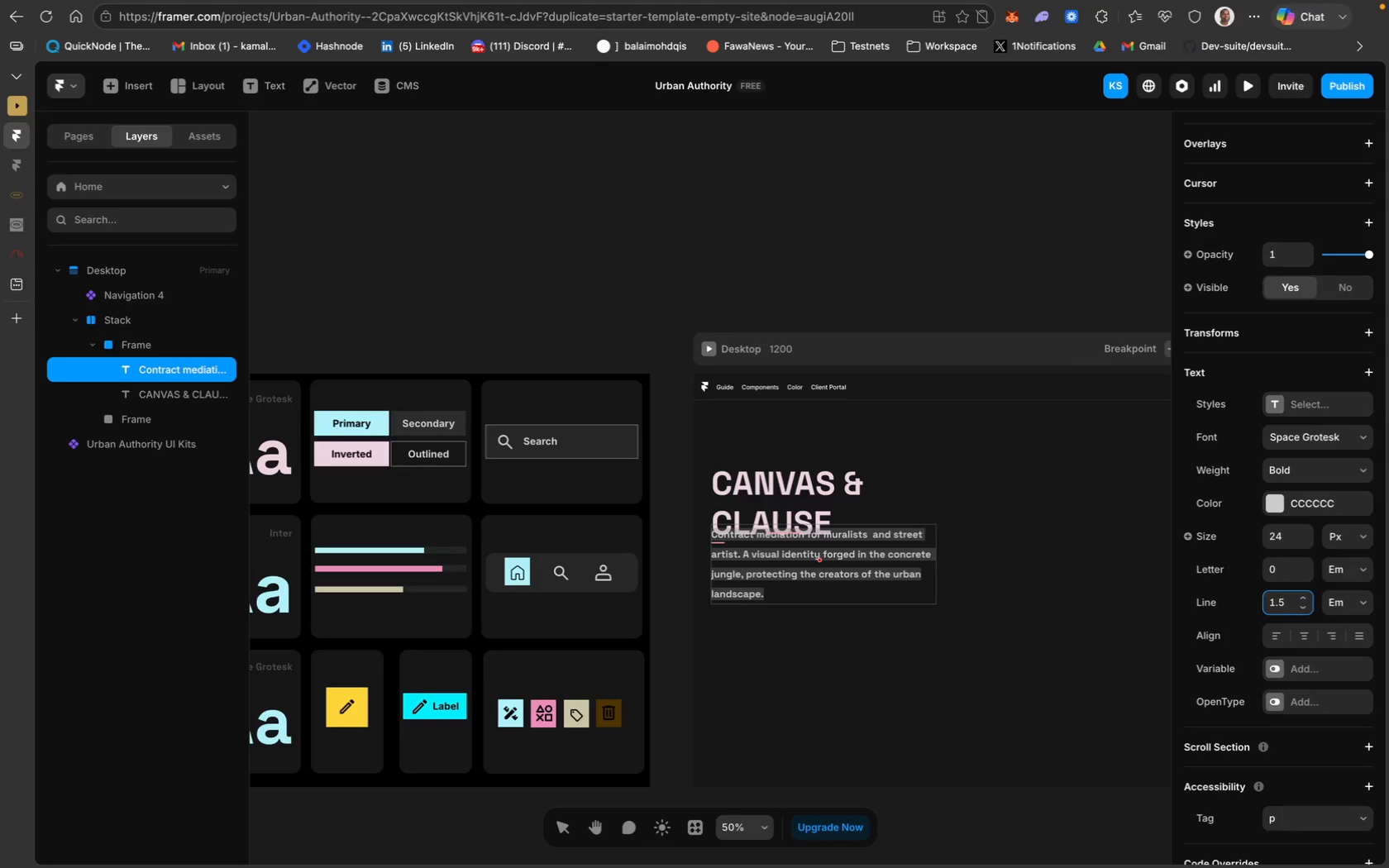 
key(Enter)
 